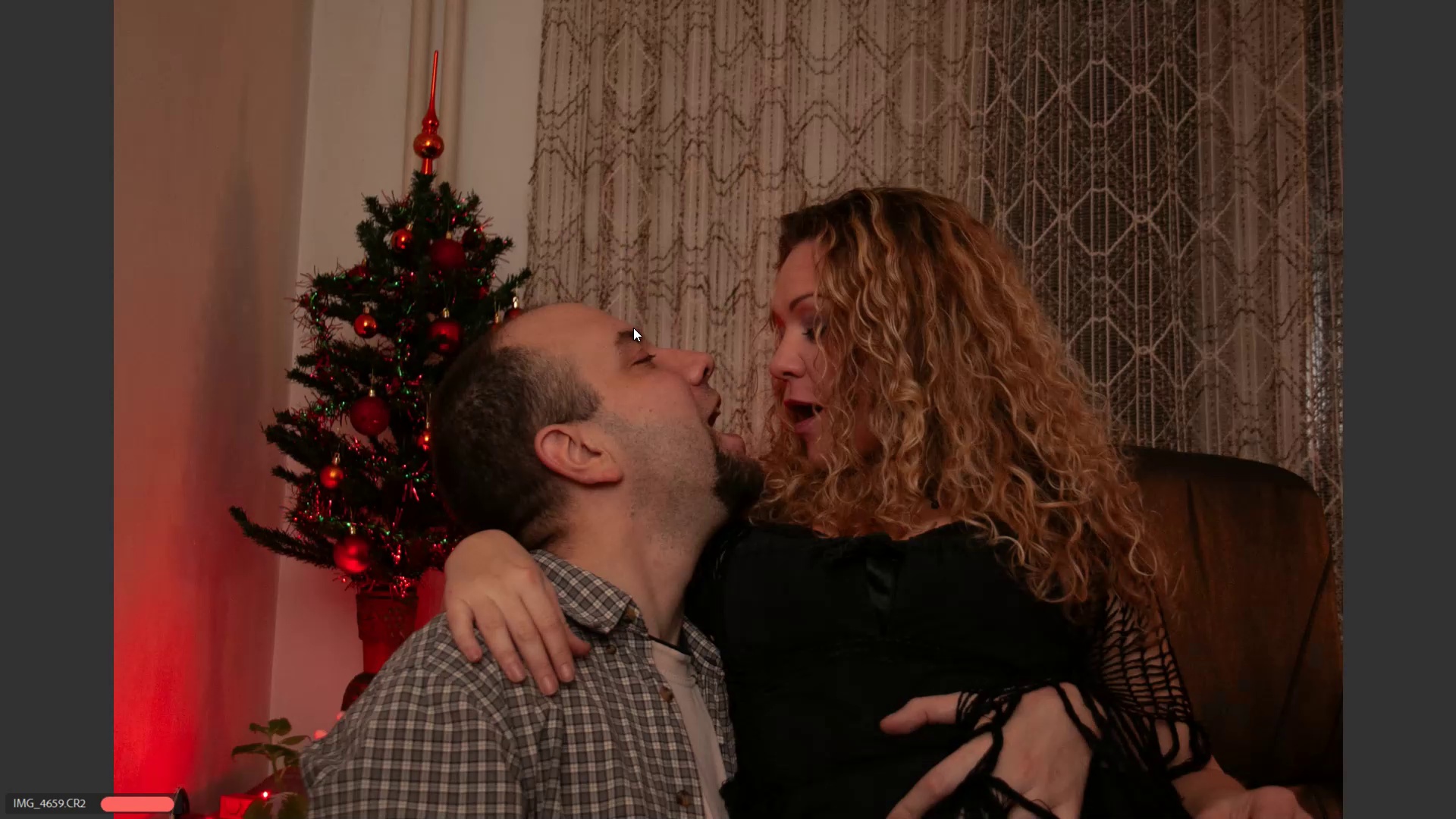 
key(ArrowRight)
 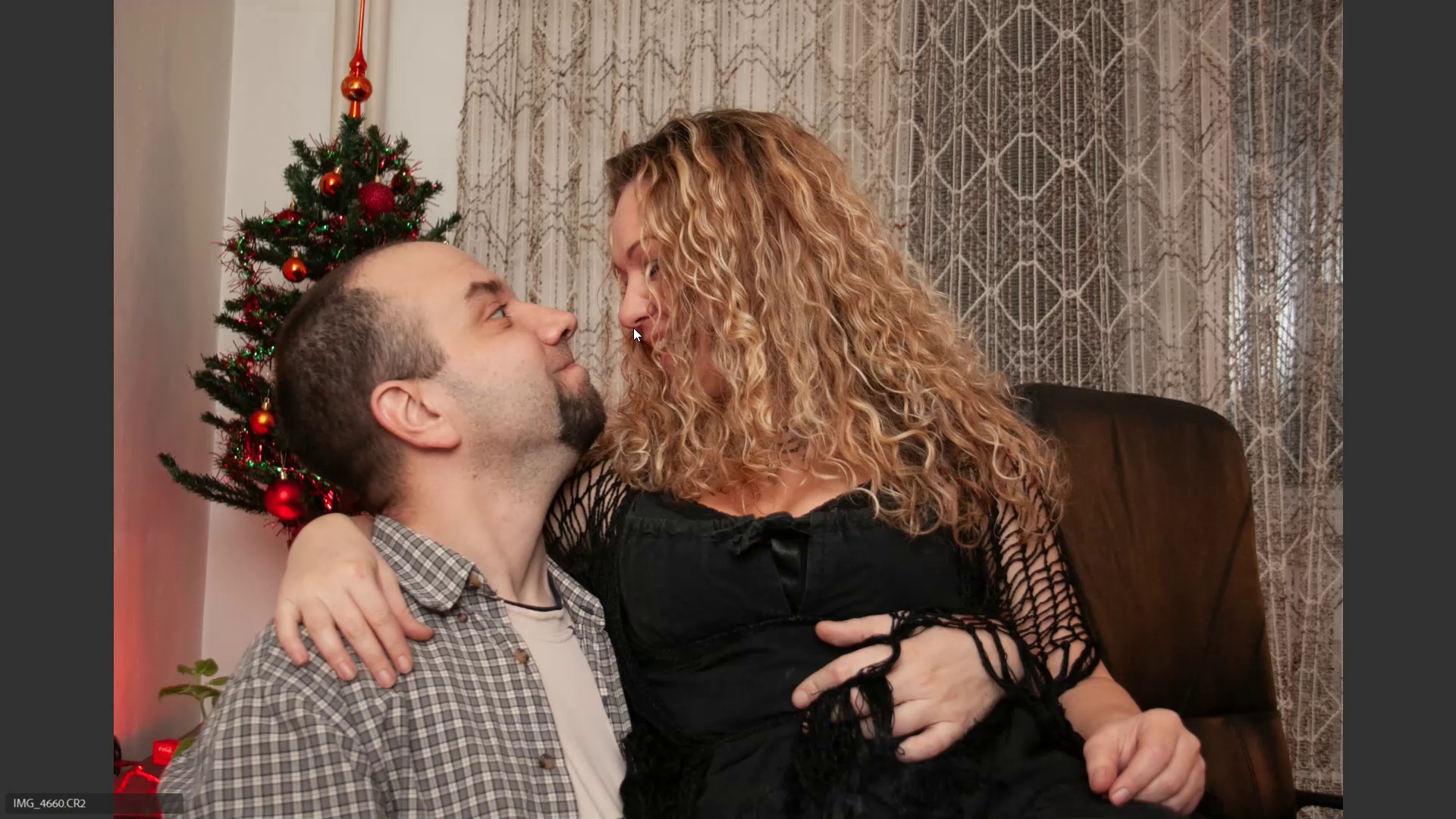 
key(ArrowRight)
 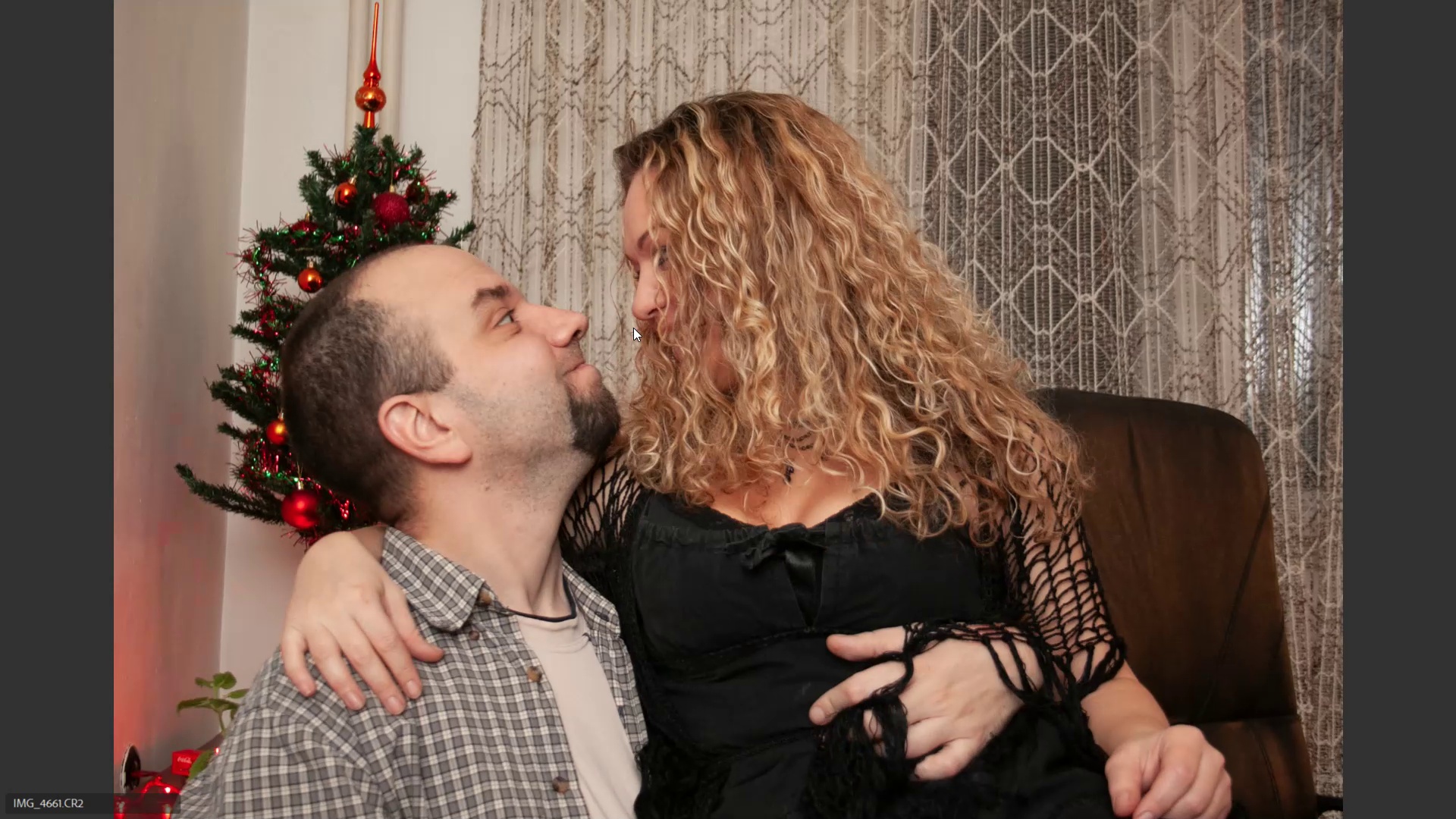 
key(6)
 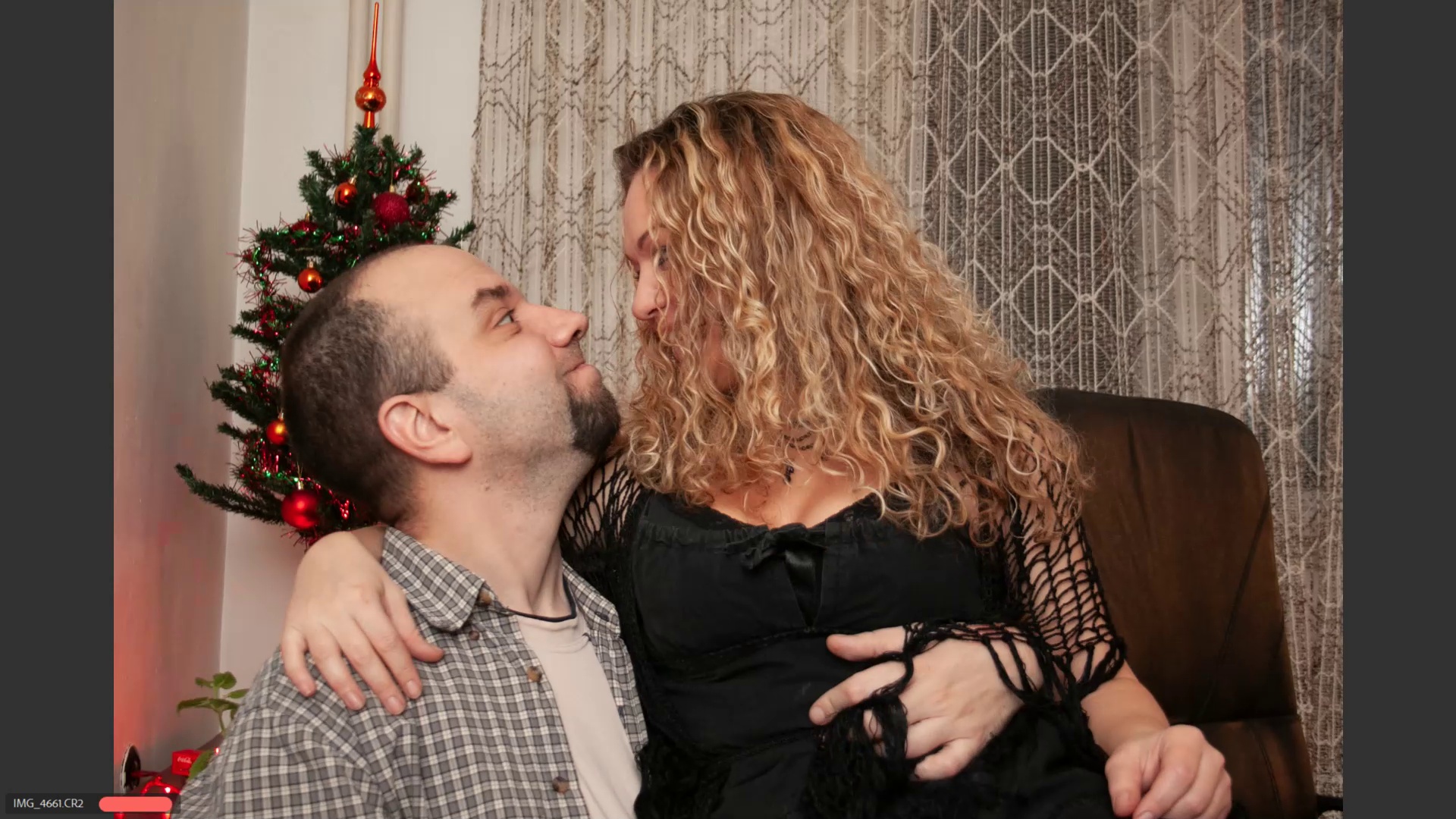 
key(ArrowRight)
 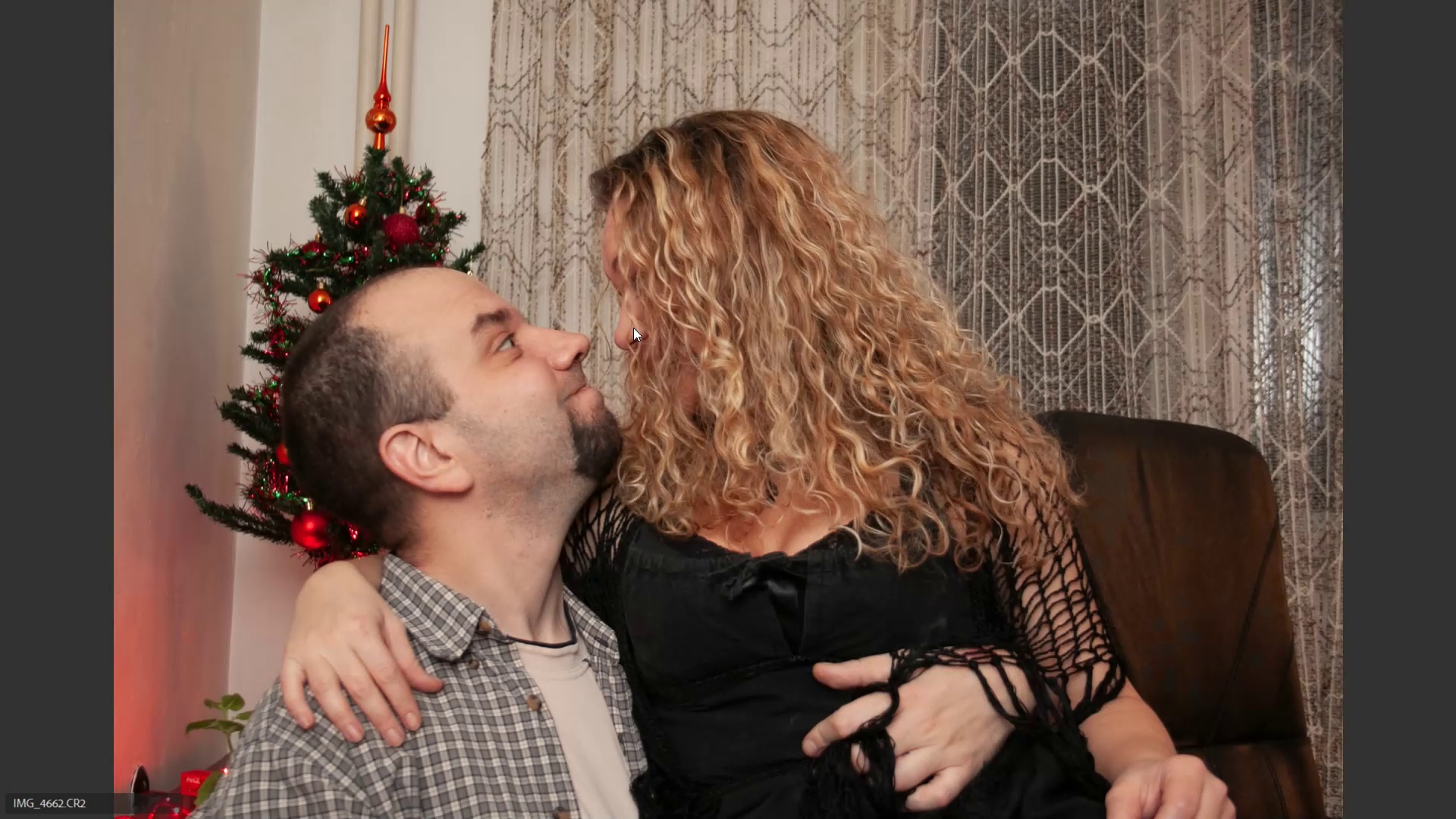 
key(ArrowRight)
 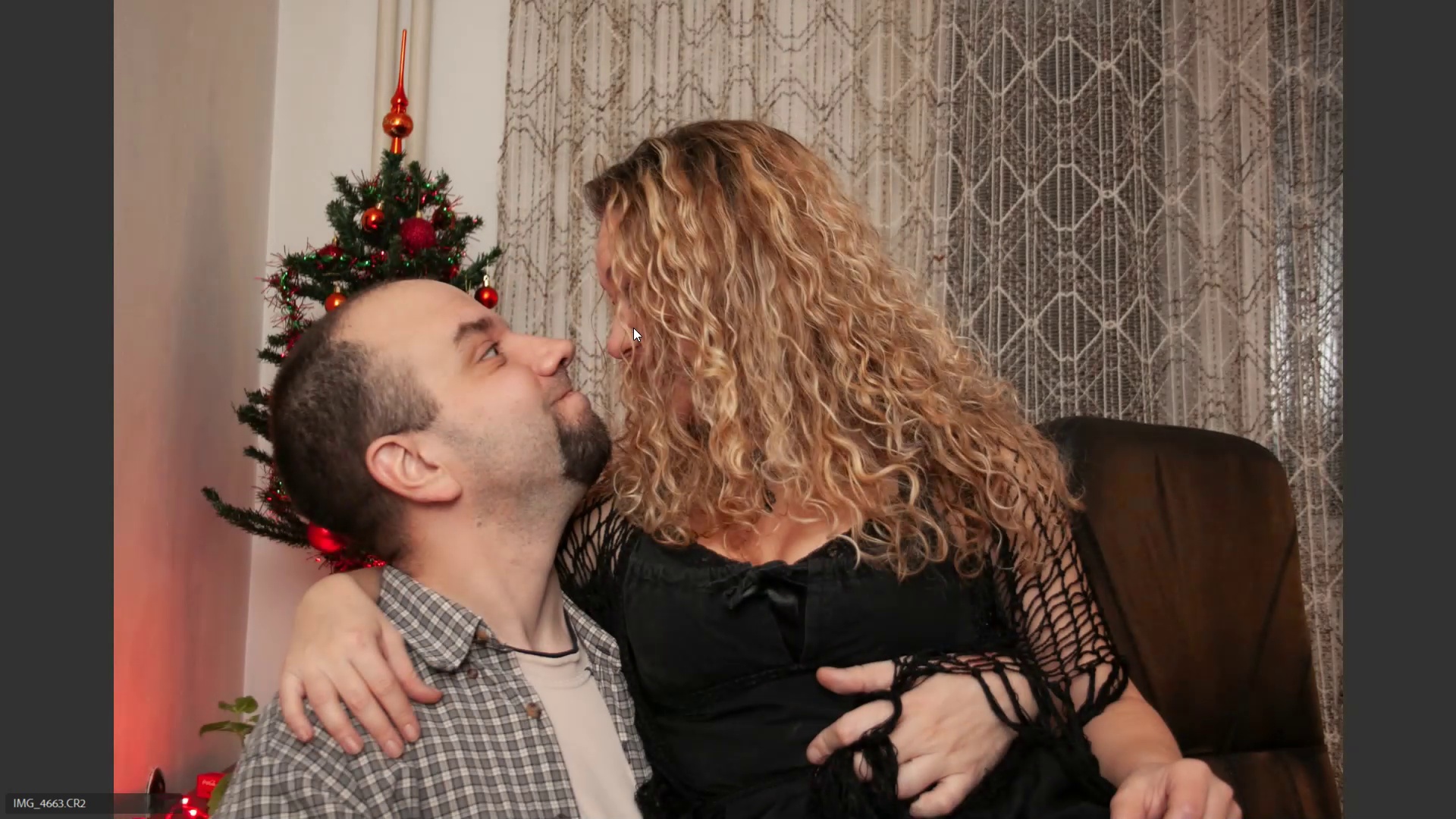 
key(ArrowRight)
 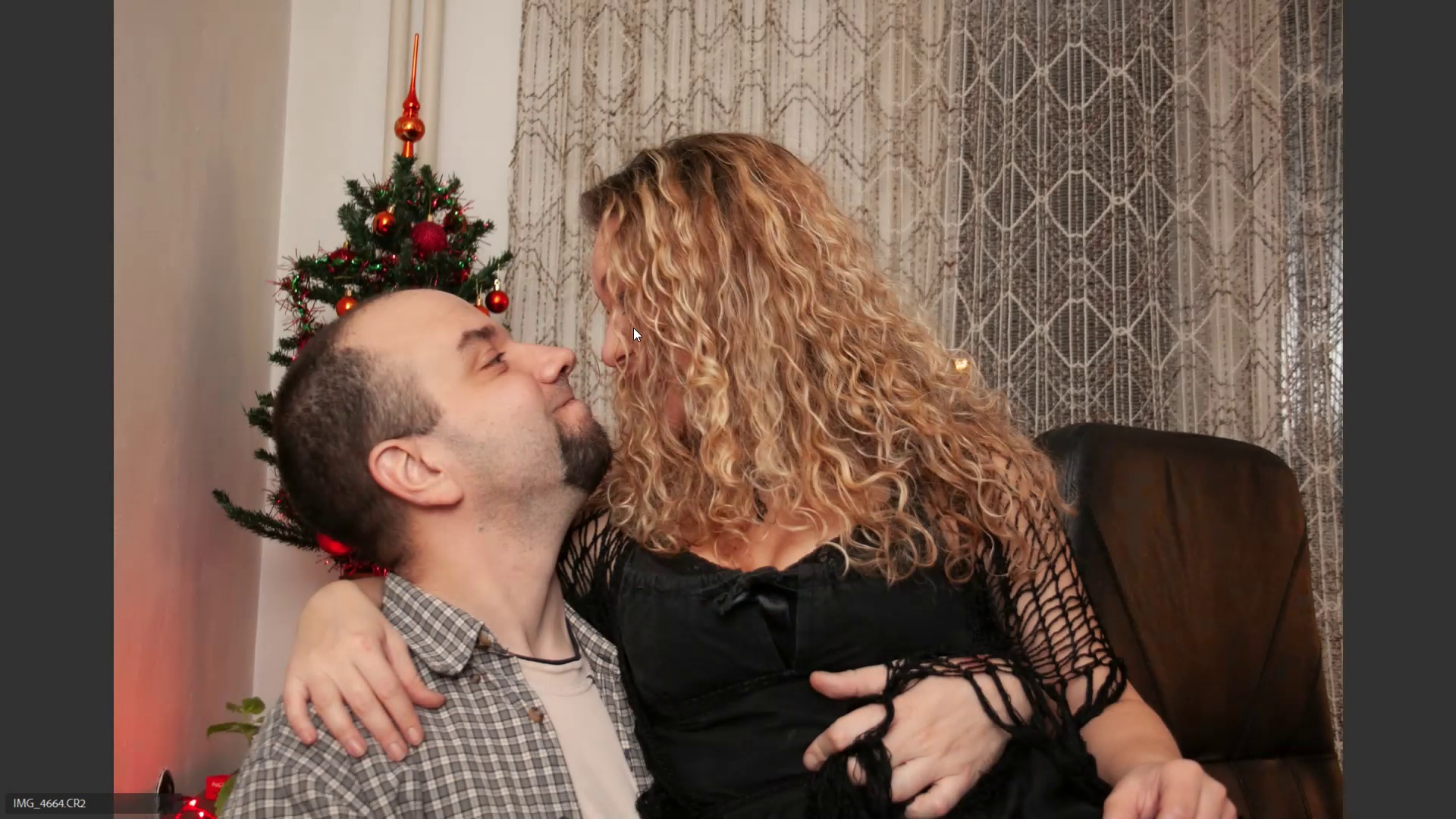 
key(ArrowRight)
 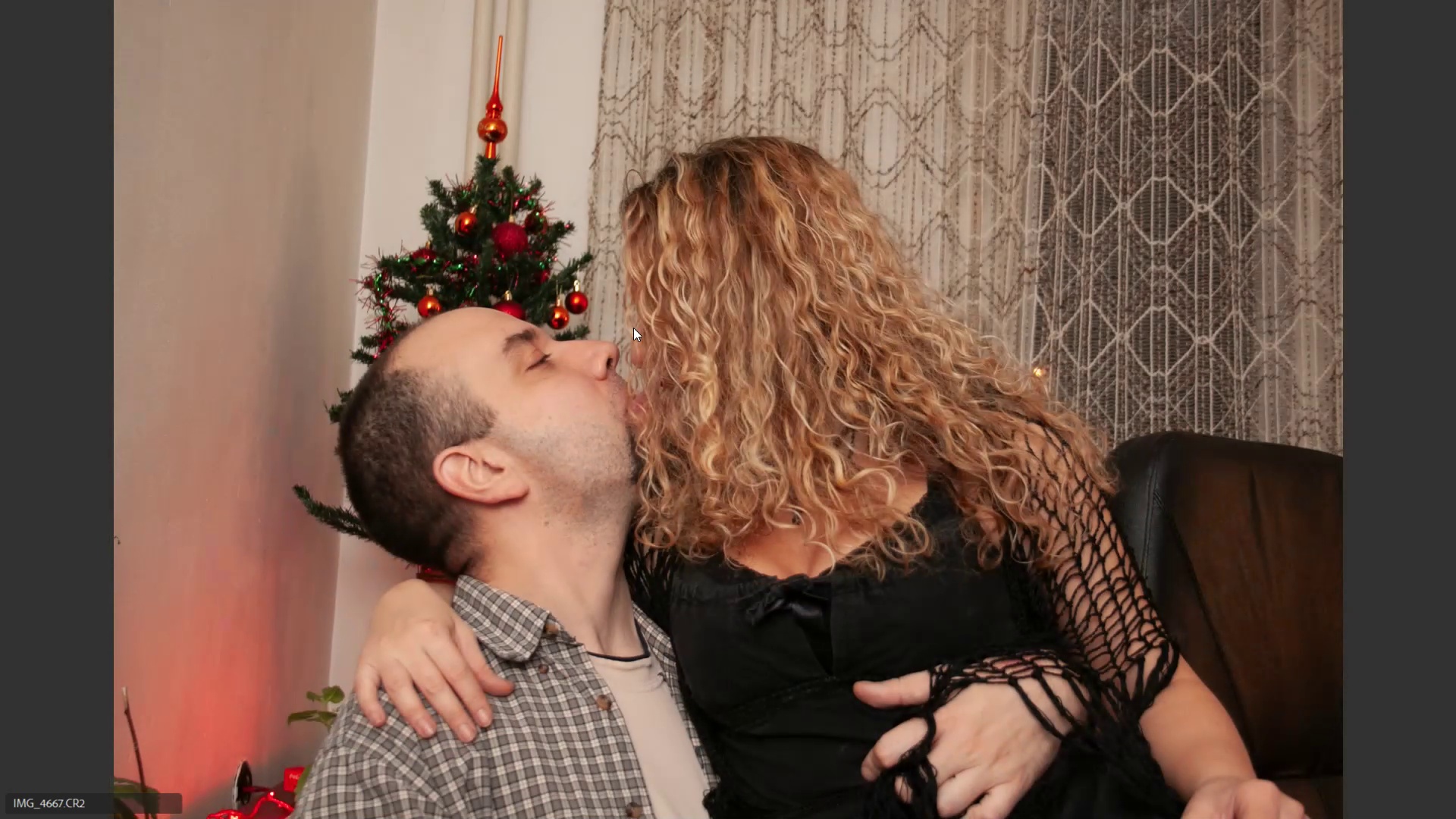 
key(ArrowRight)
 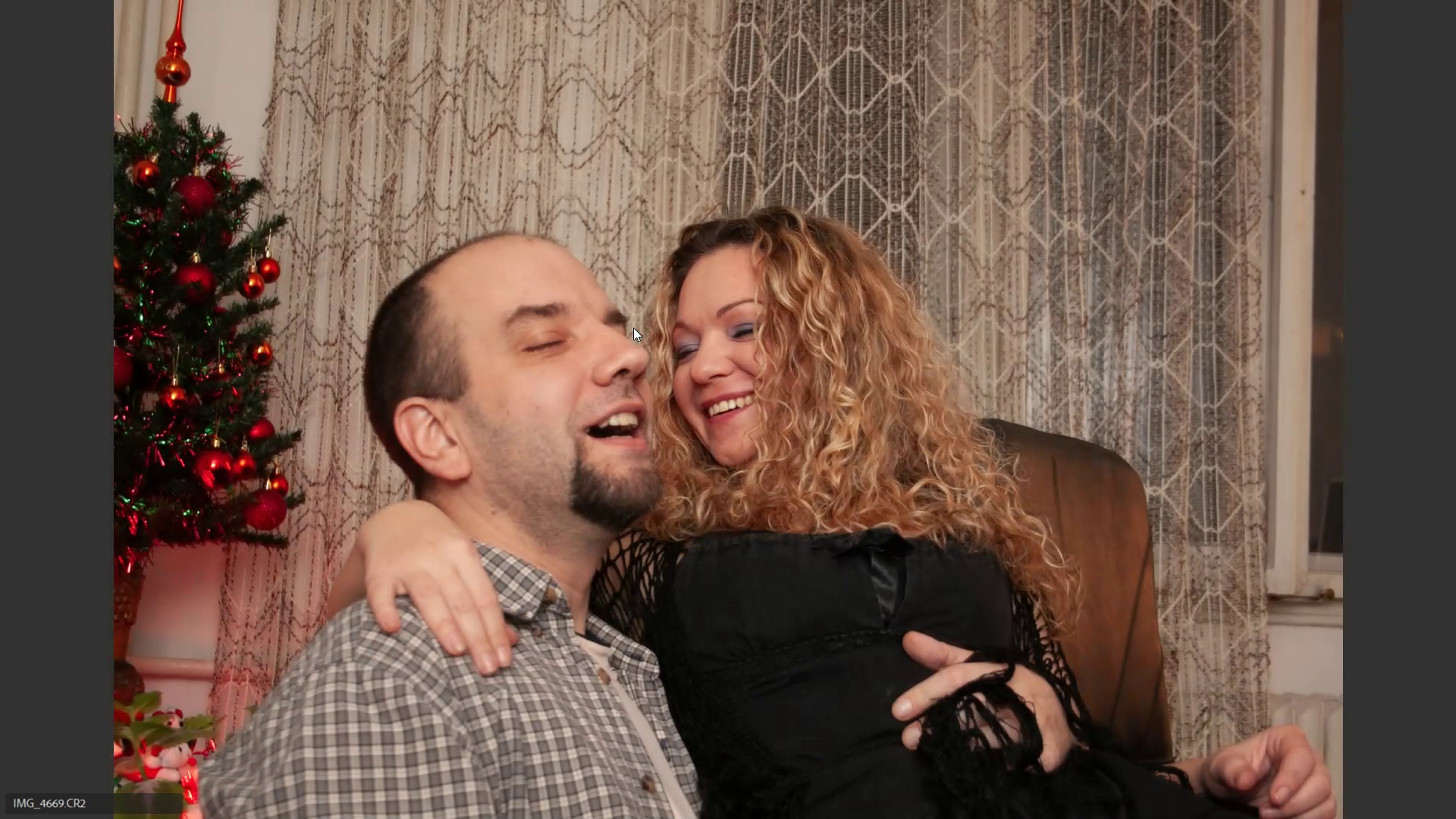 
key(ArrowLeft)
 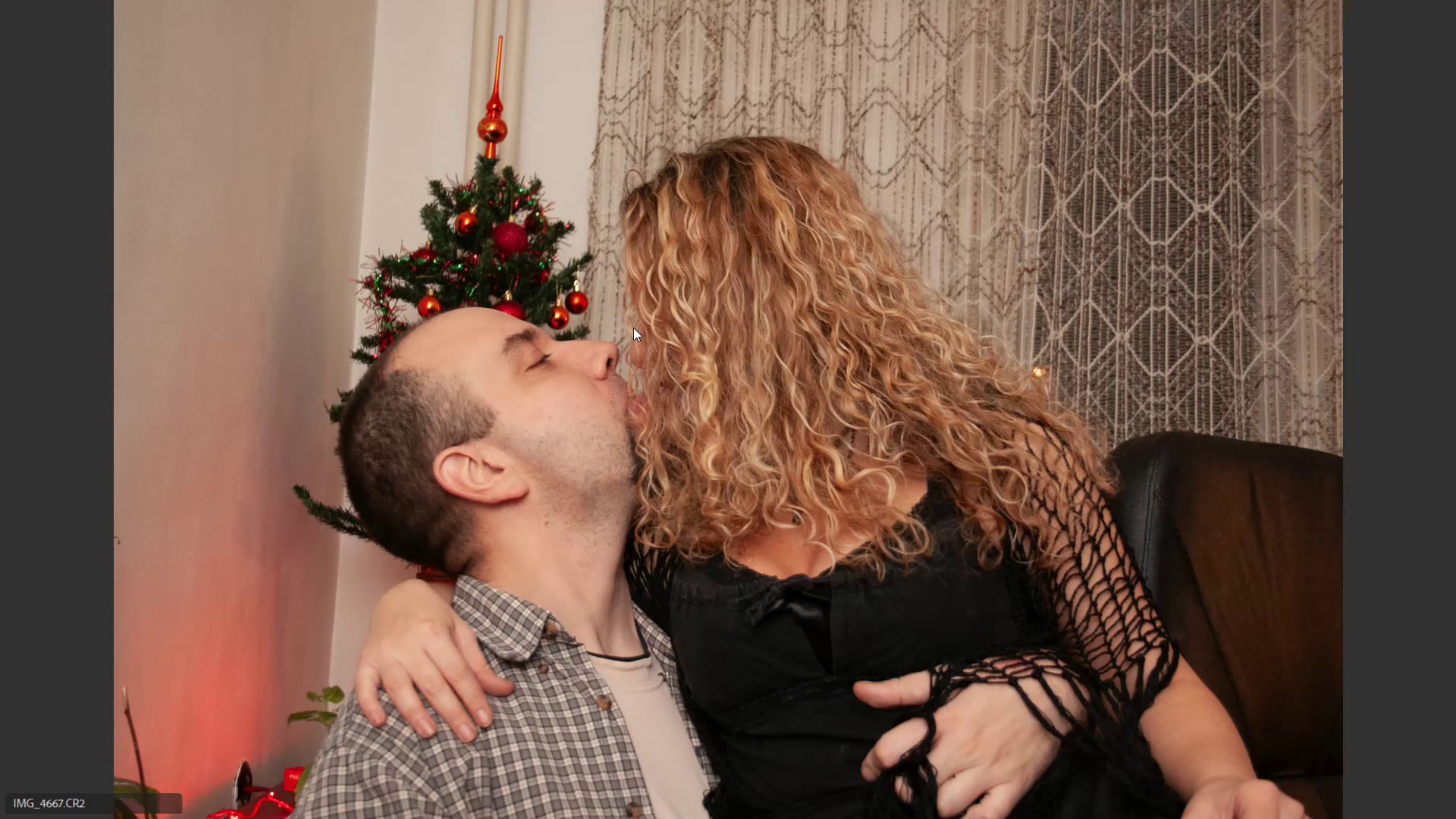 
key(ArrowRight)
 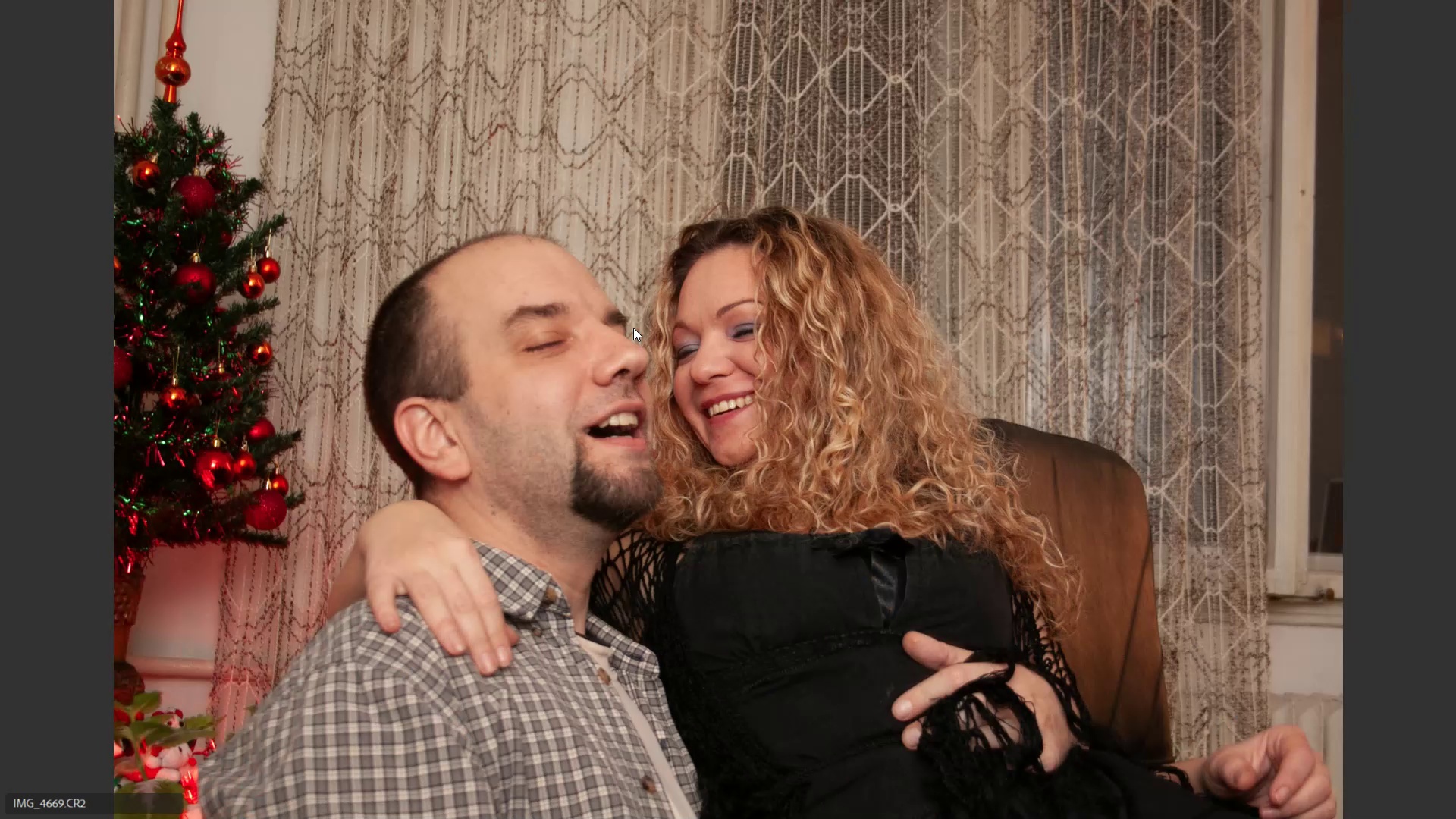 
key(ArrowRight)
 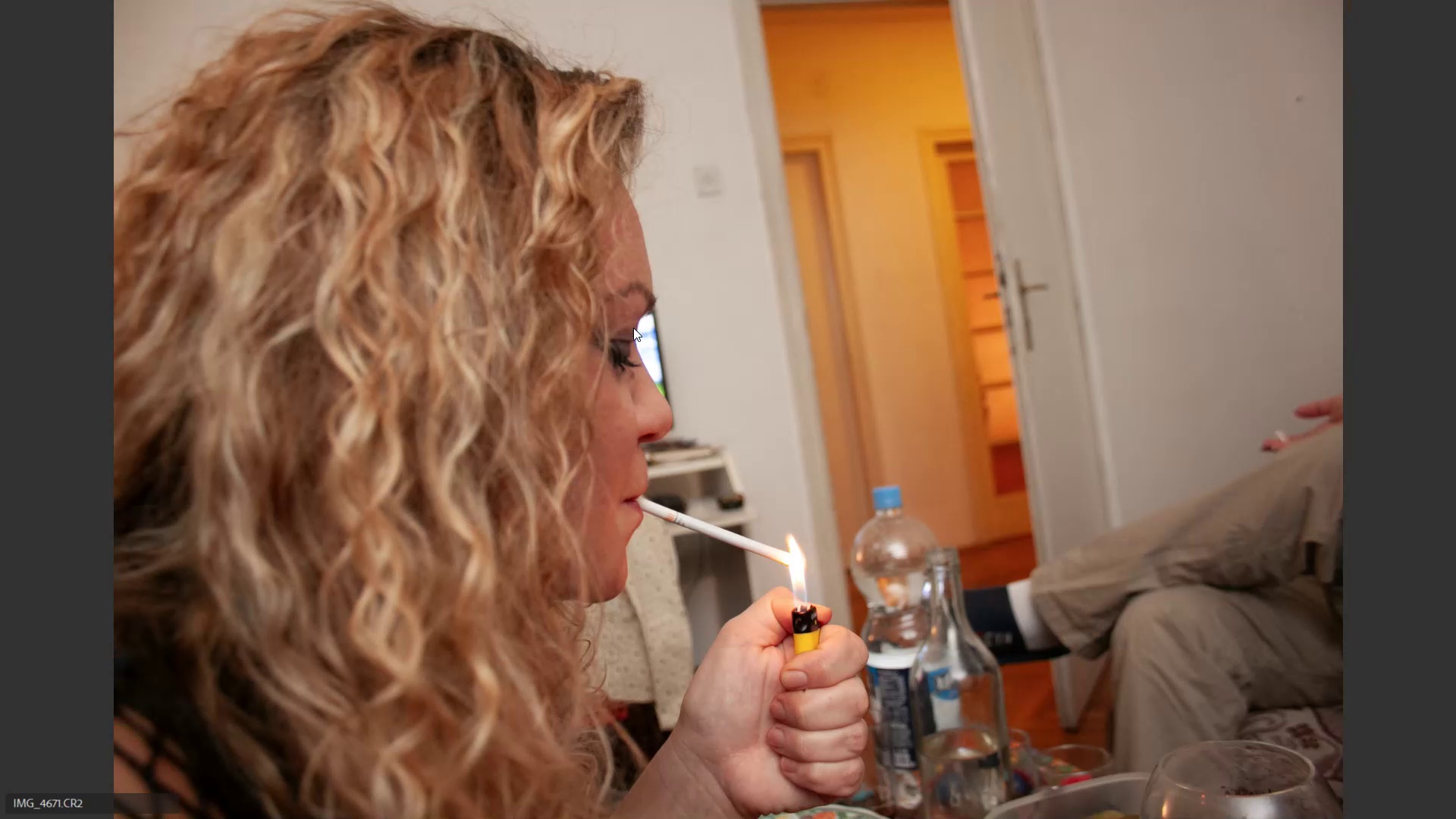 
key(ArrowLeft)
 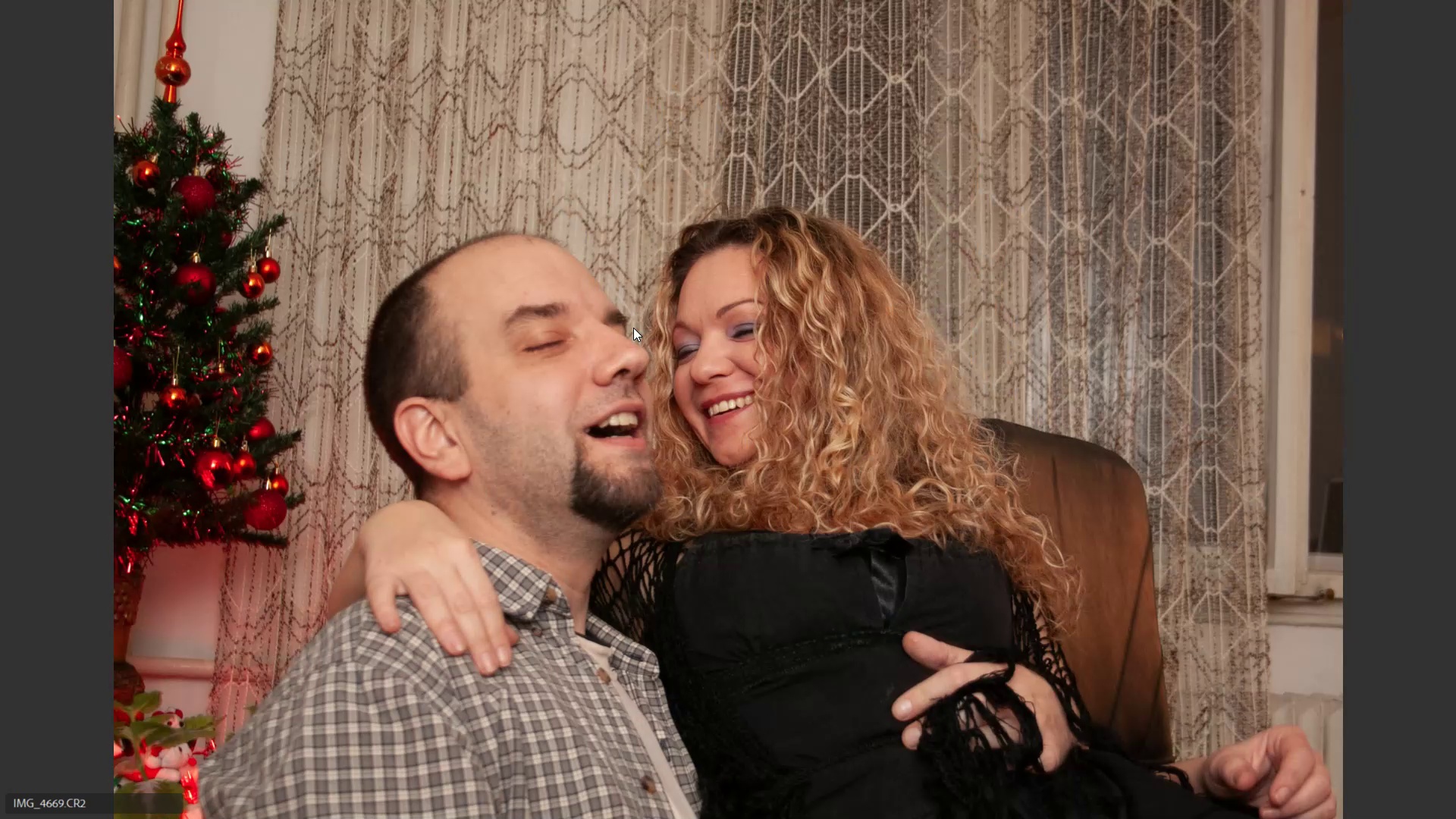 
key(6)
 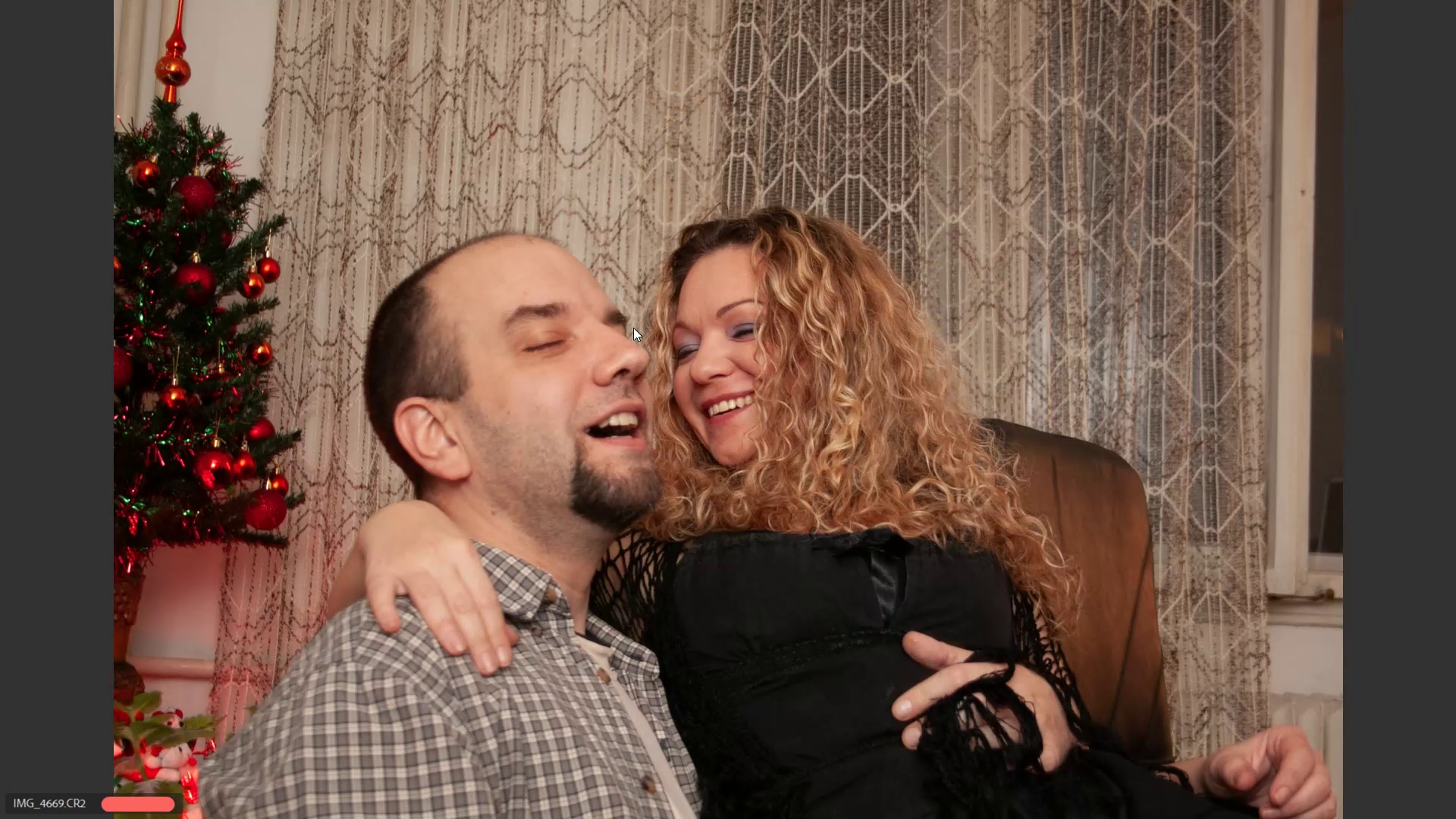 
key(ArrowRight)
 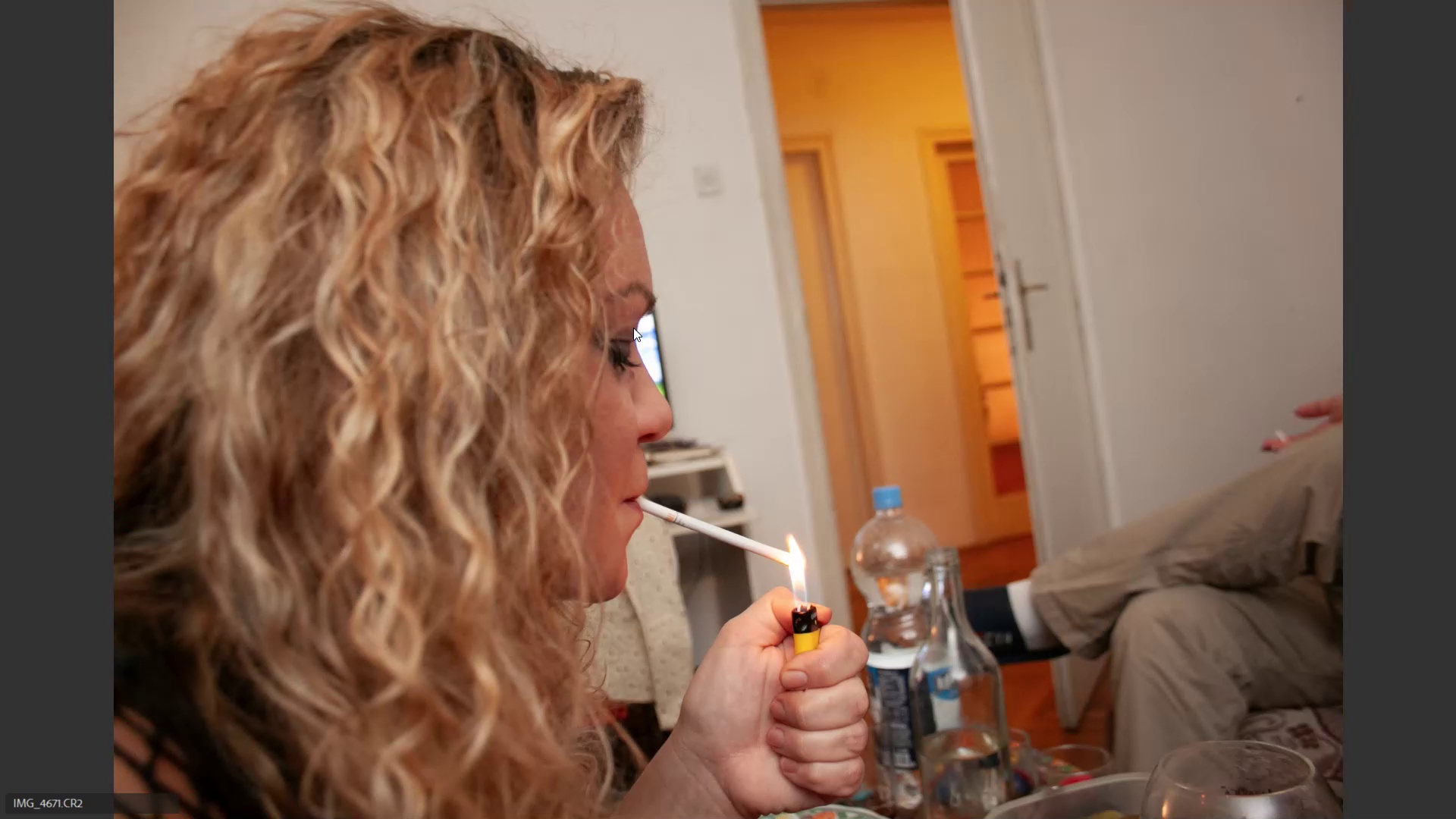 
key(ArrowRight)
 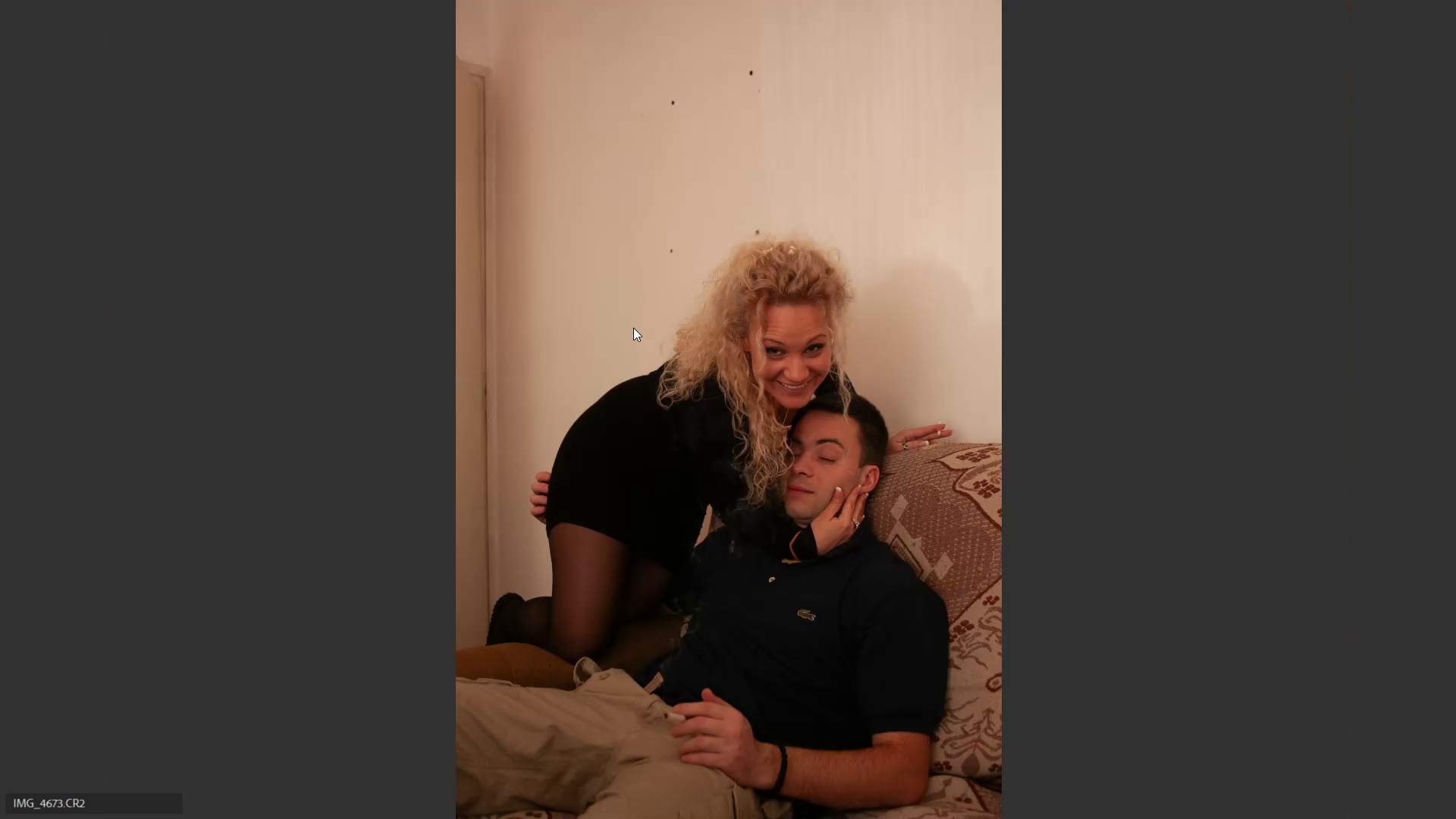 
key(ArrowLeft)
 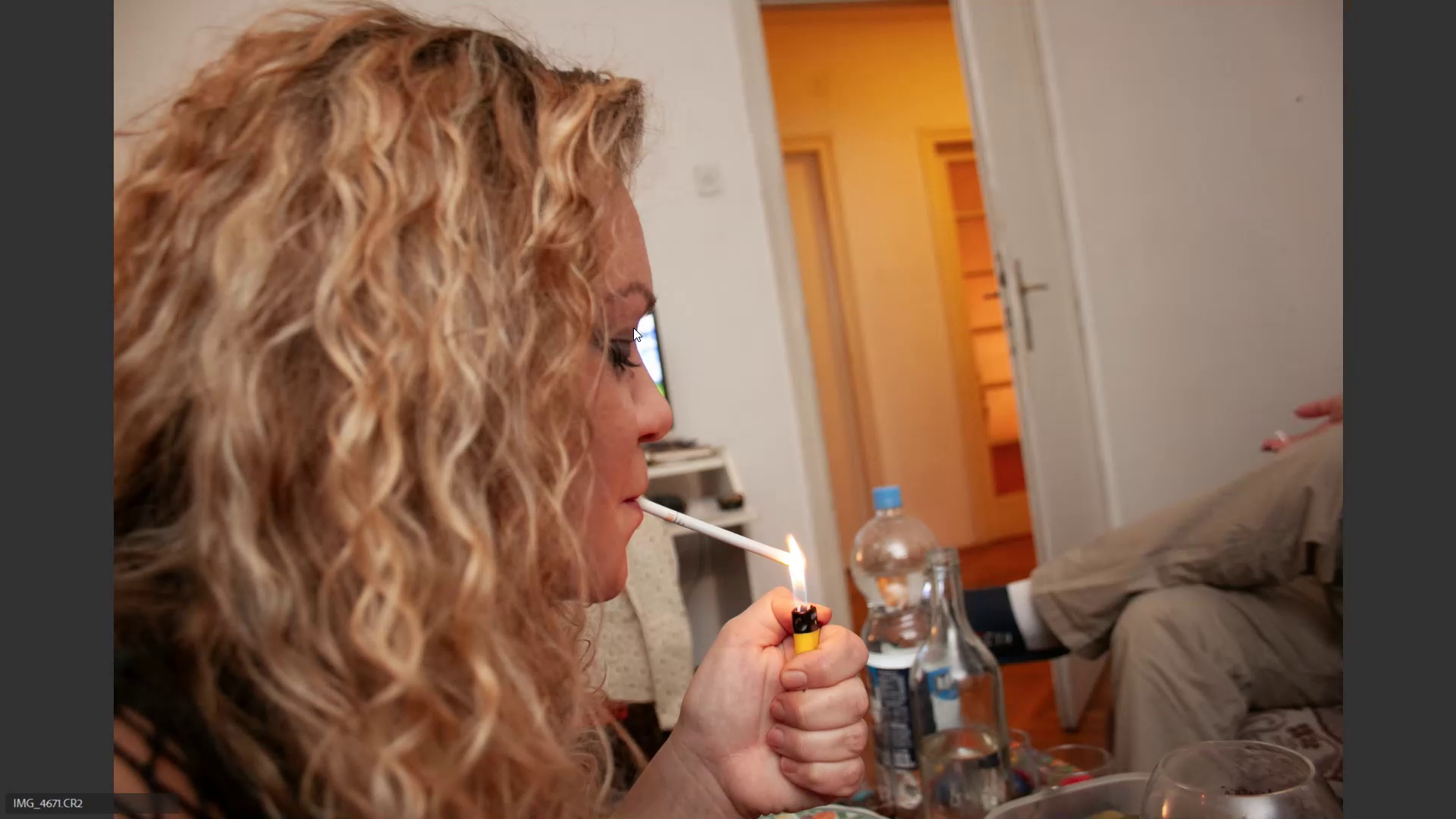 
key(6)
 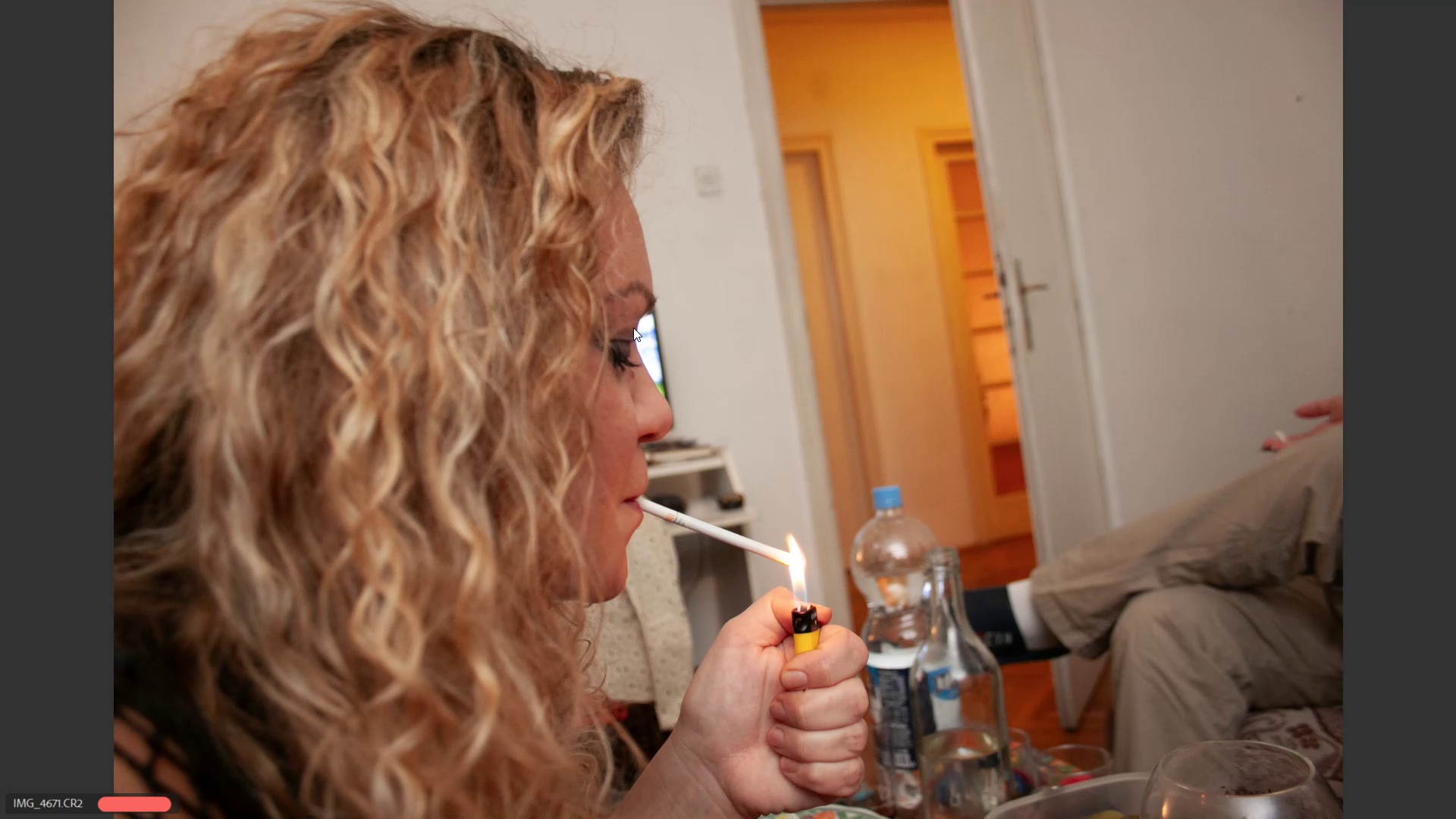 
key(ArrowRight)
 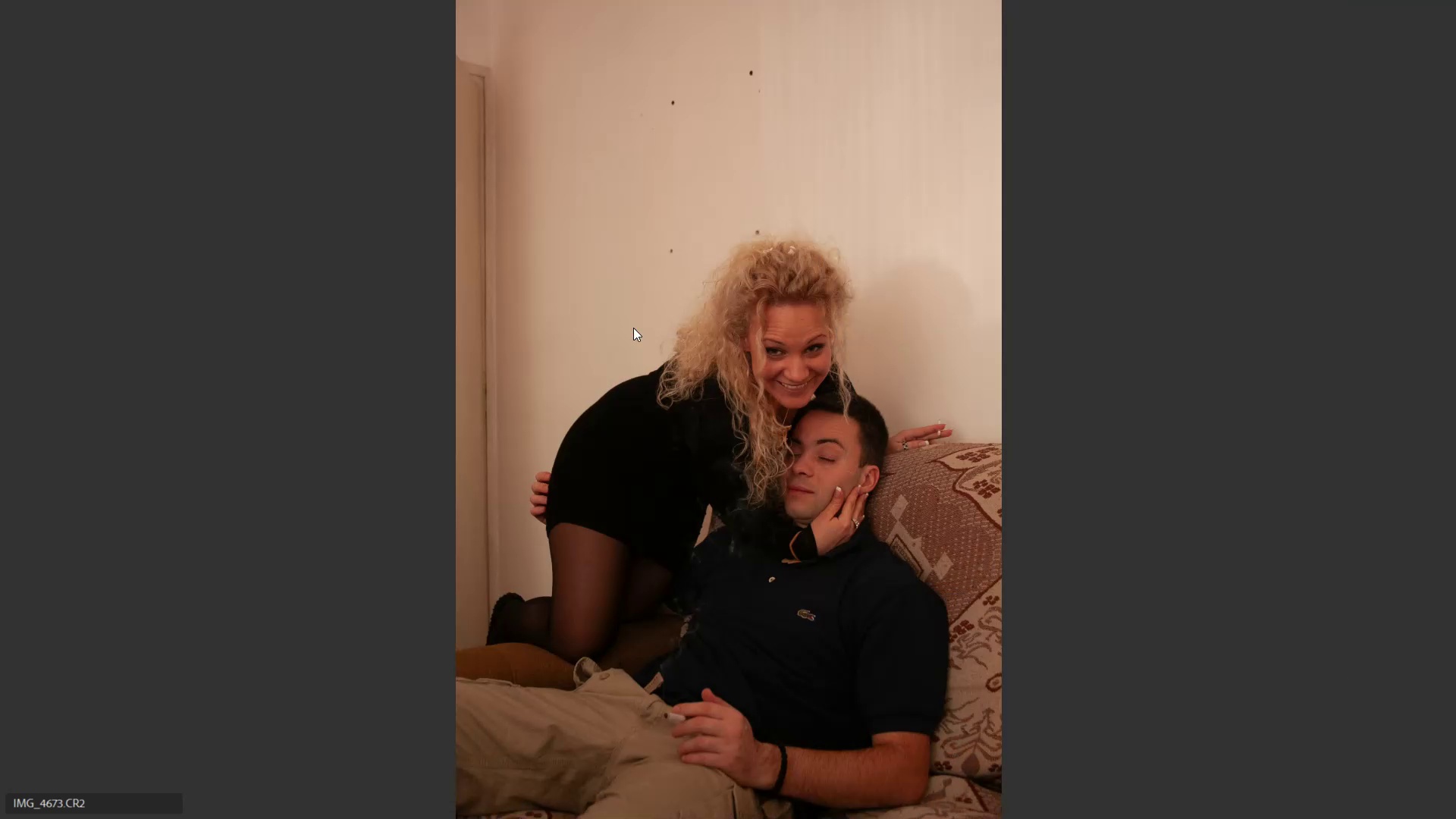 
key(ArrowRight)
 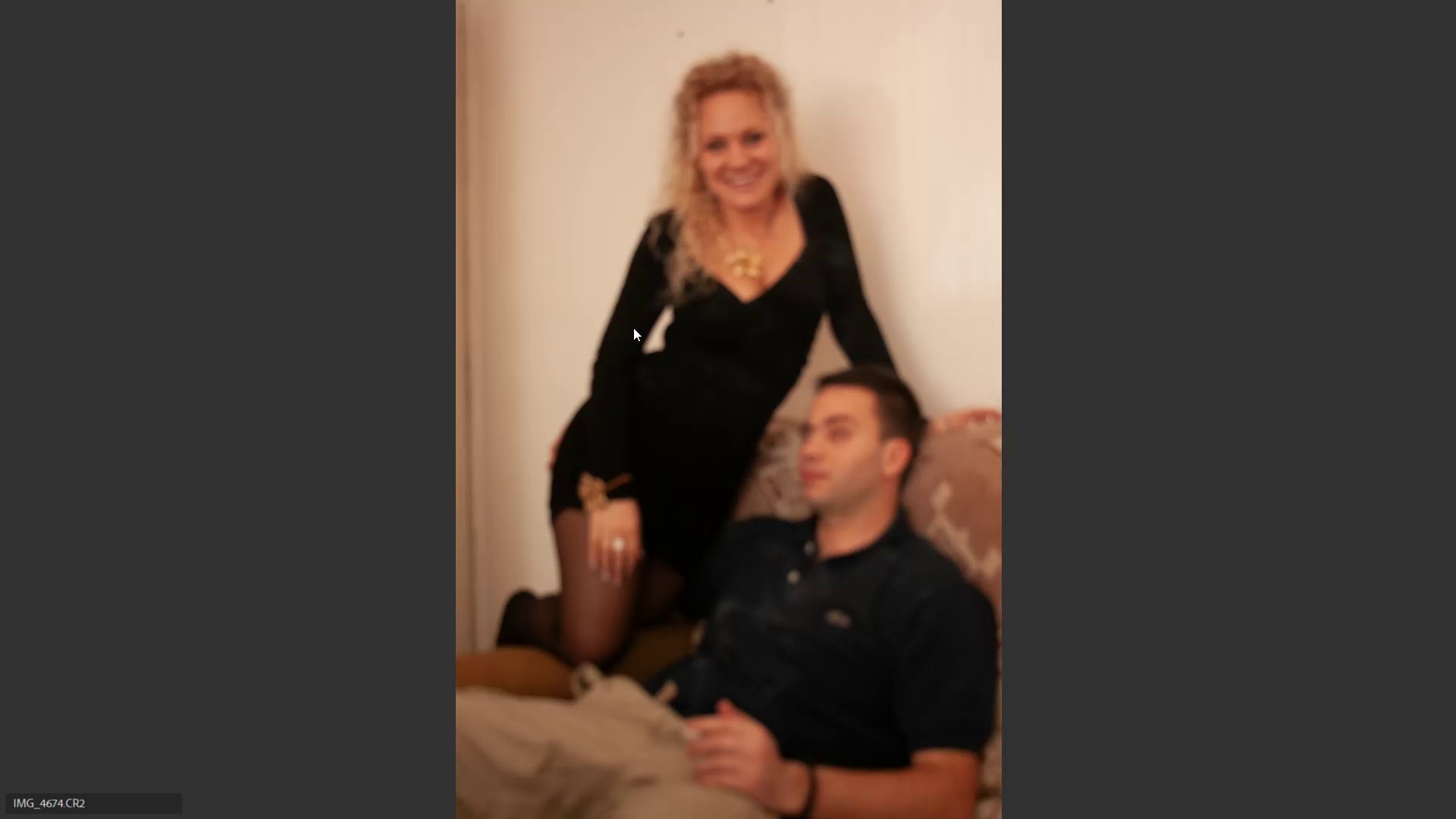 
key(ArrowLeft)
 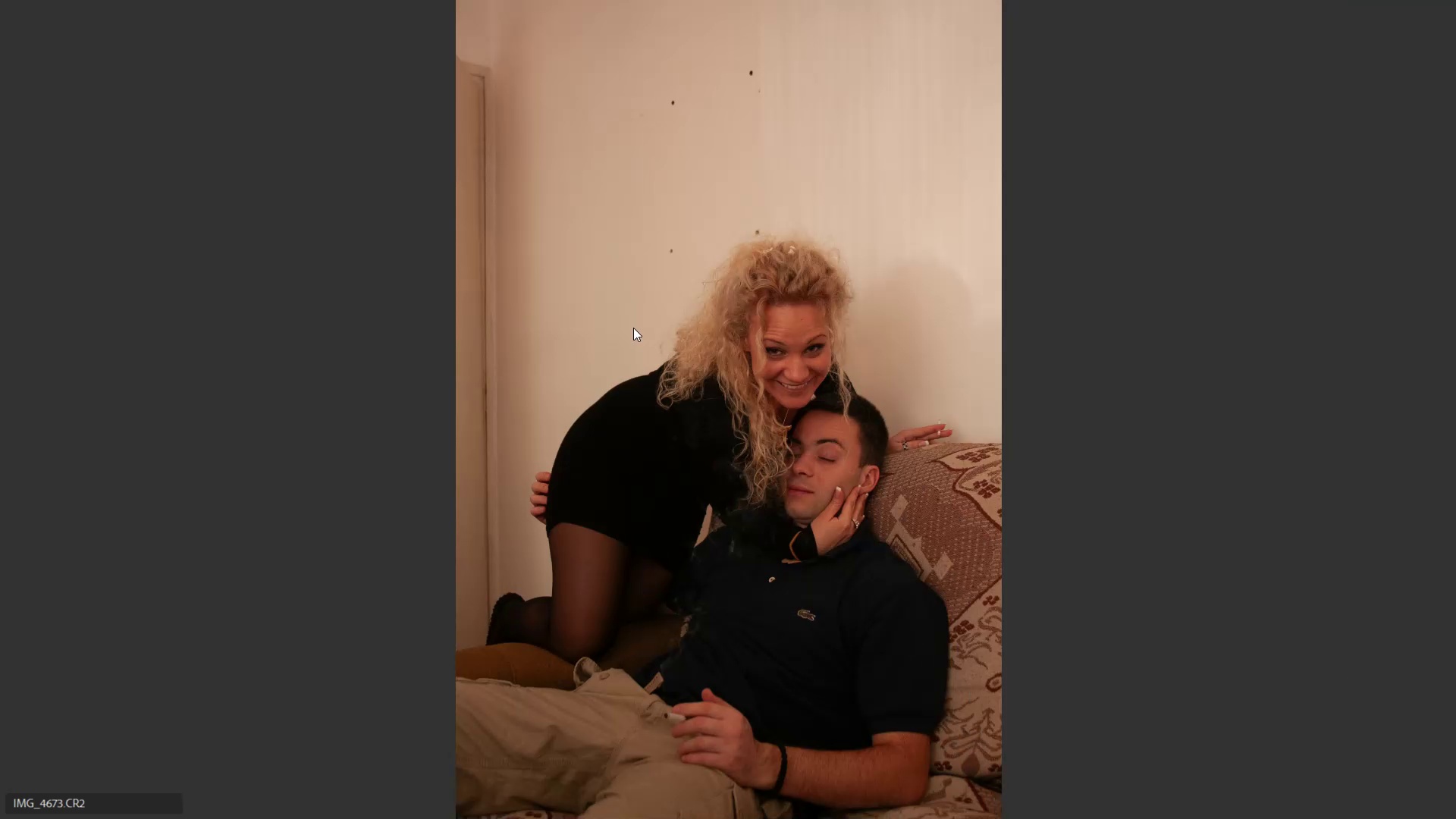 
key(6)
 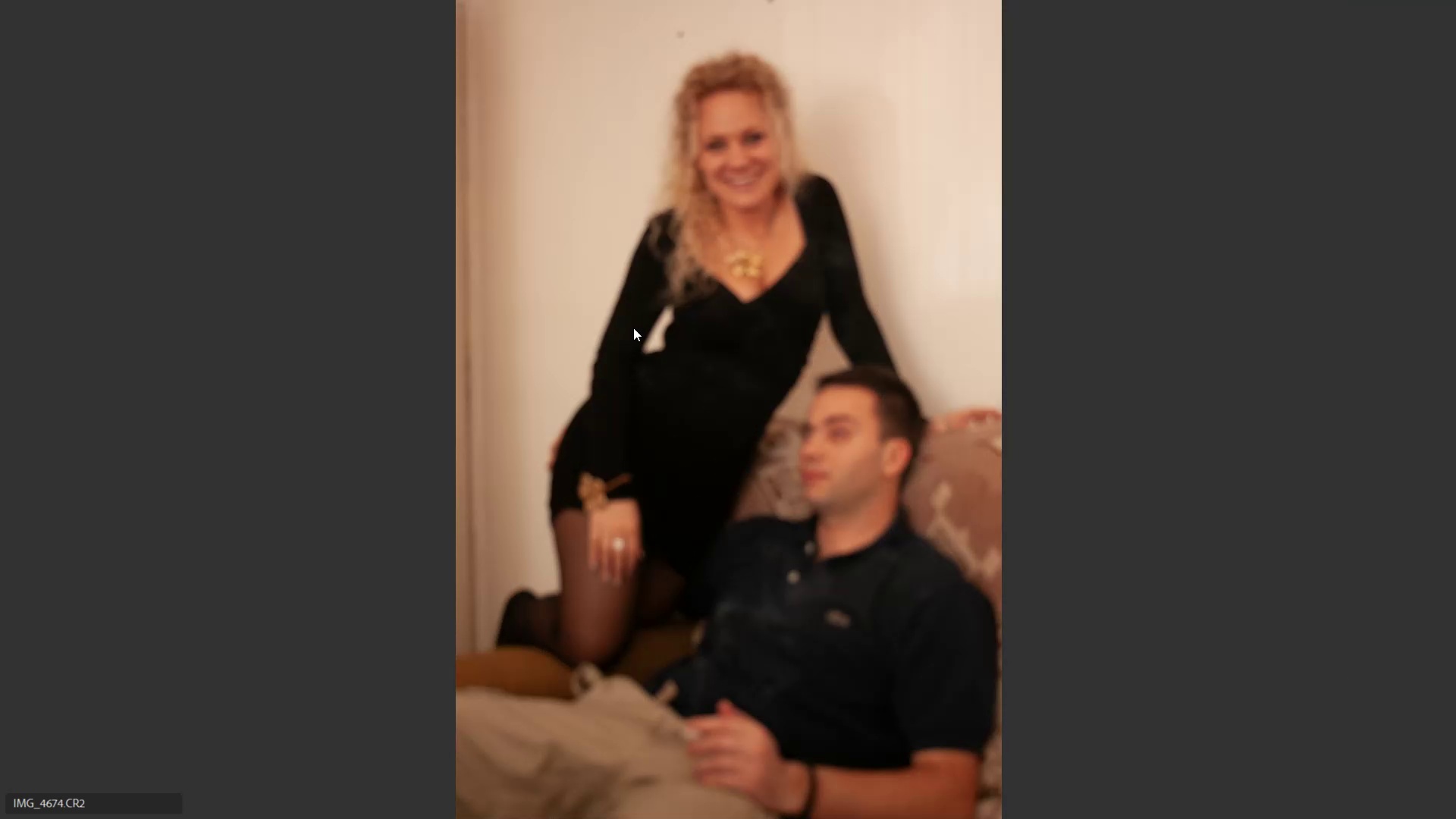 
key(ArrowRight)
 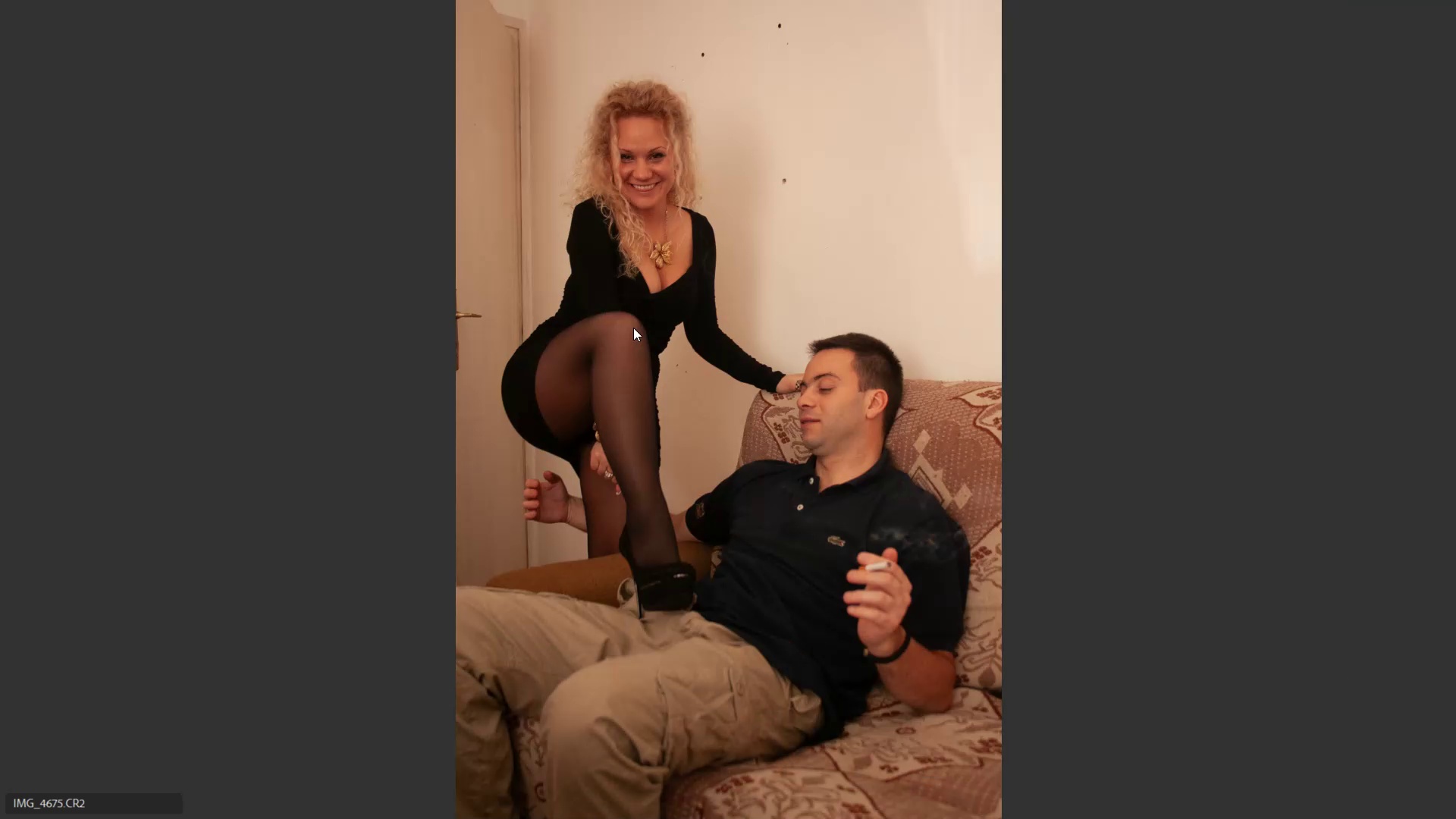 
key(6)
 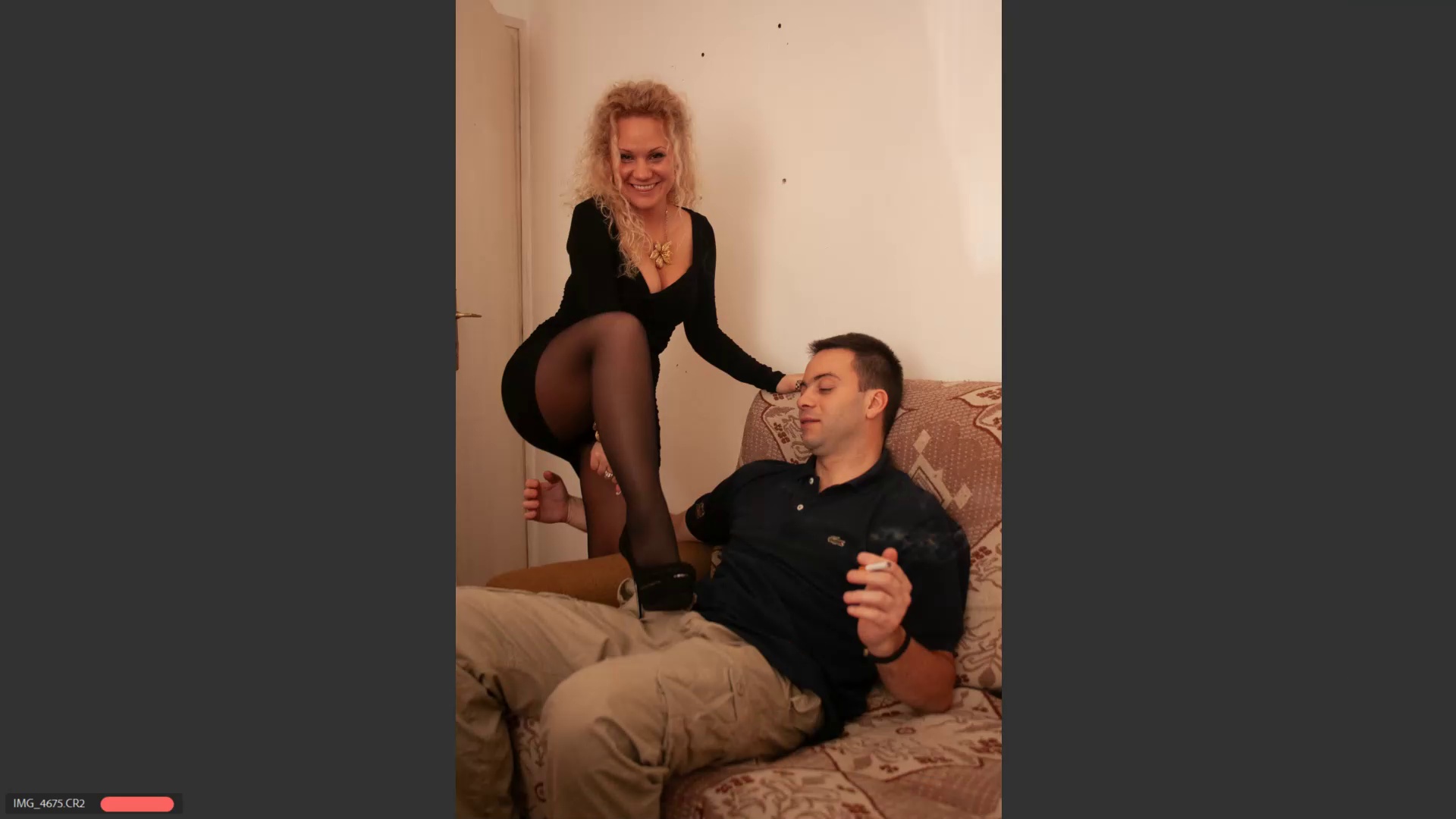 
key(ArrowRight)
 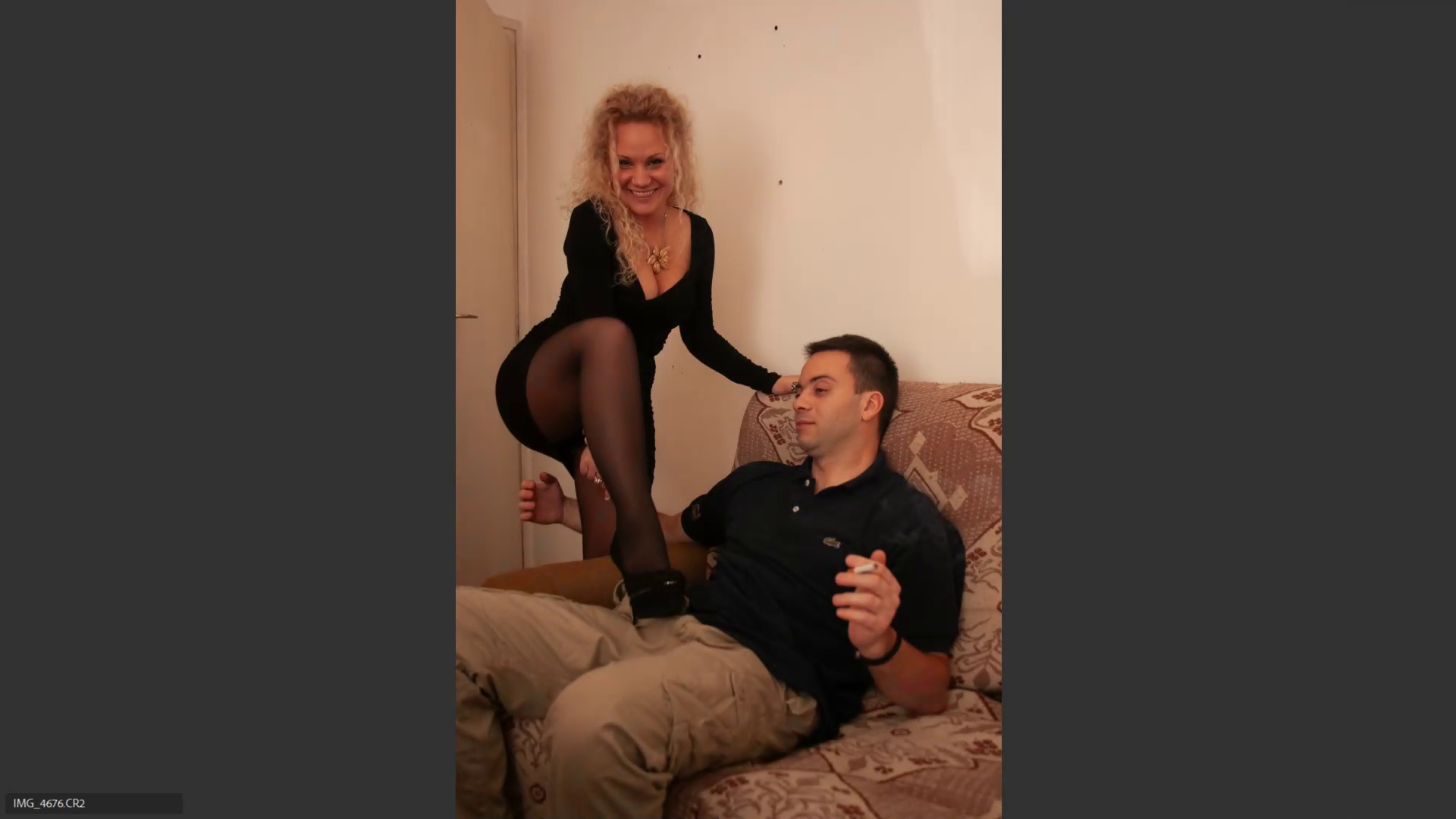 
key(ArrowLeft)
 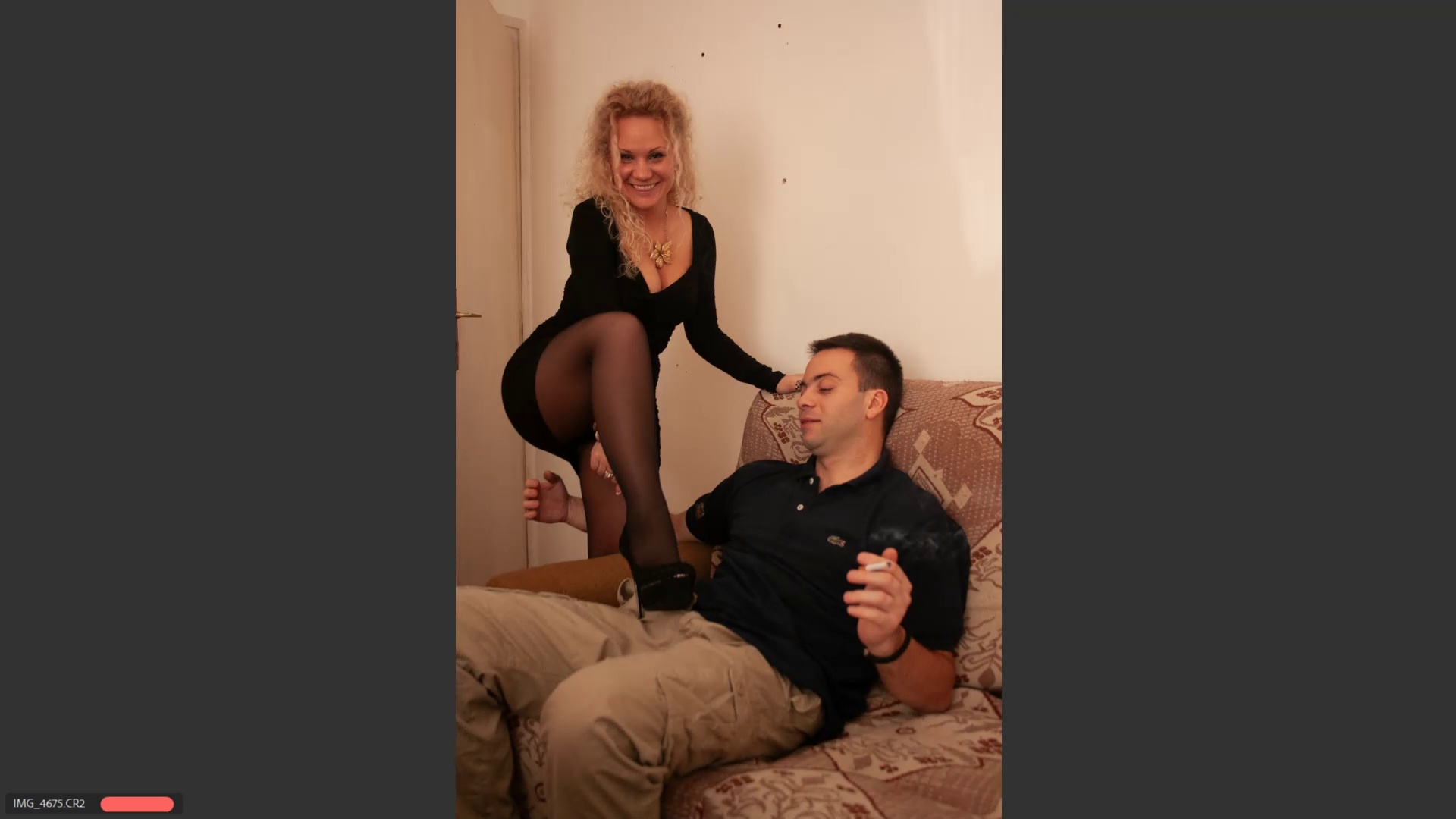 
key(6)
 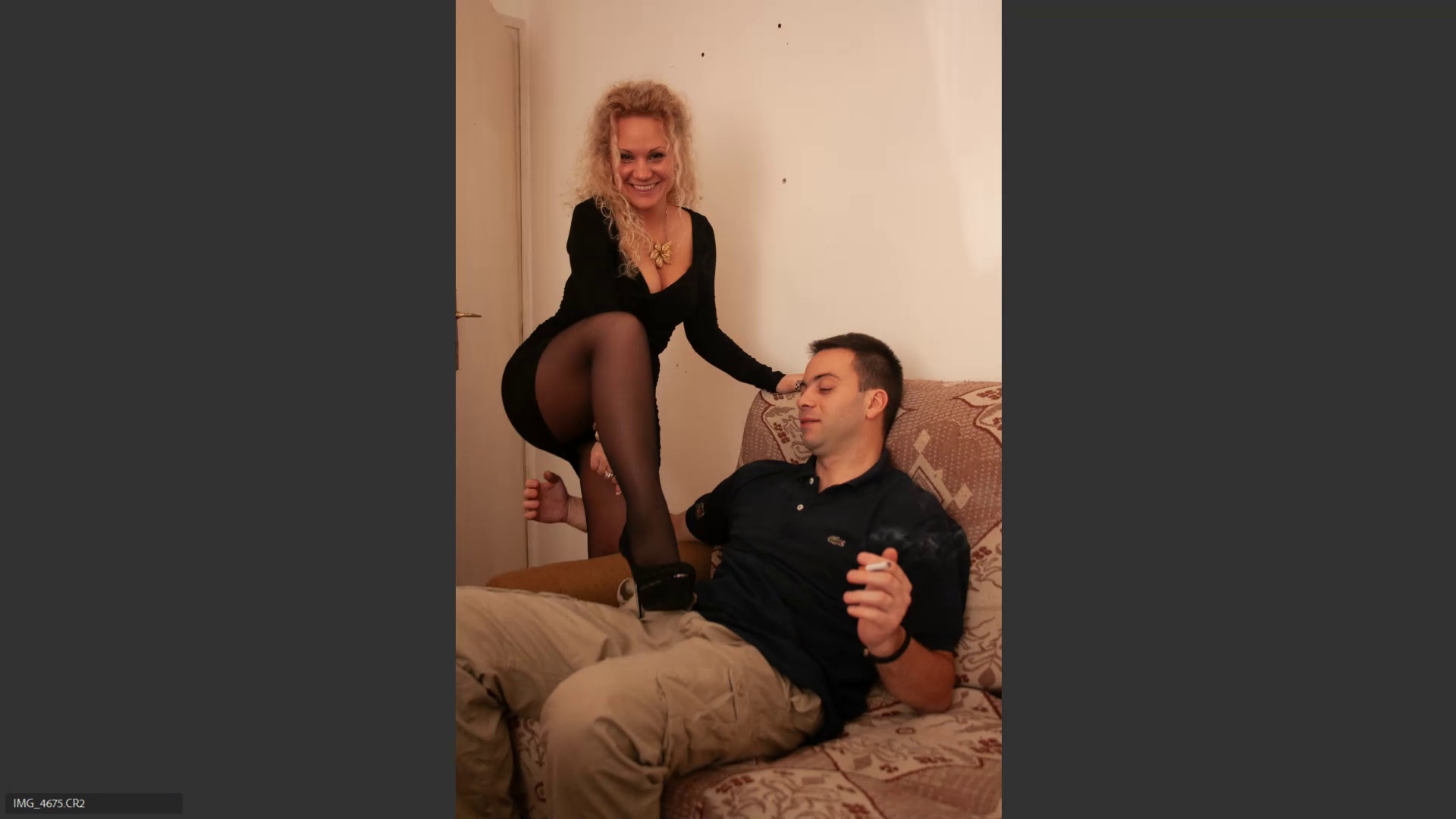 
key(ArrowRight)
 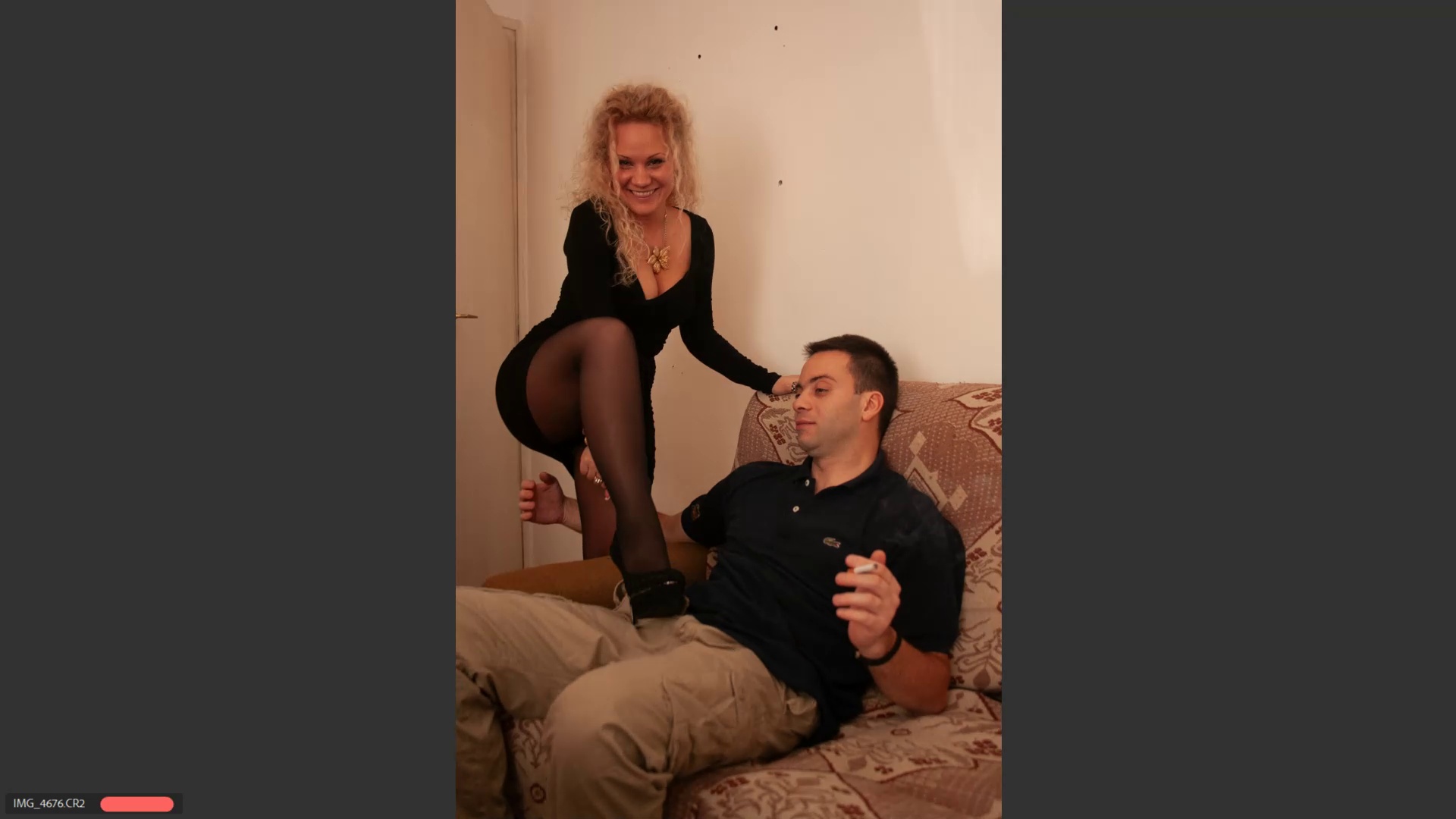 
key(ArrowRight)
 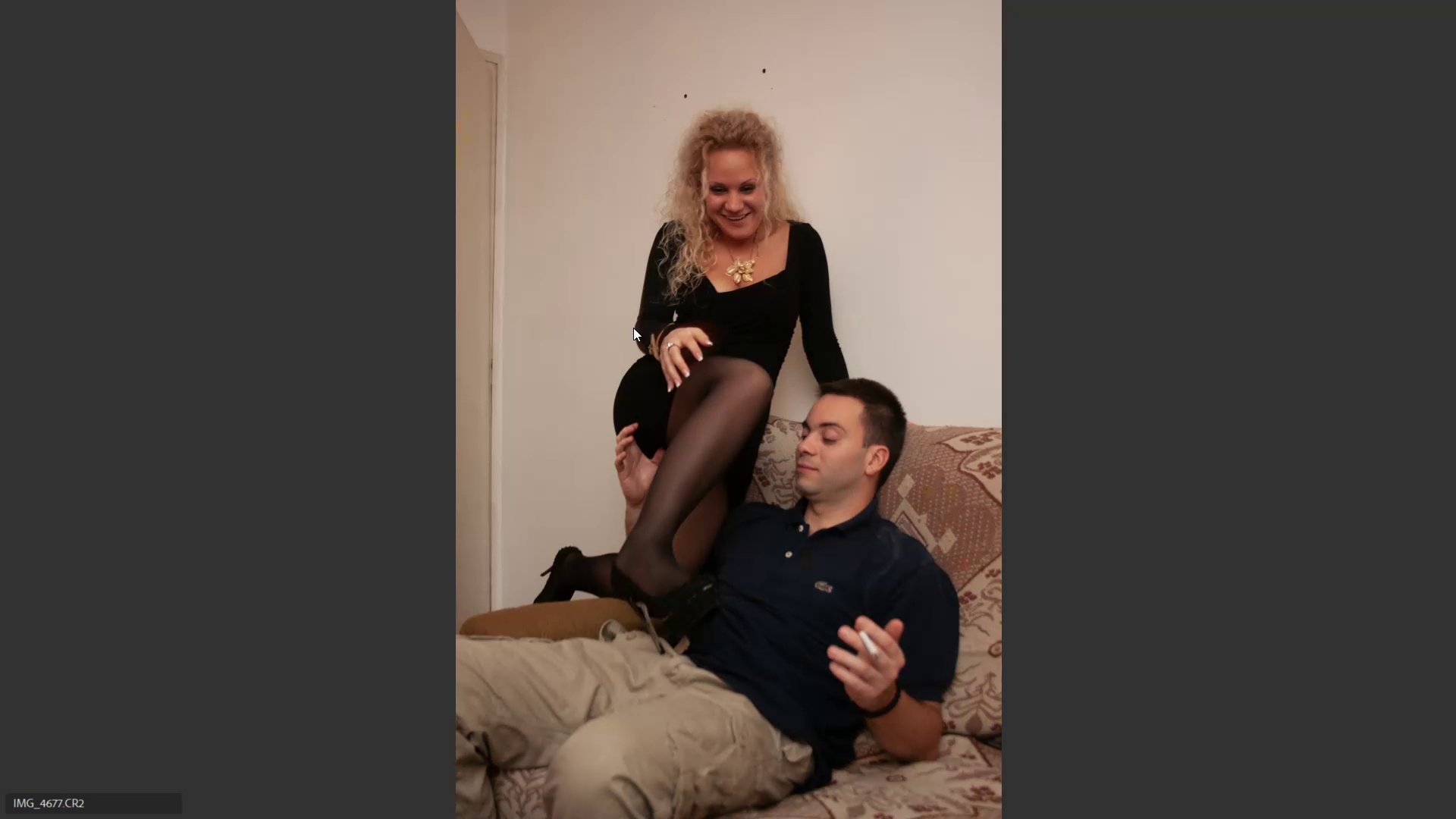 
key(ArrowRight)
 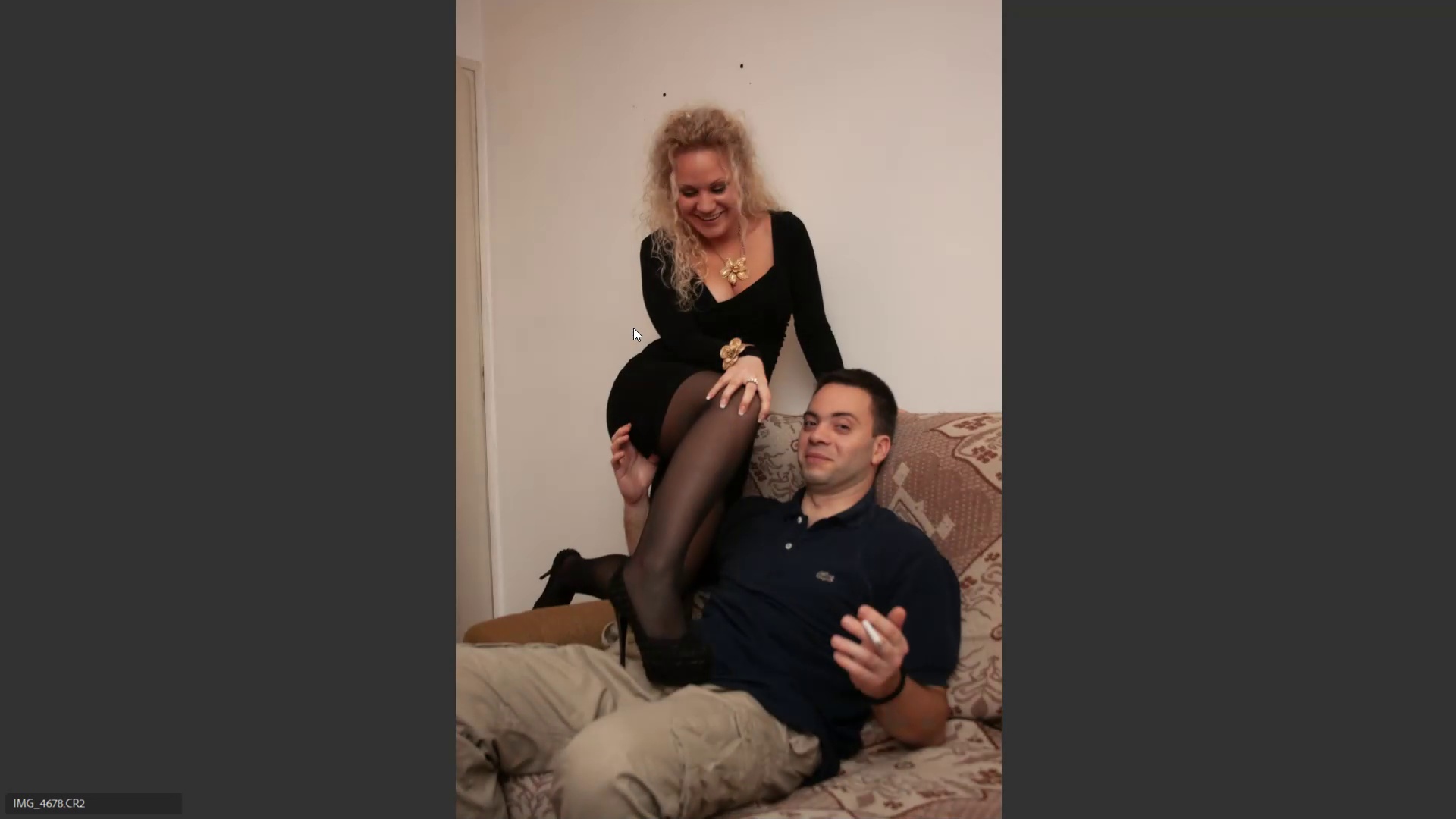 
key(6)
 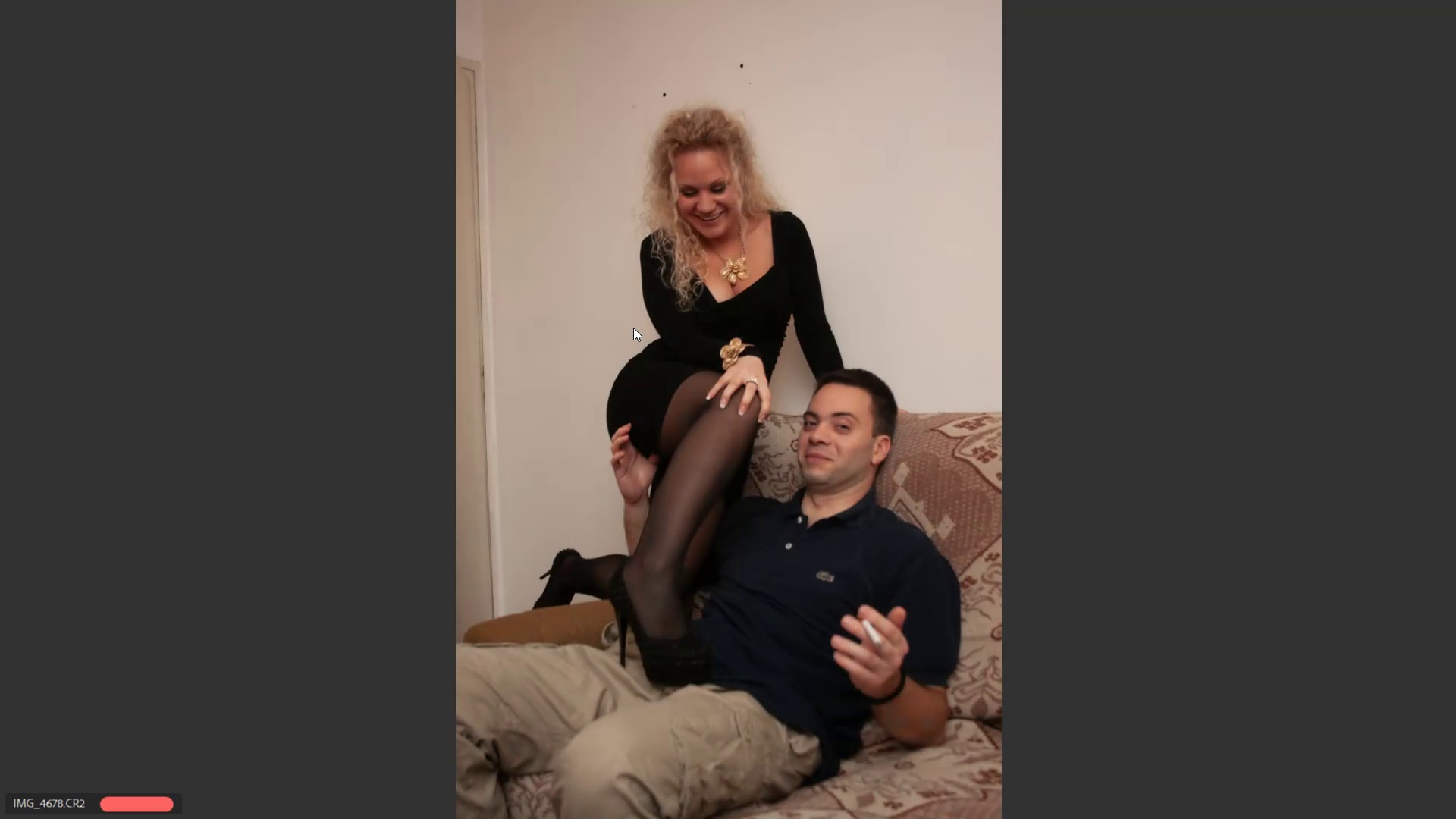 
key(ArrowRight)
 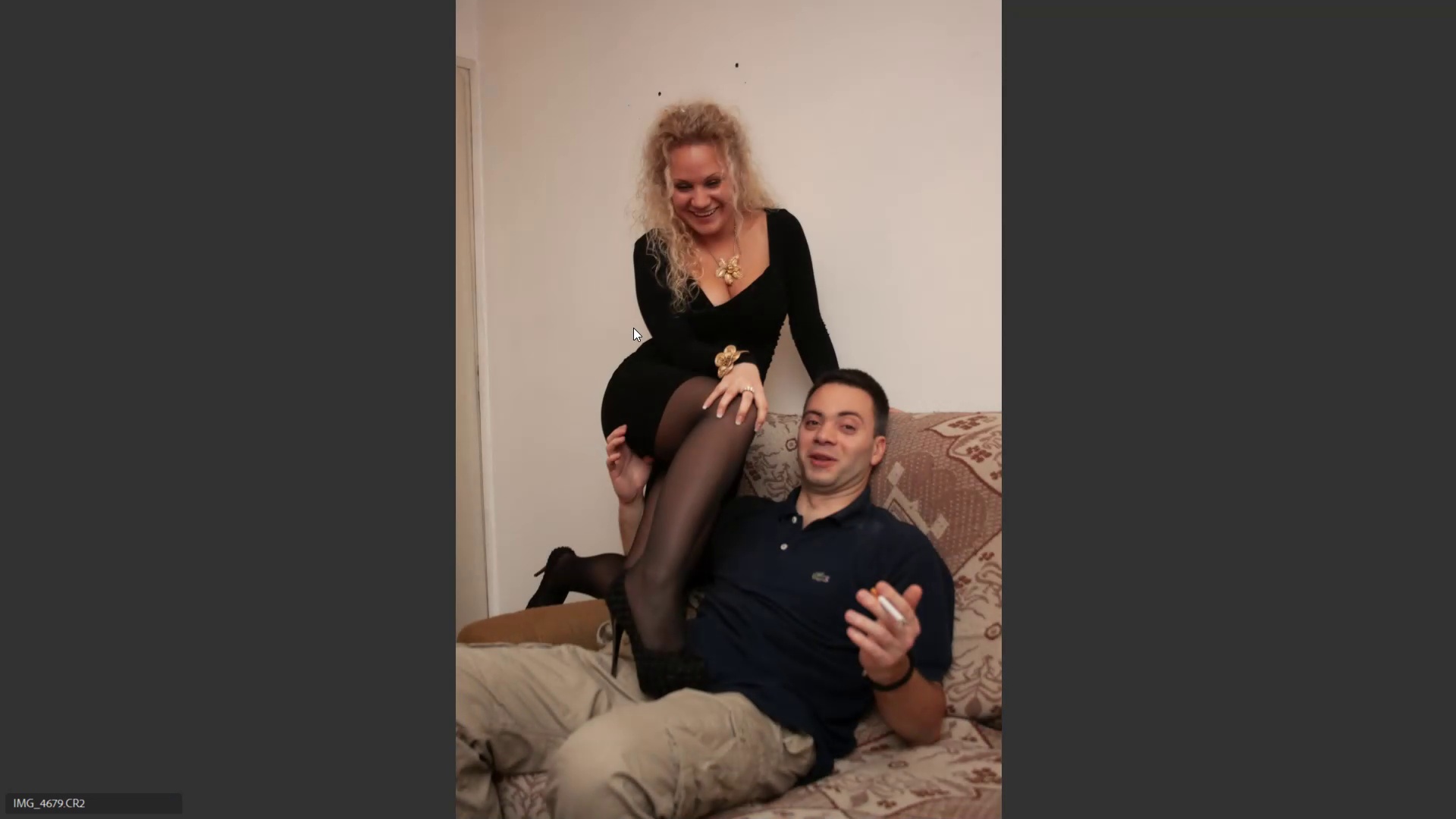 
key(6)
 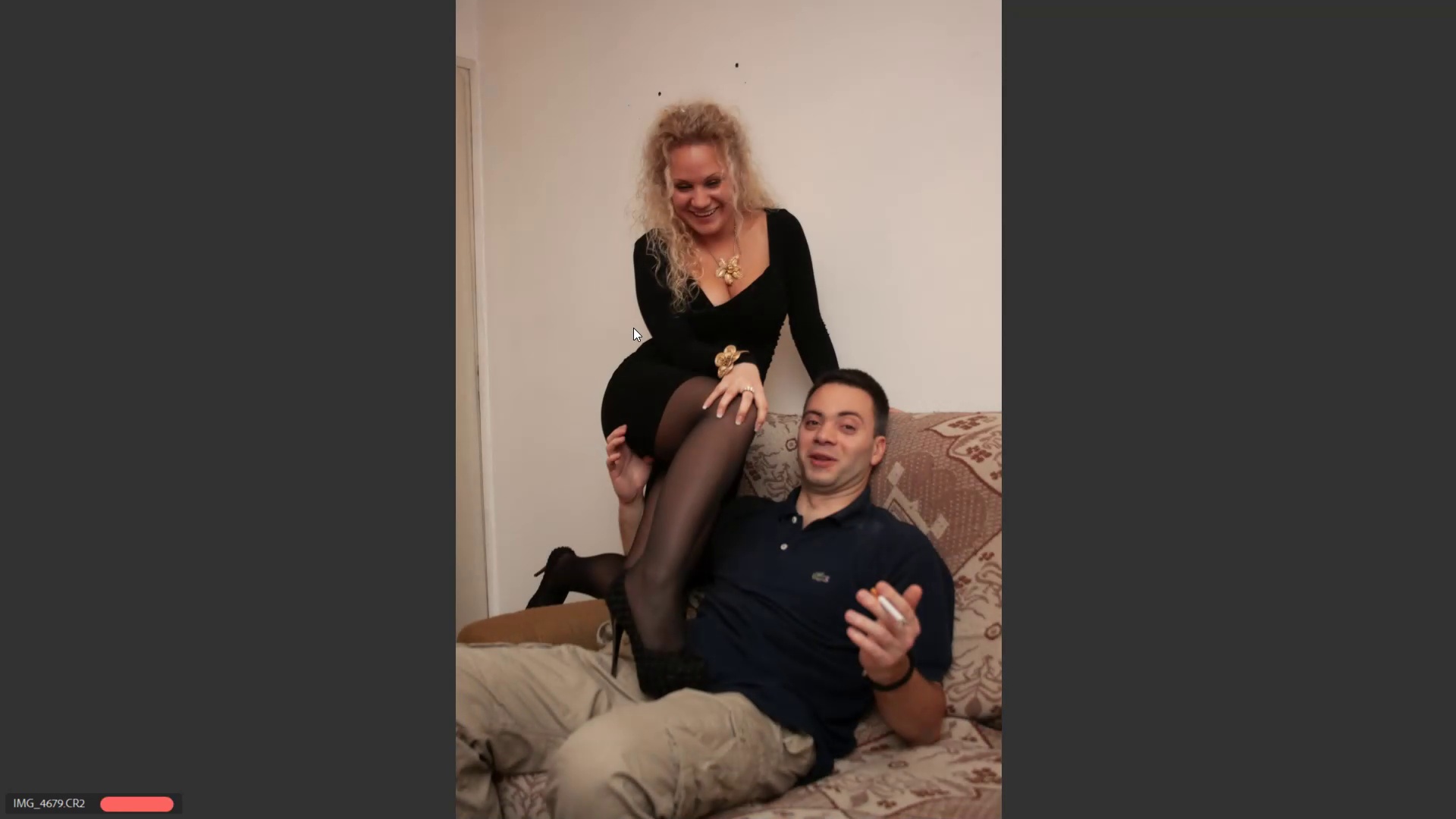 
key(ArrowRight)
 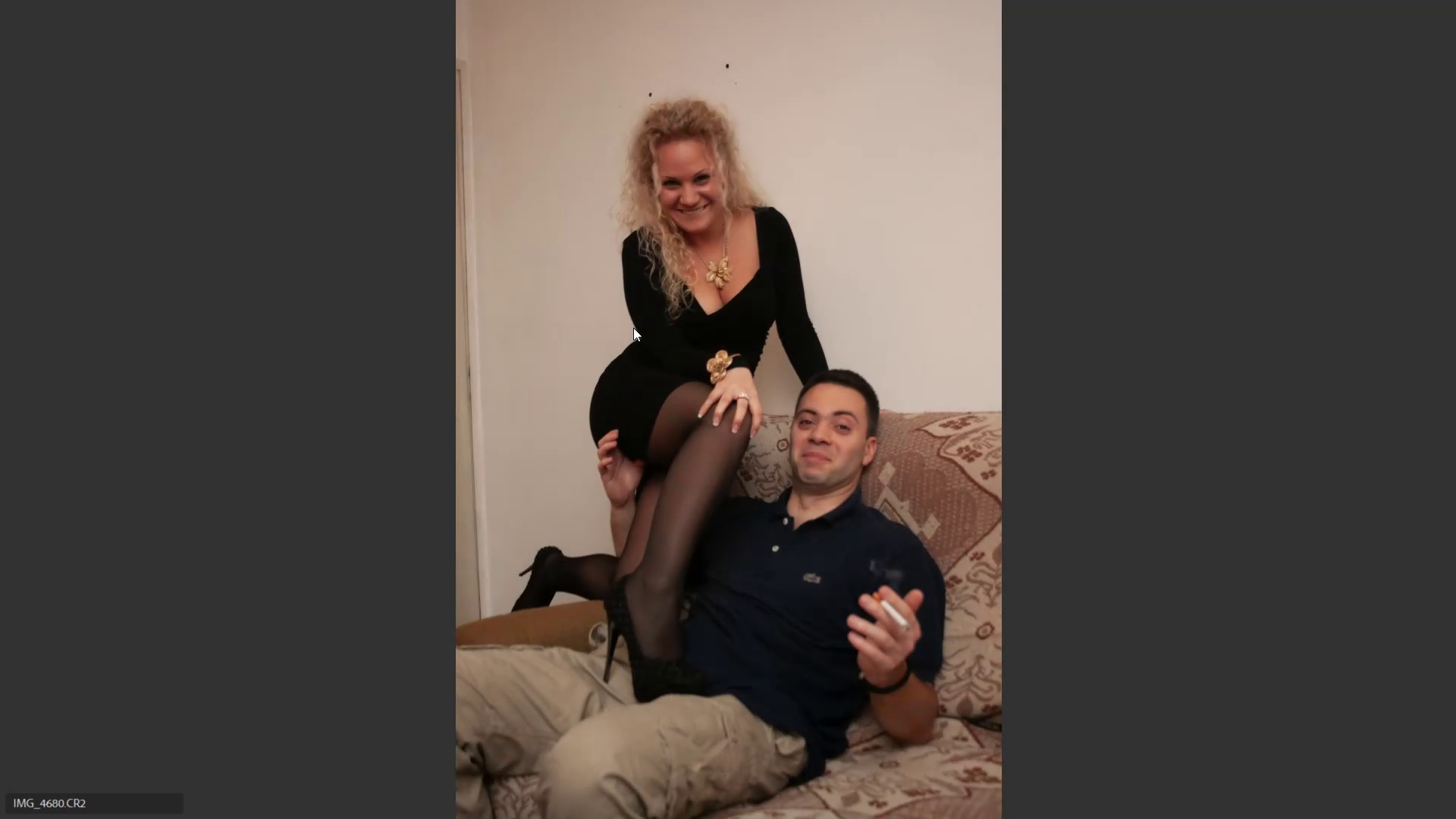 
key(6)
 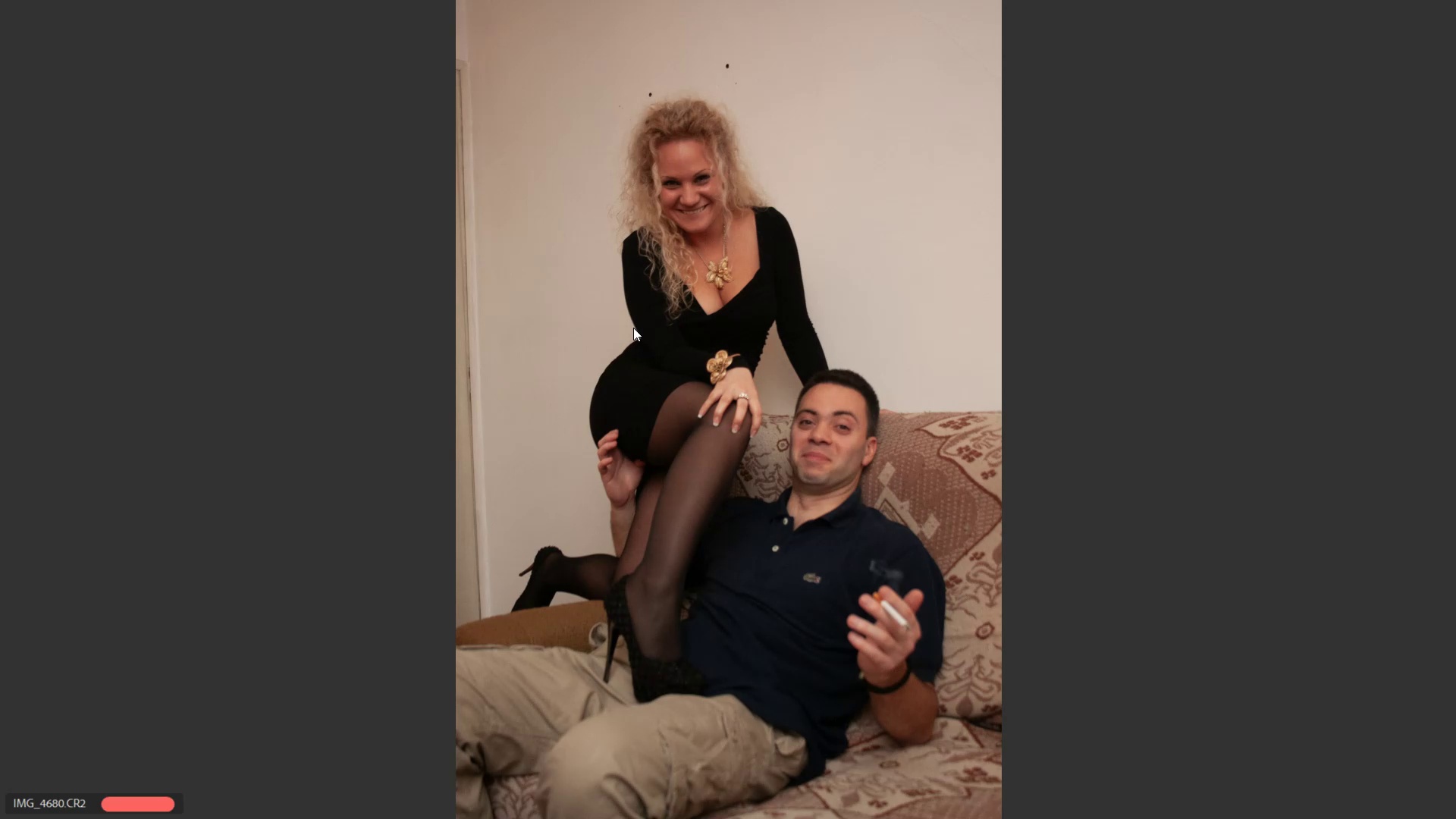 
key(ArrowRight)
 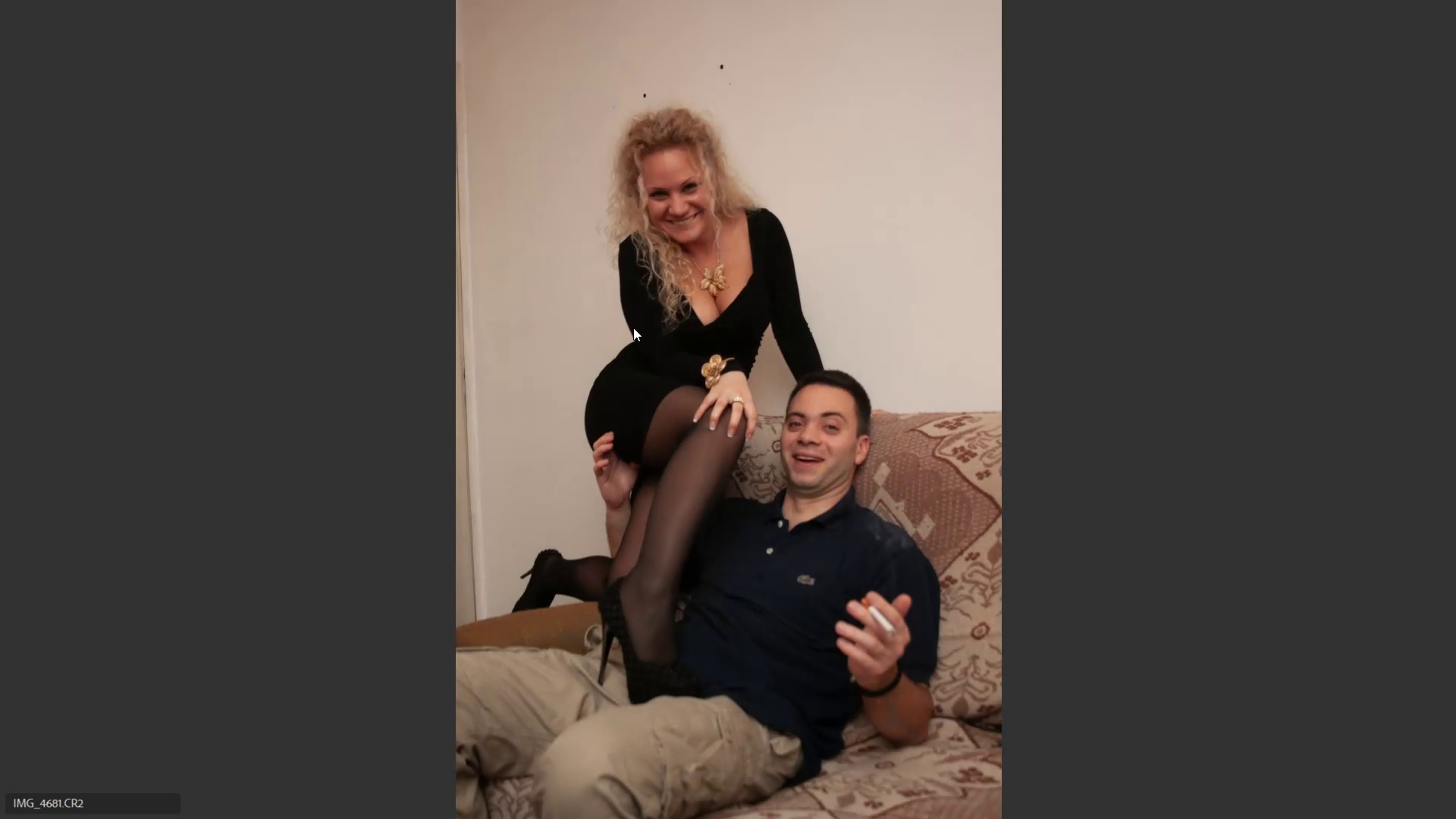 
key(ArrowRight)
 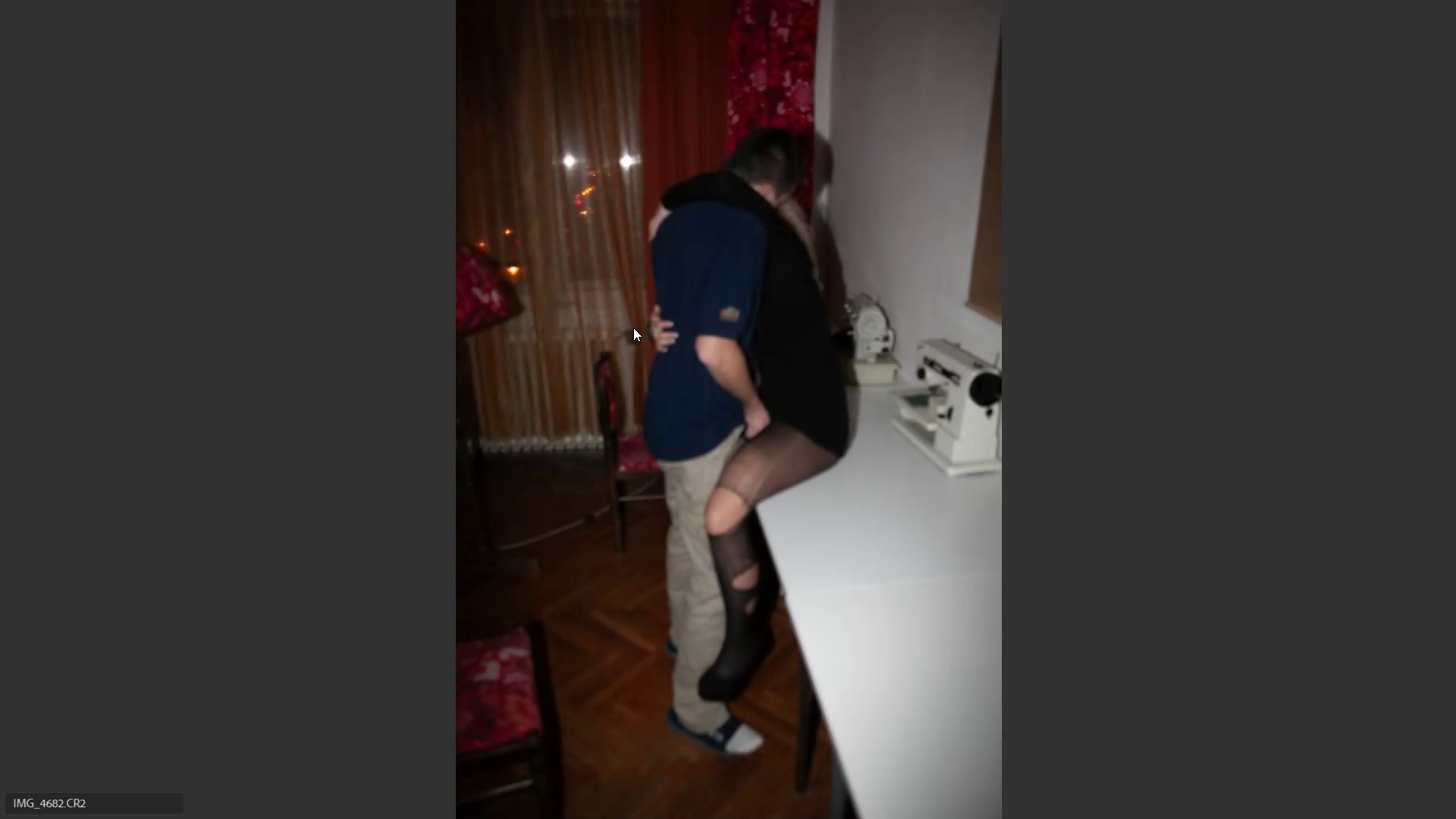 
key(ArrowRight)
 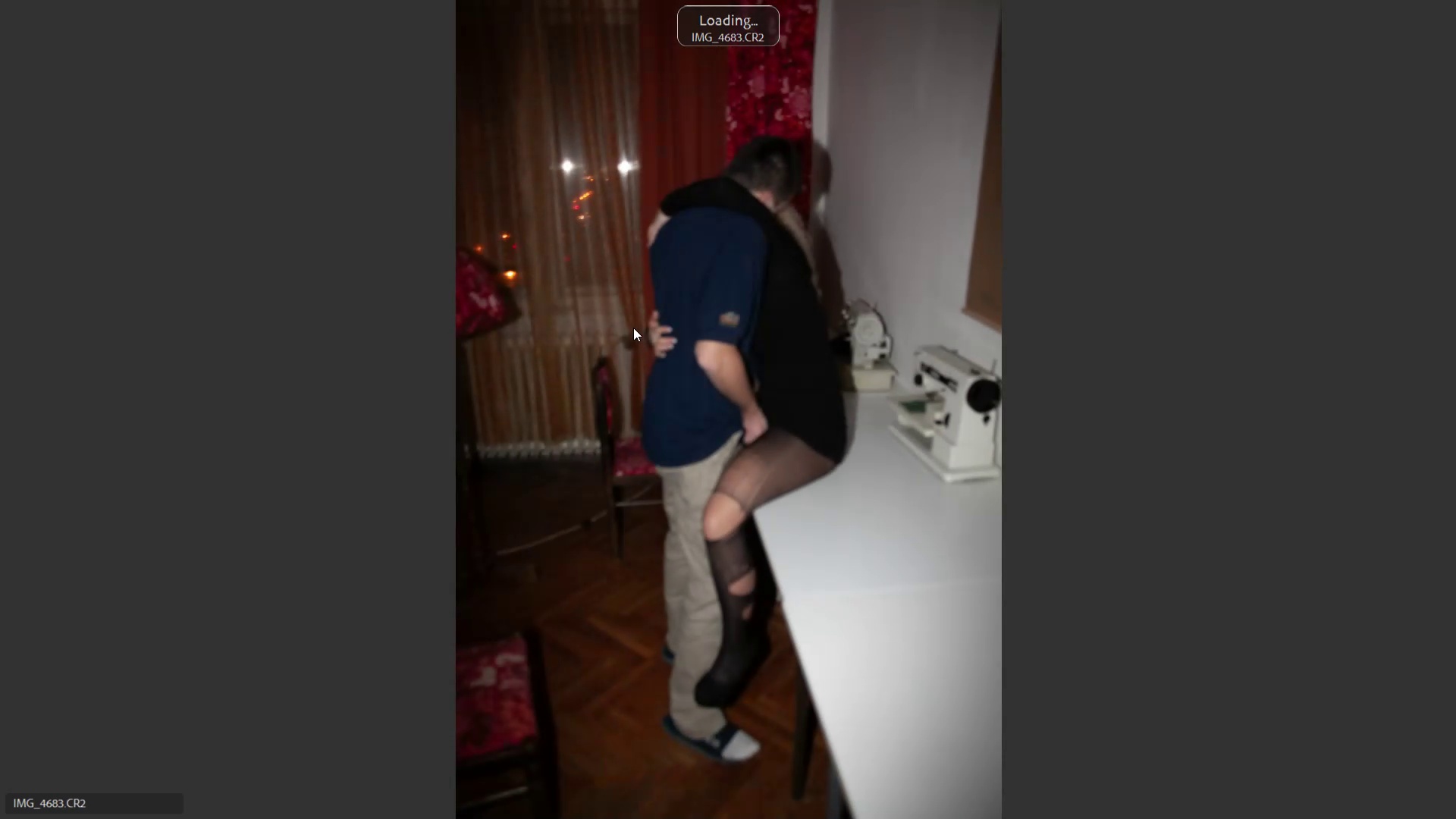 
key(ArrowRight)
 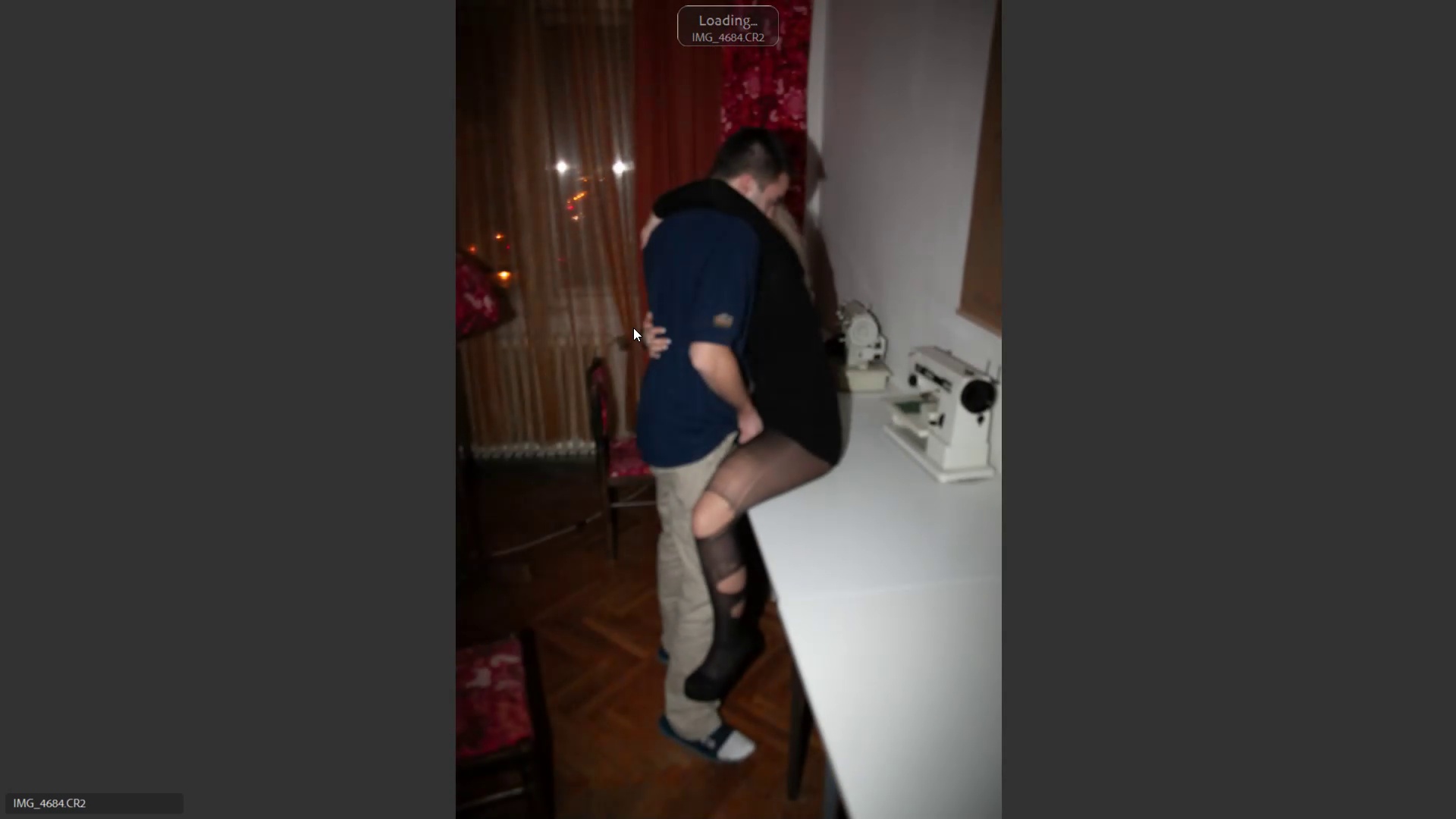 
key(ArrowRight)
 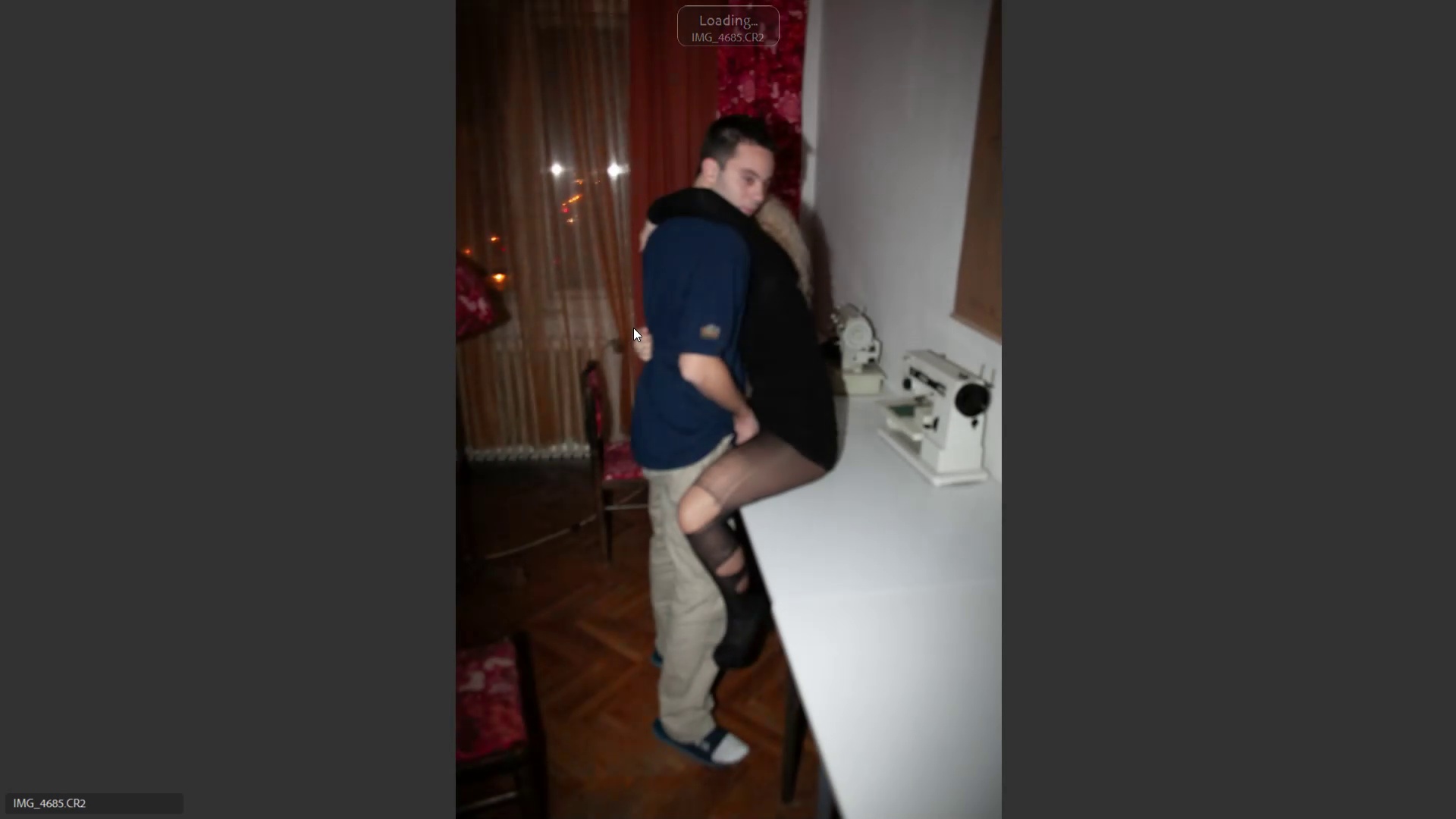 
key(ArrowRight)
 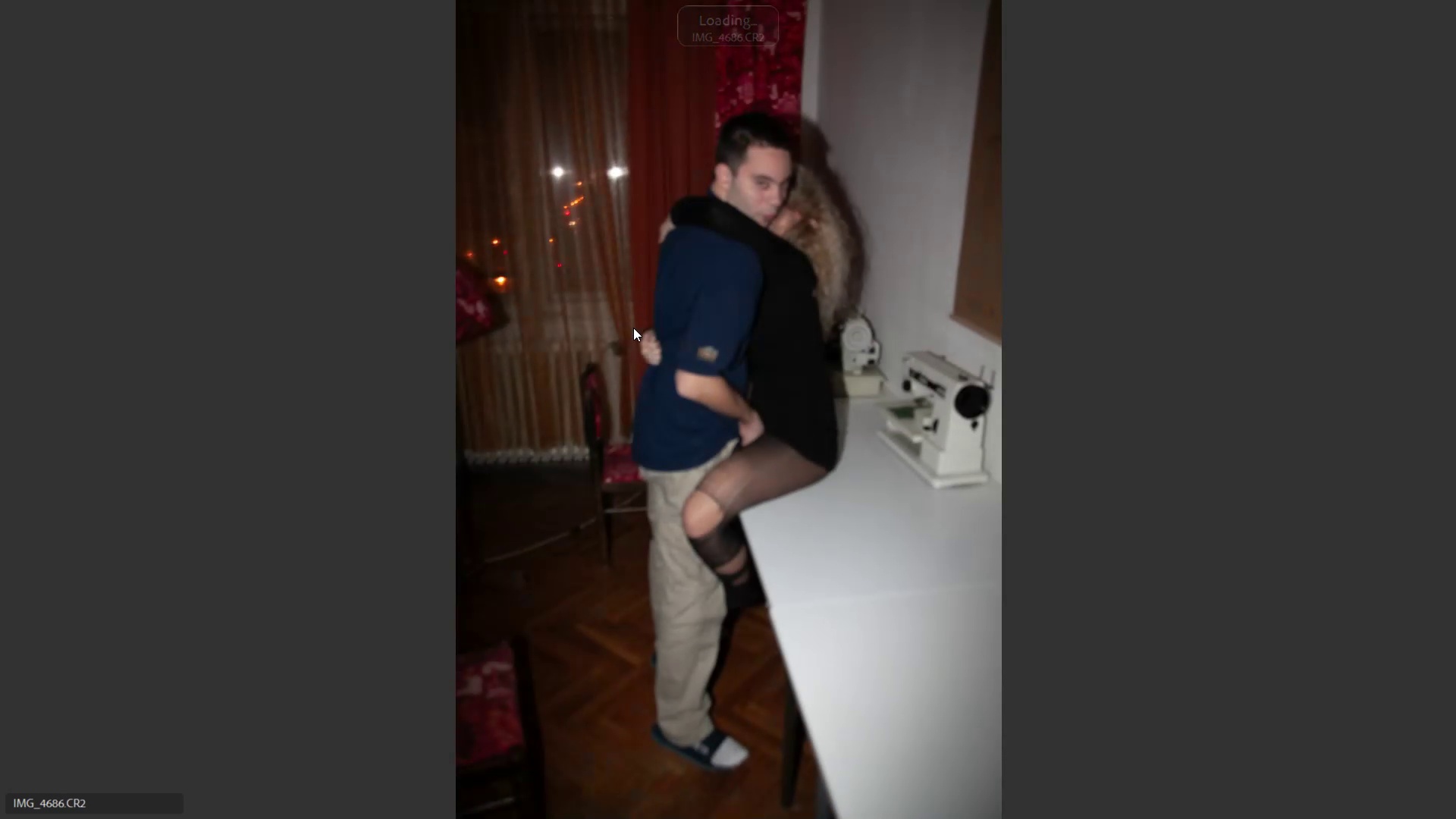 
key(ArrowRight)
 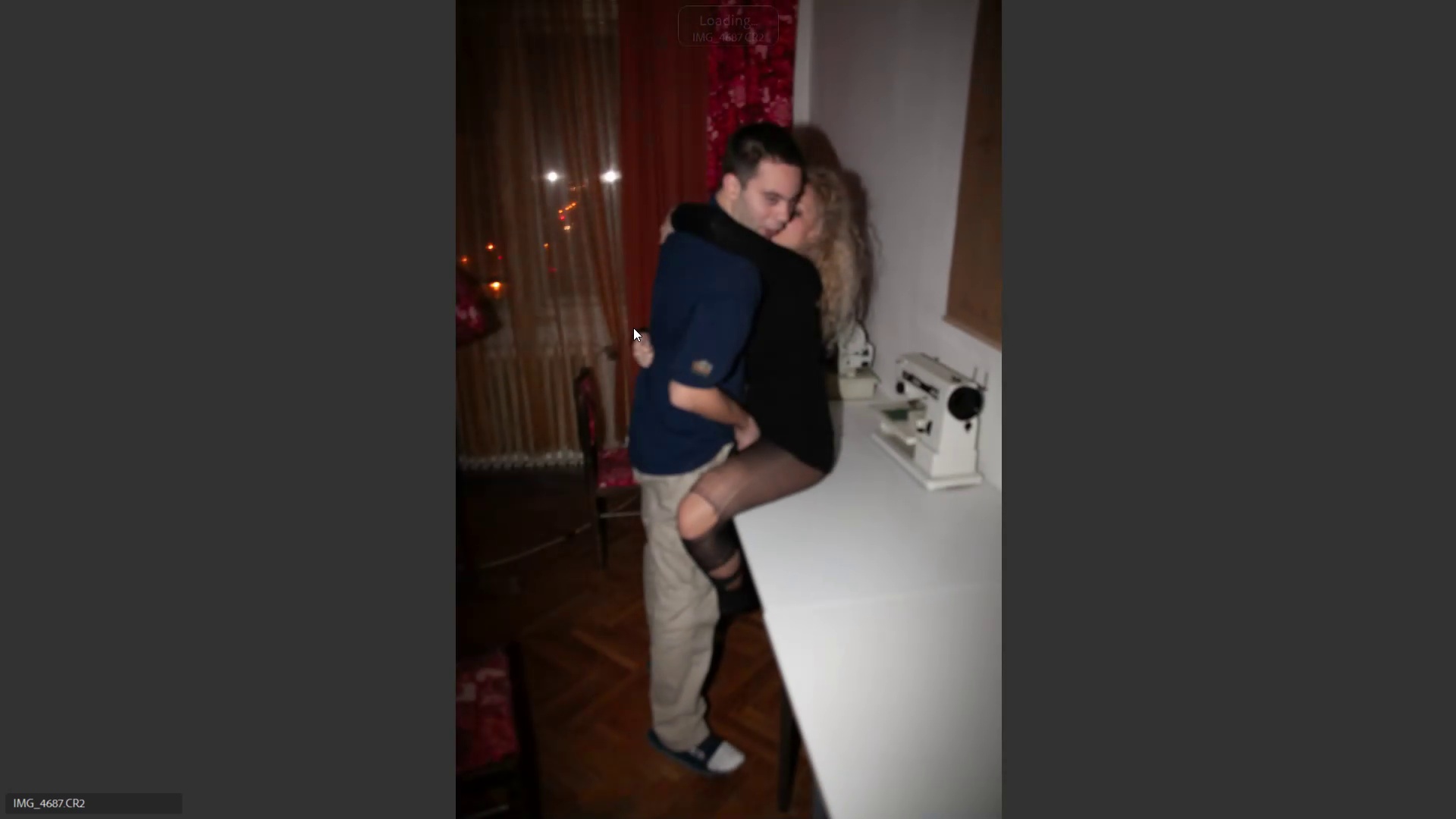 
key(ArrowLeft)
 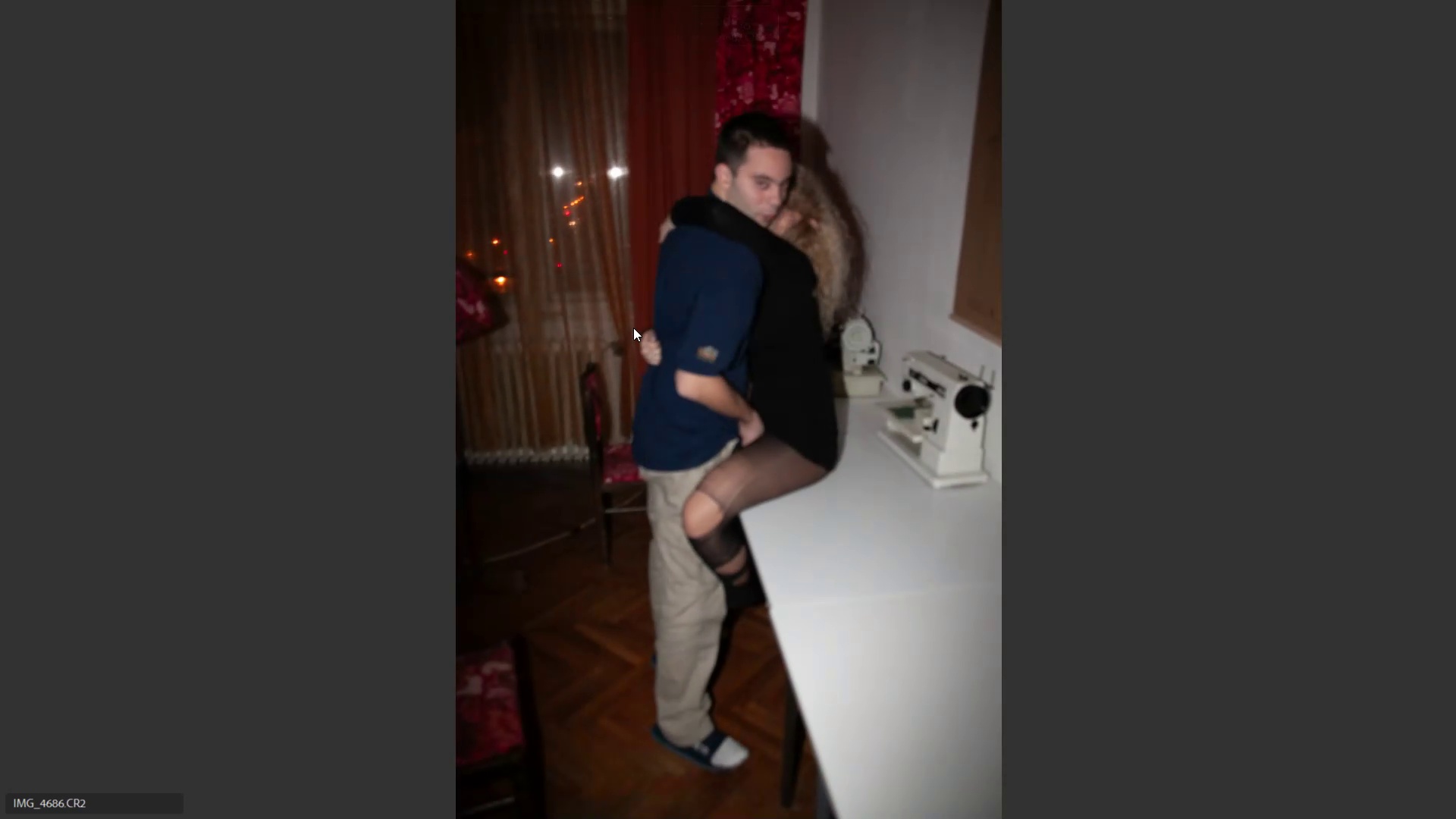 
key(ArrowLeft)
 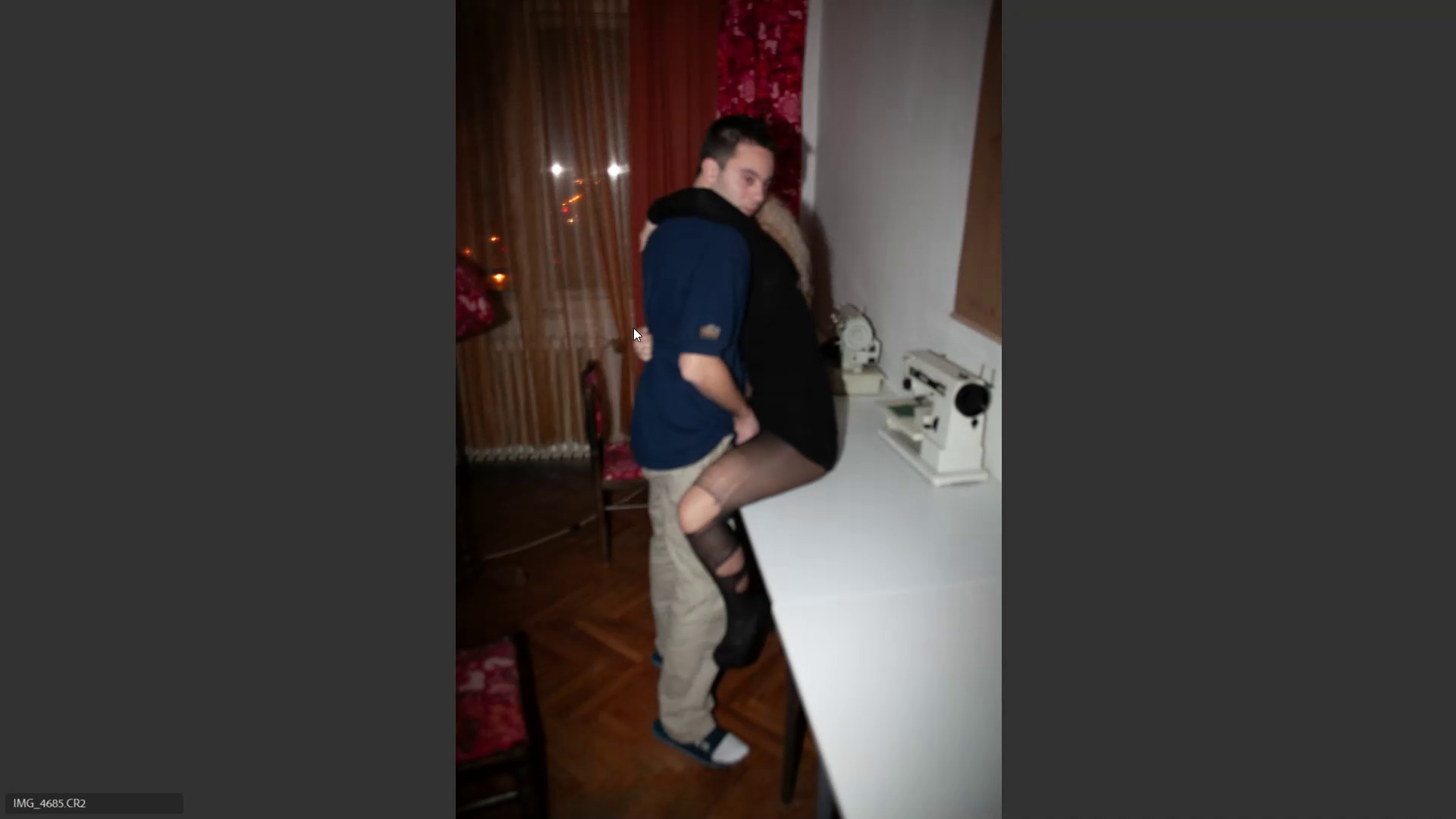 
key(ArrowLeft)
 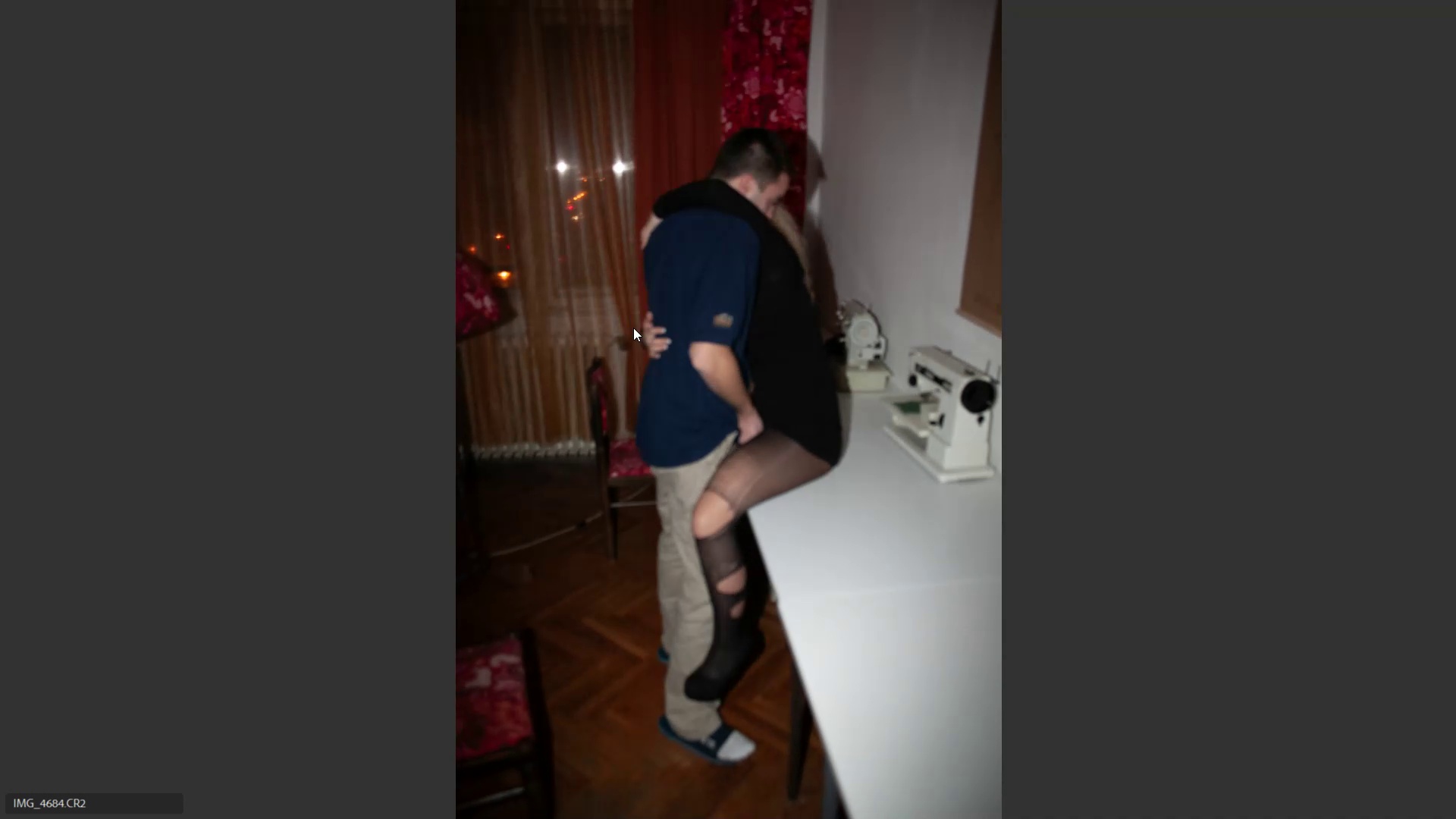 
key(ArrowLeft)
 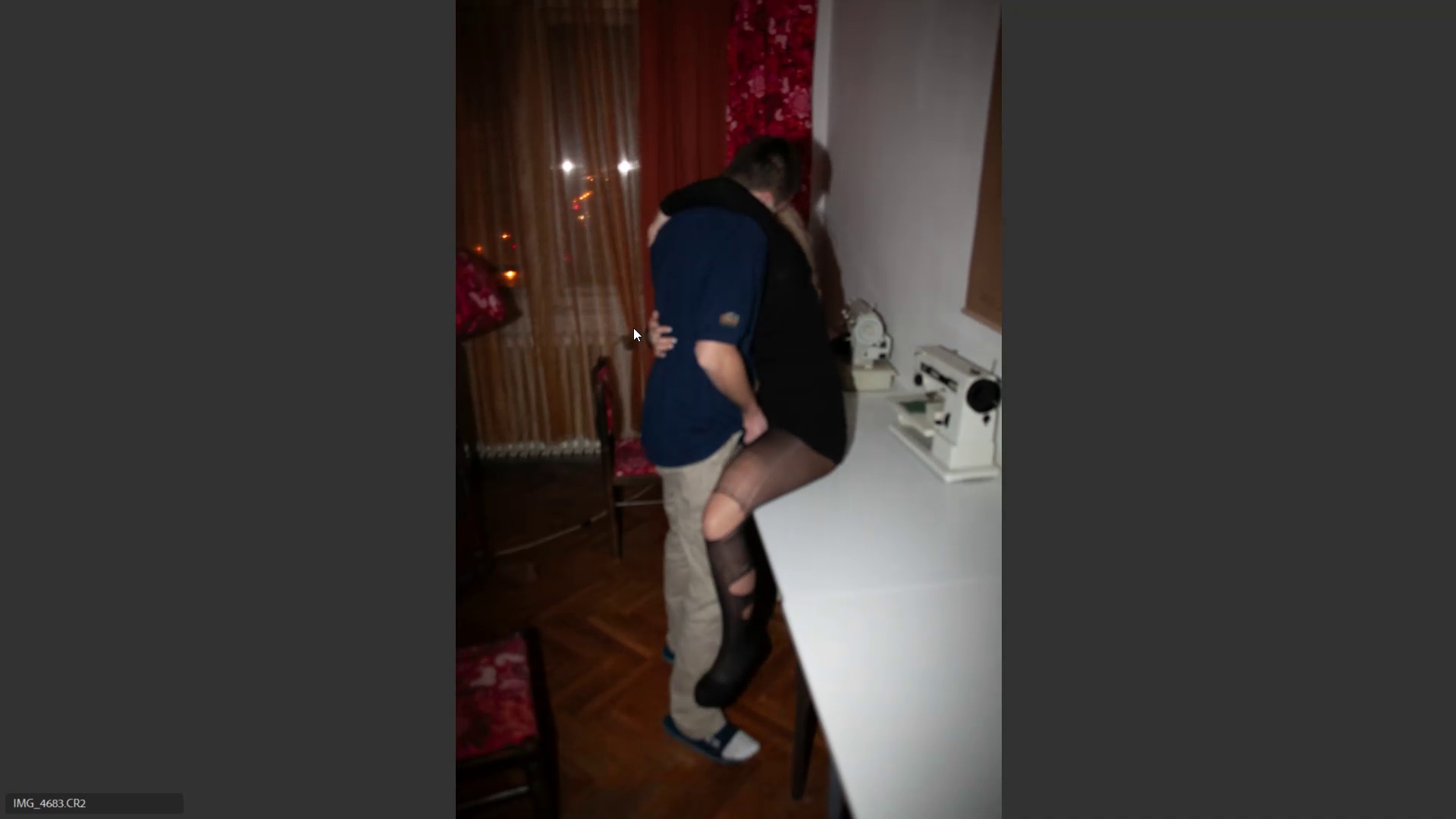 
key(ArrowRight)
 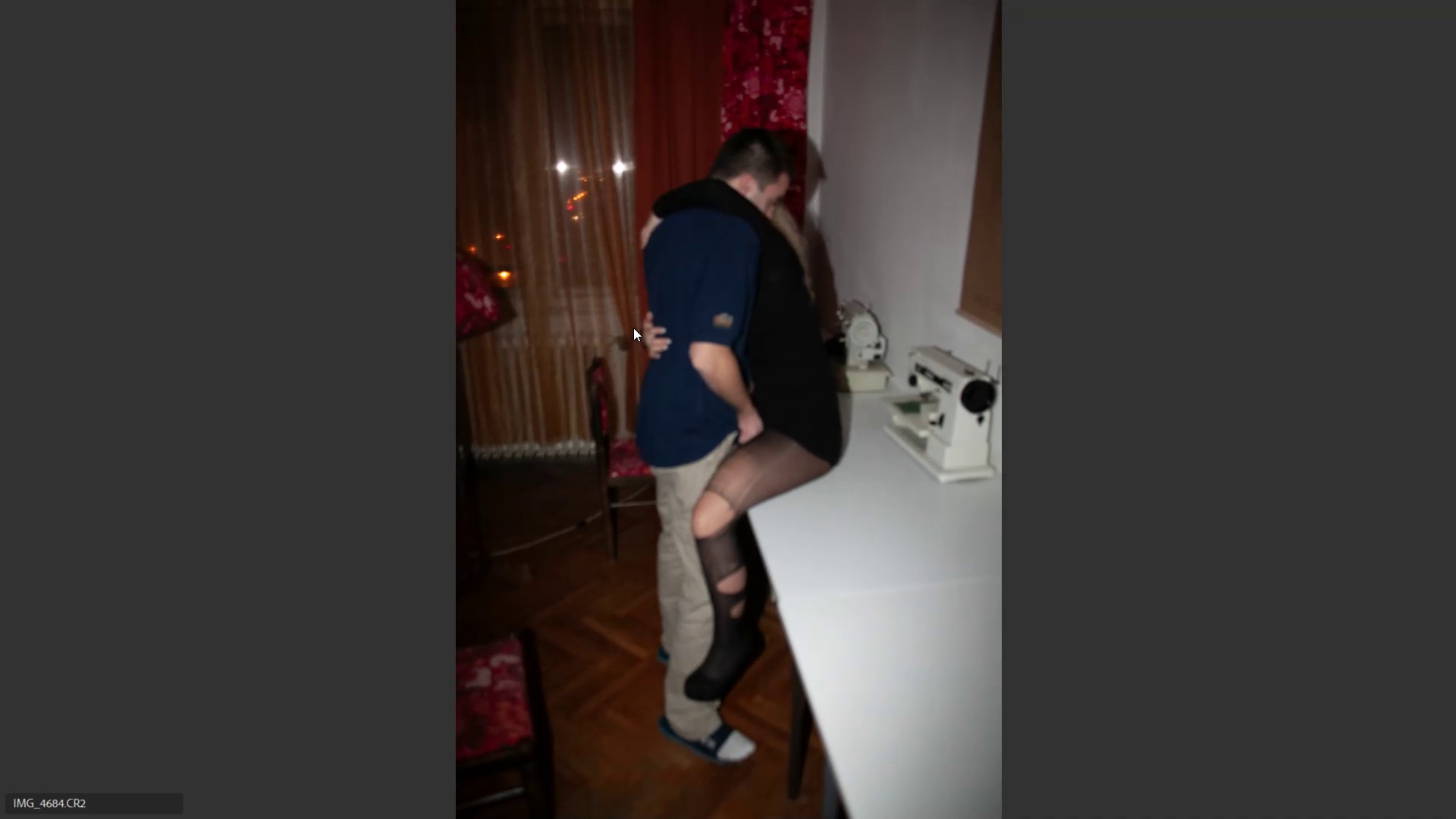 
key(ArrowRight)
 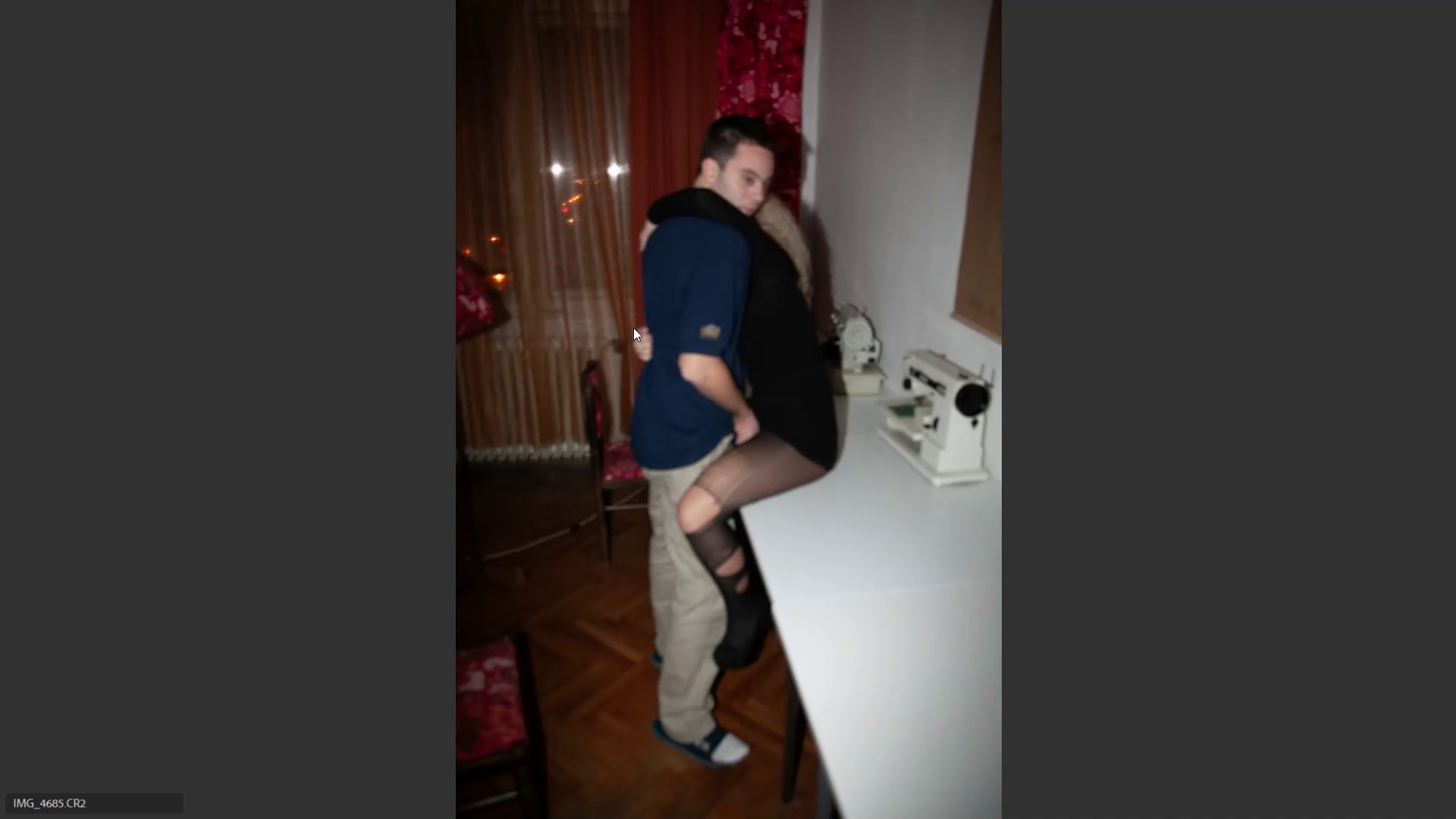 
key(ArrowRight)
 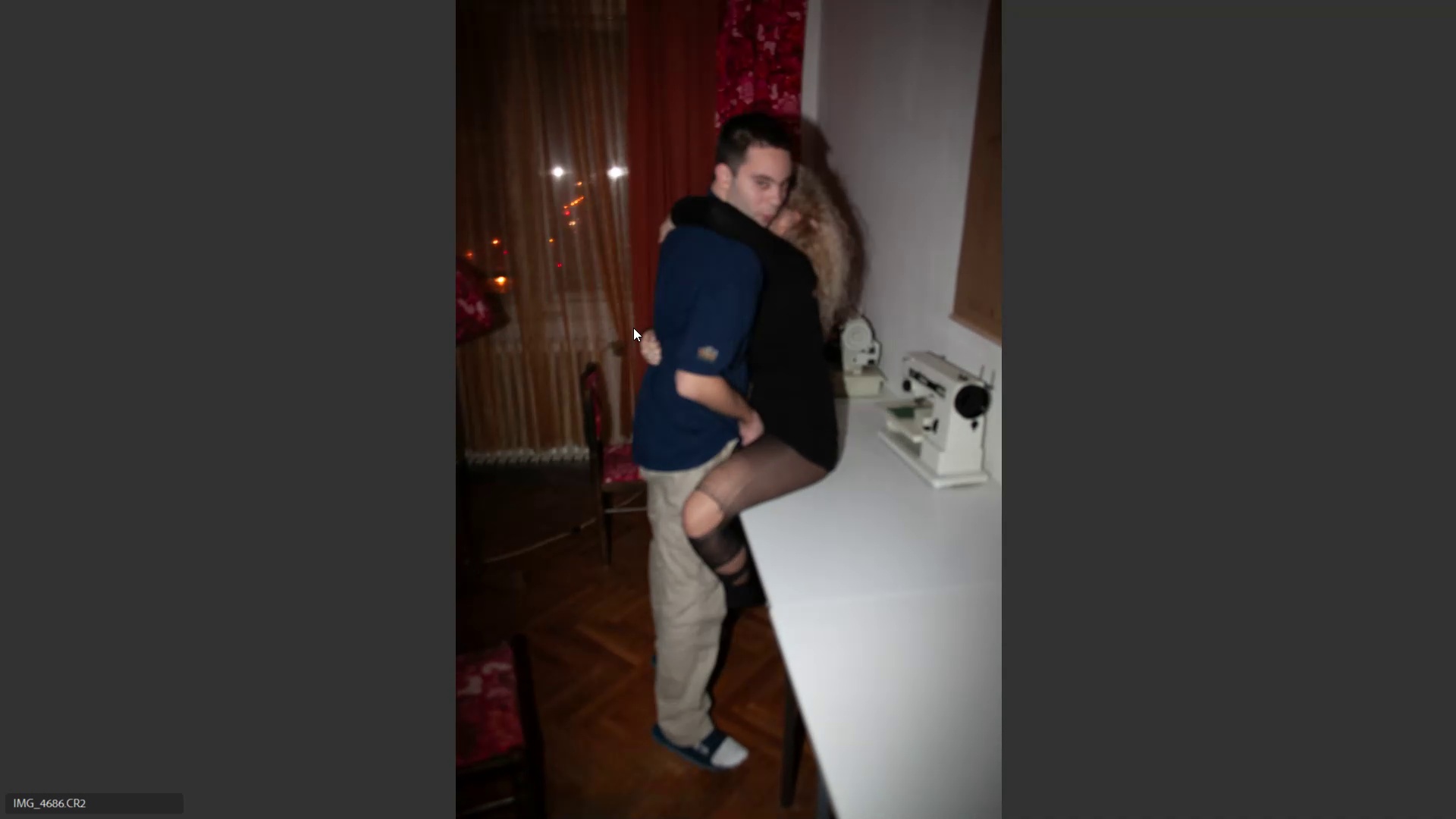 
key(ArrowRight)
 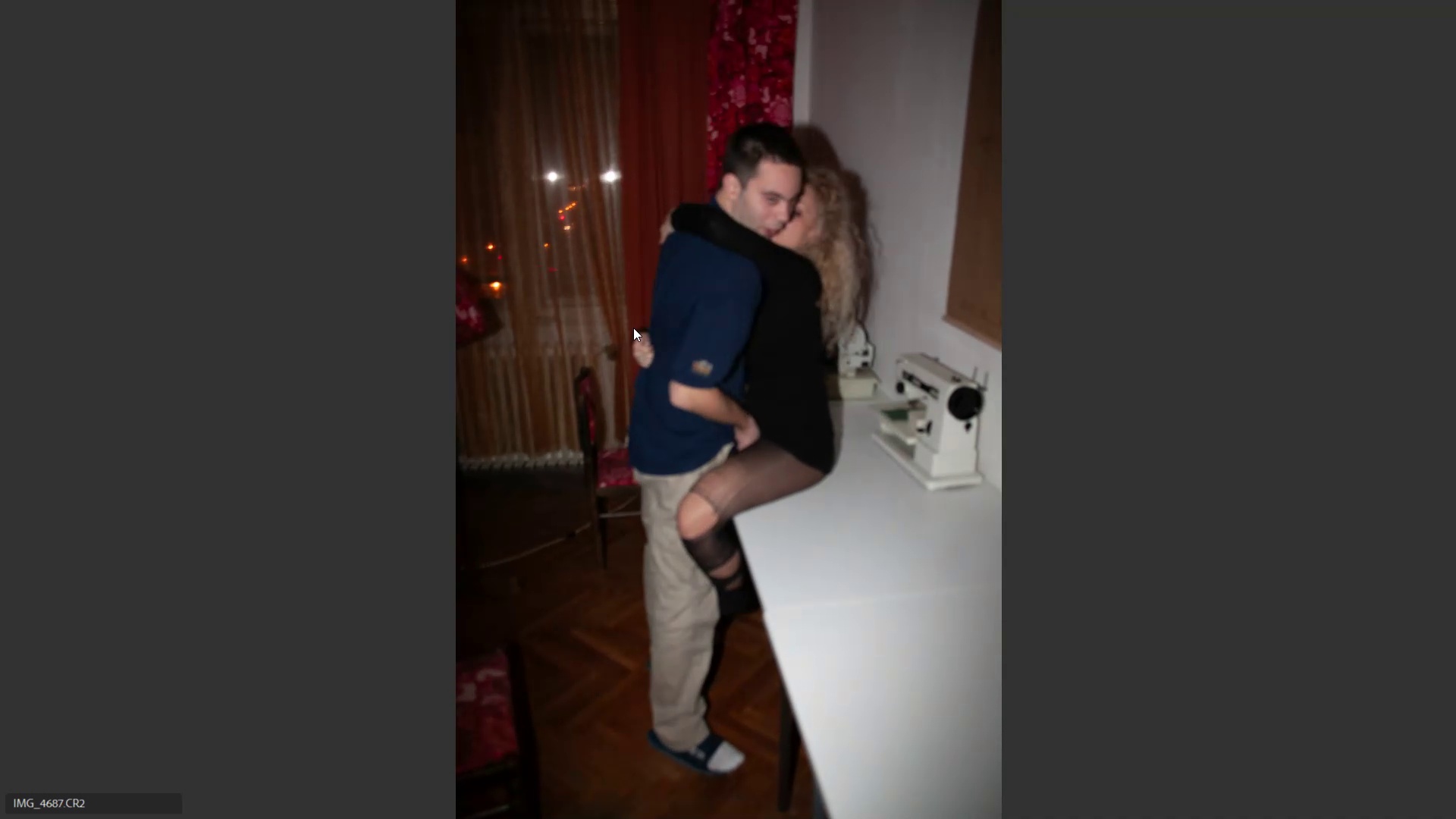 
key(ArrowRight)
 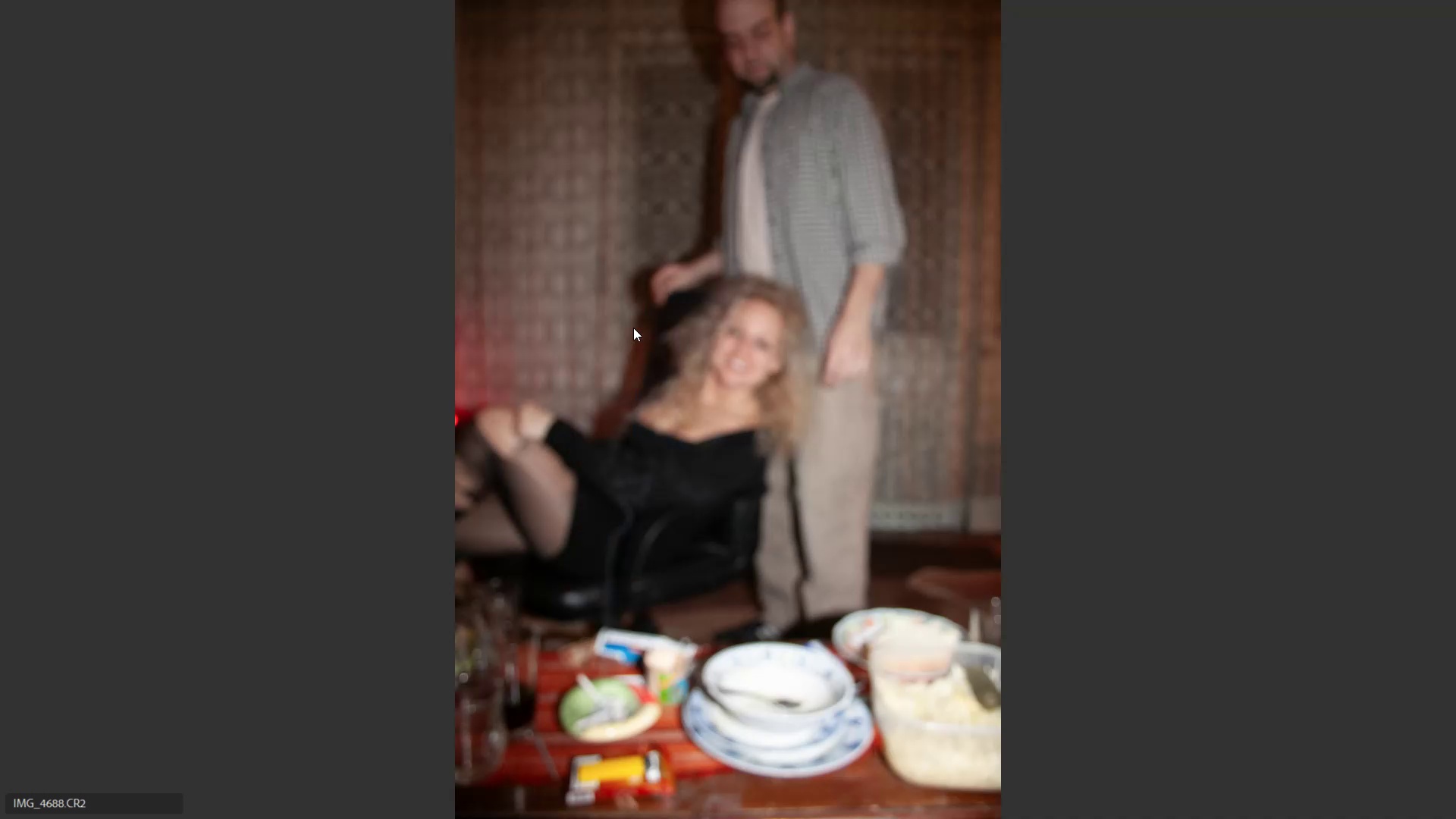 
key(ArrowLeft)
 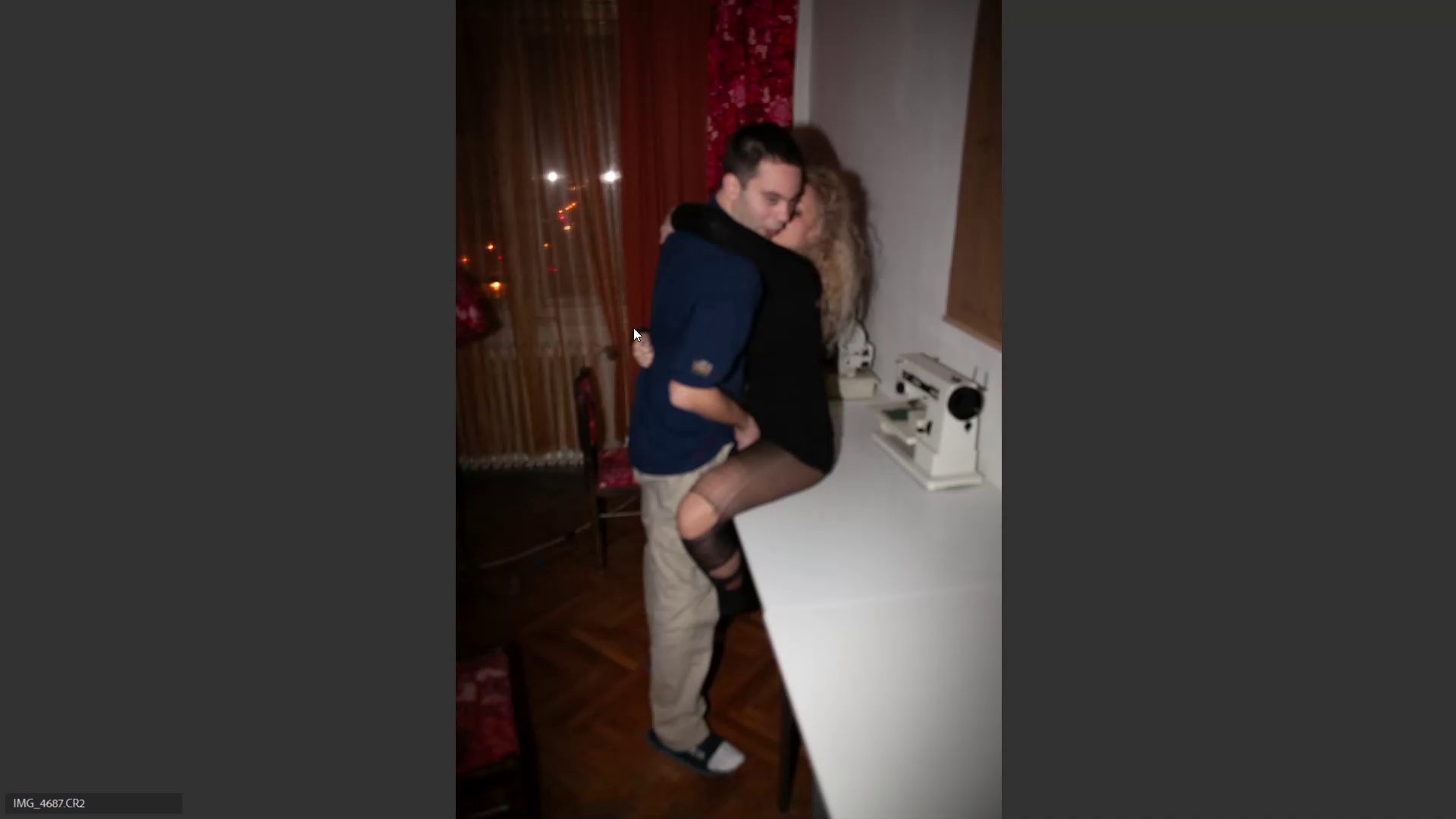 
key(6)
 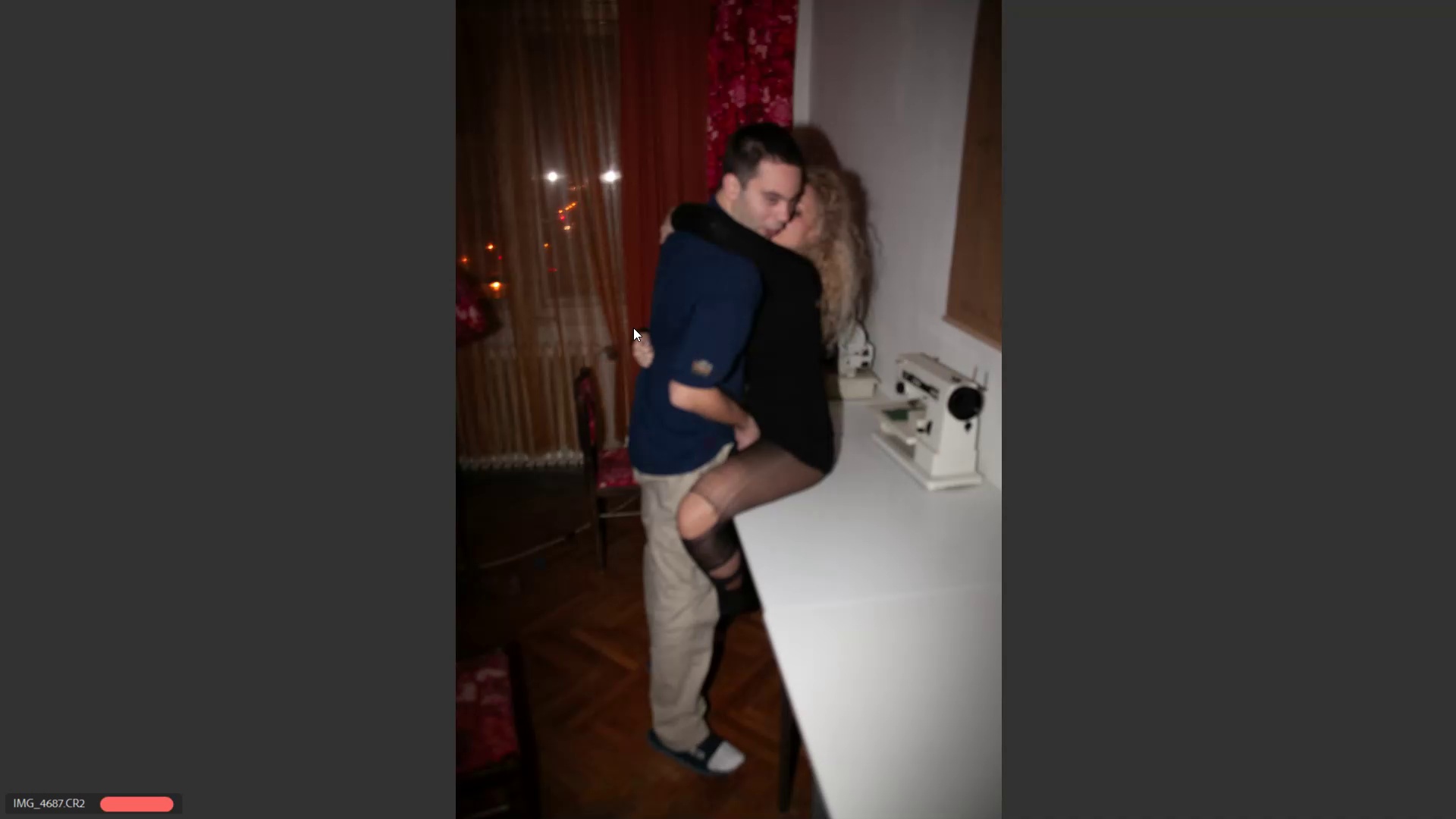 
key(ArrowRight)
 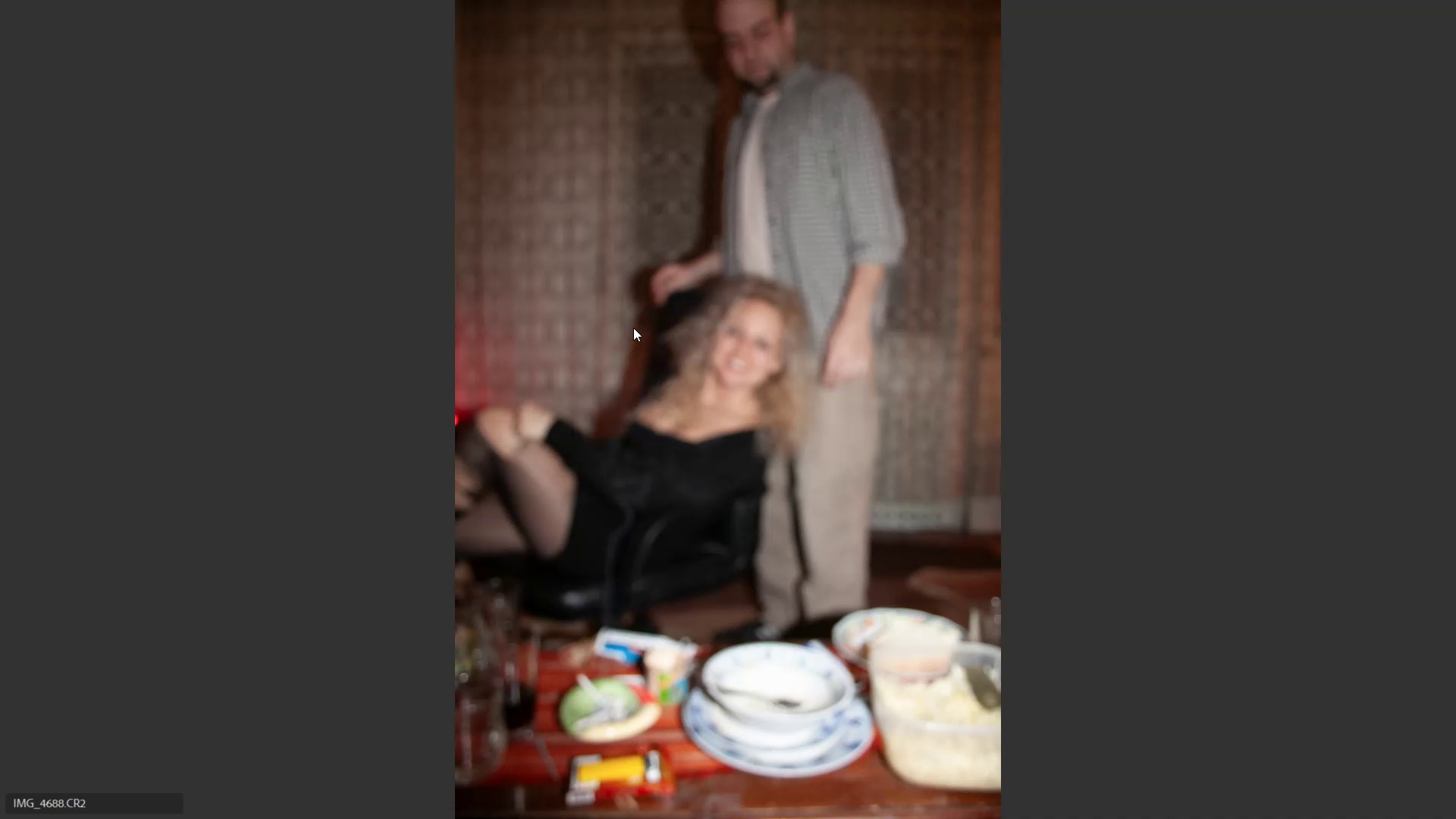 
key(ArrowLeft)
 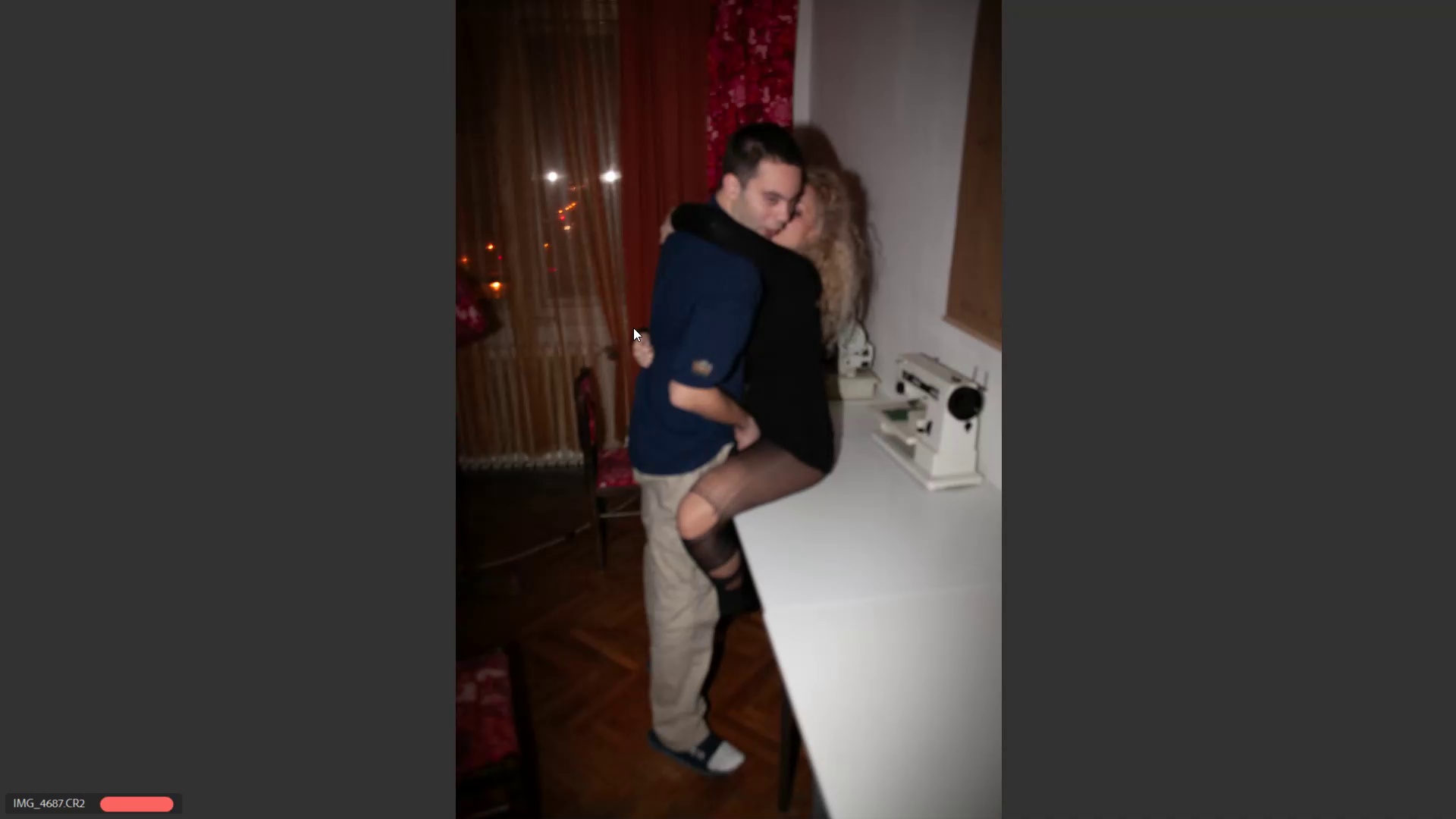 
key(6)
 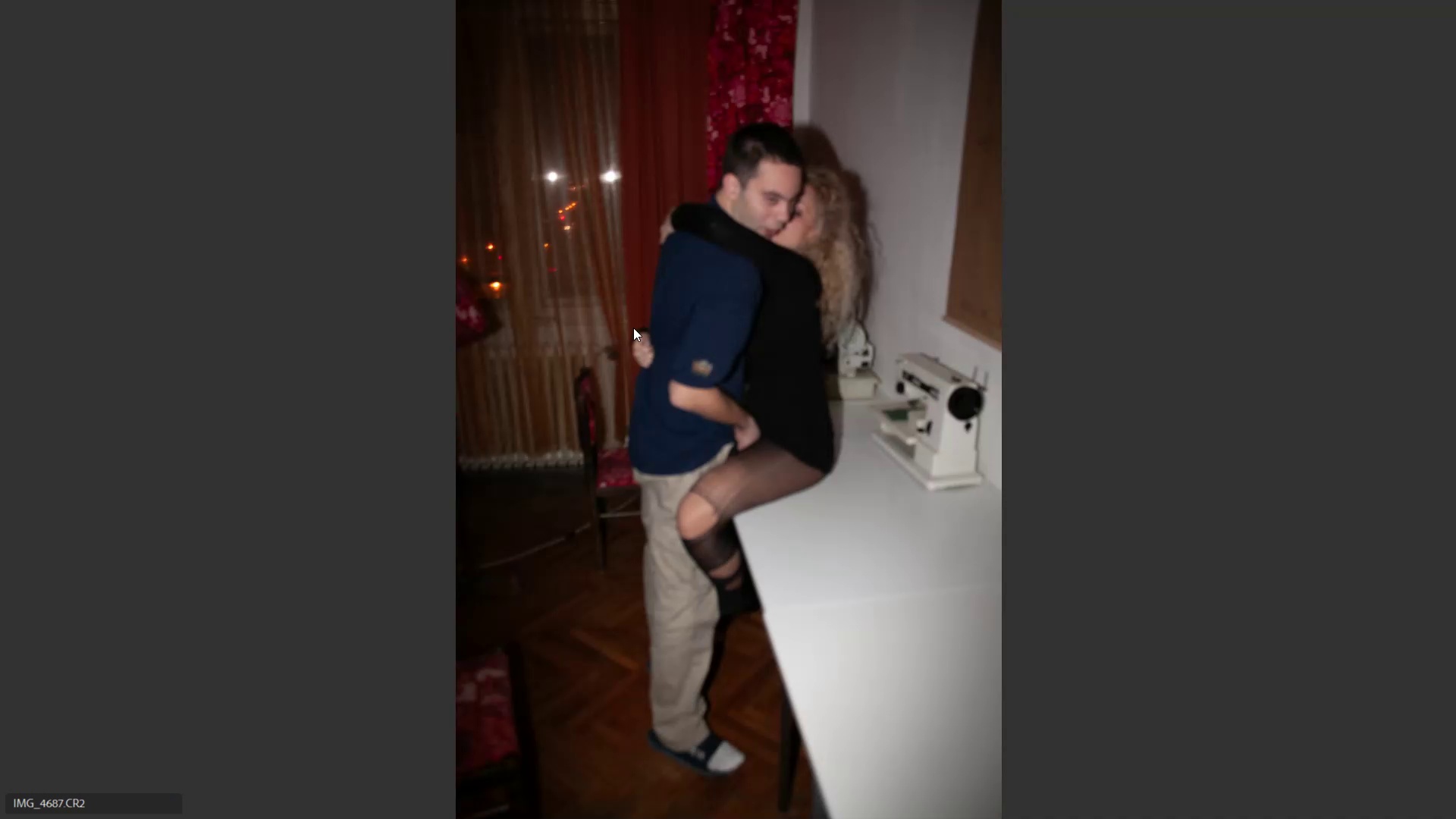 
key(ArrowLeft)
 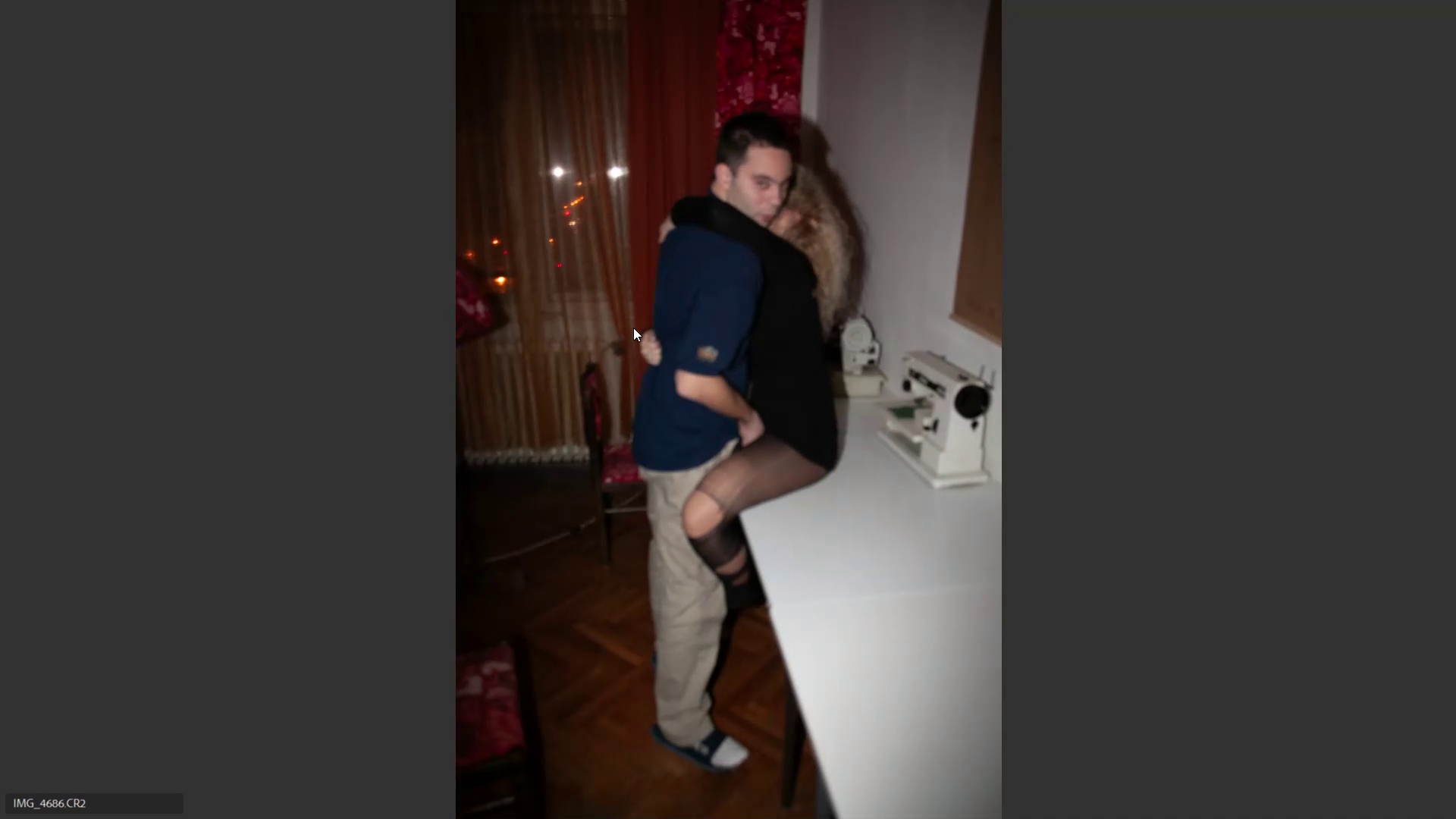 
key(6)
 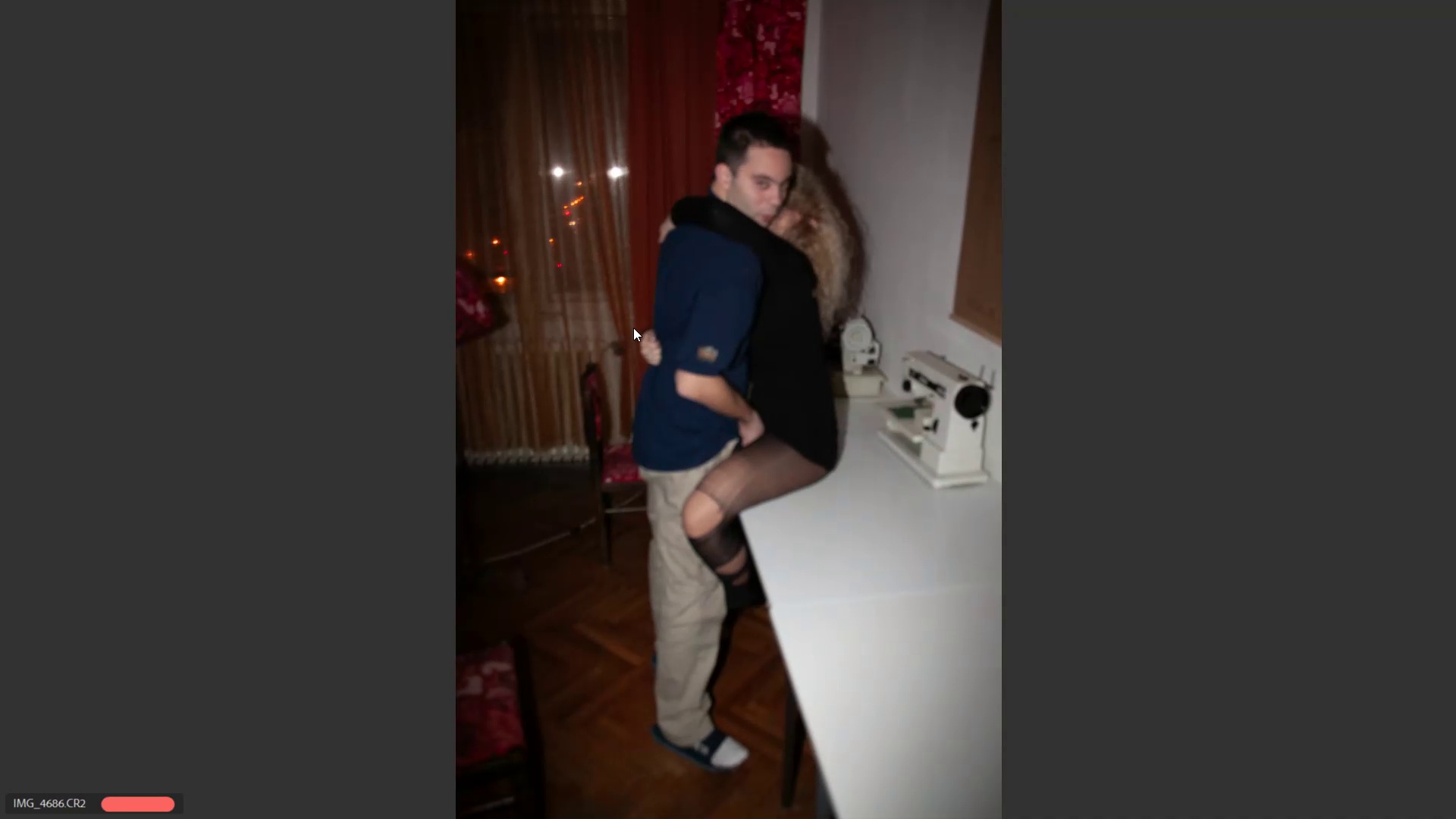 
key(ArrowRight)
 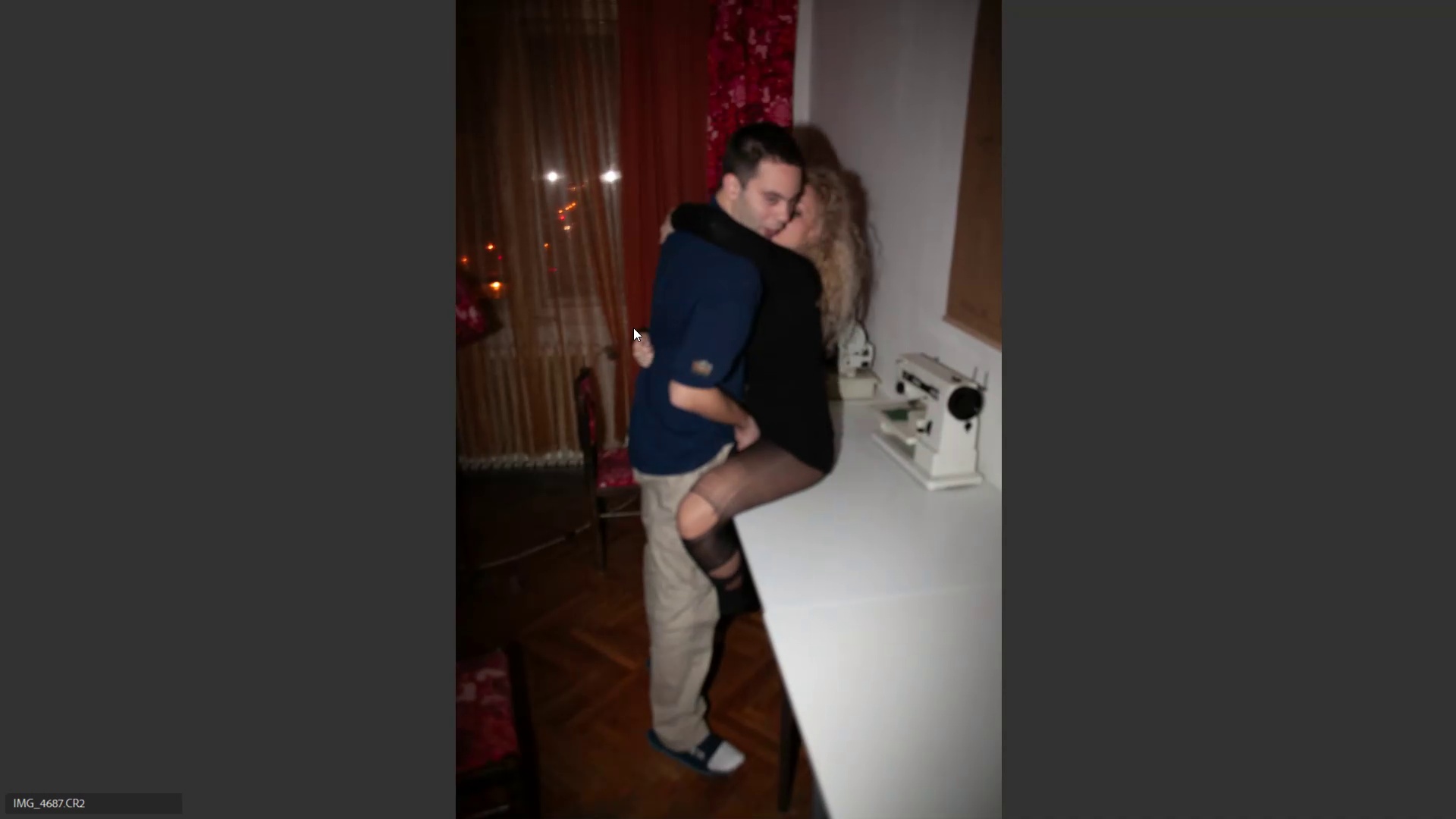 
key(ArrowRight)
 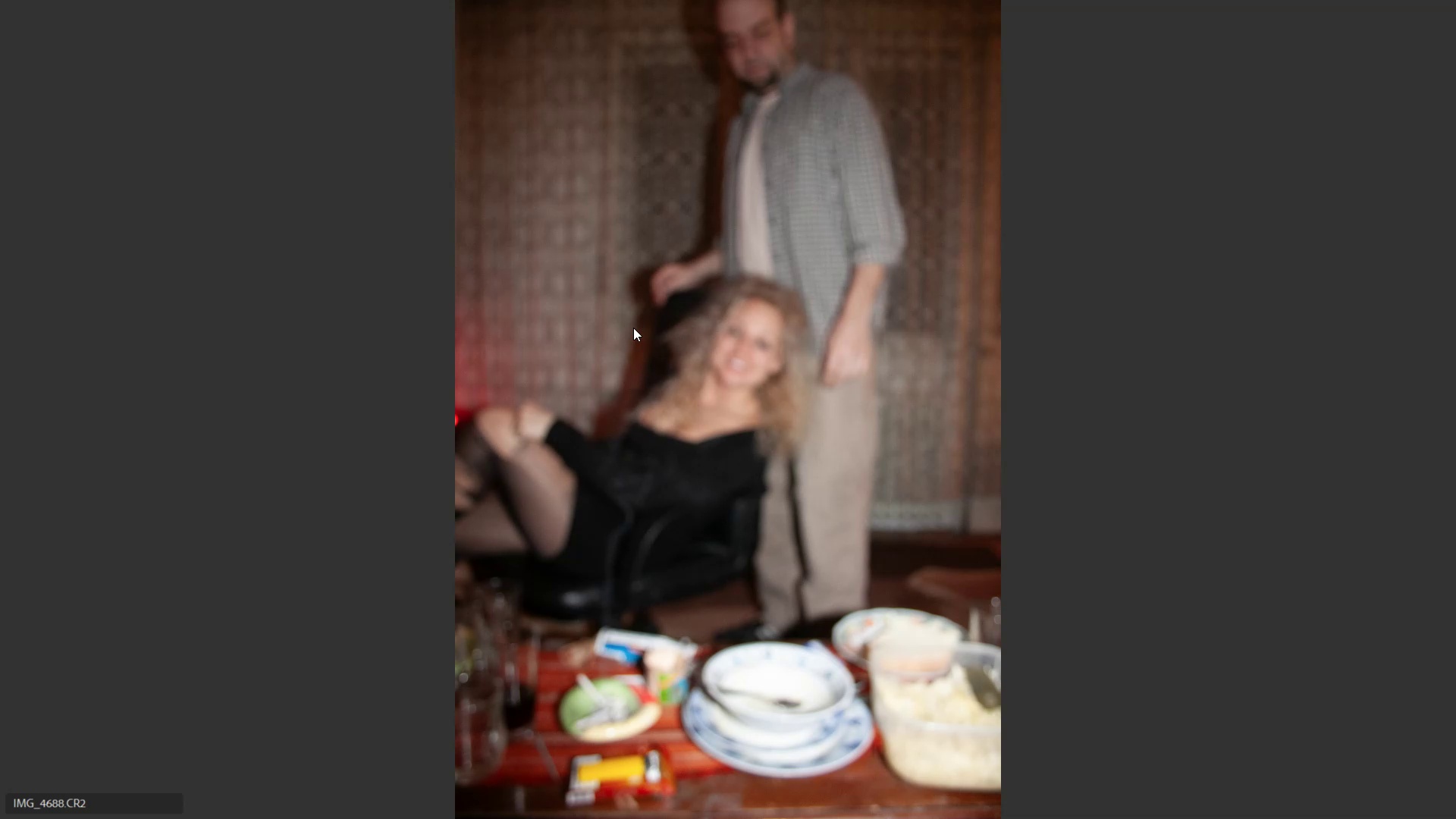 
key(ArrowRight)
 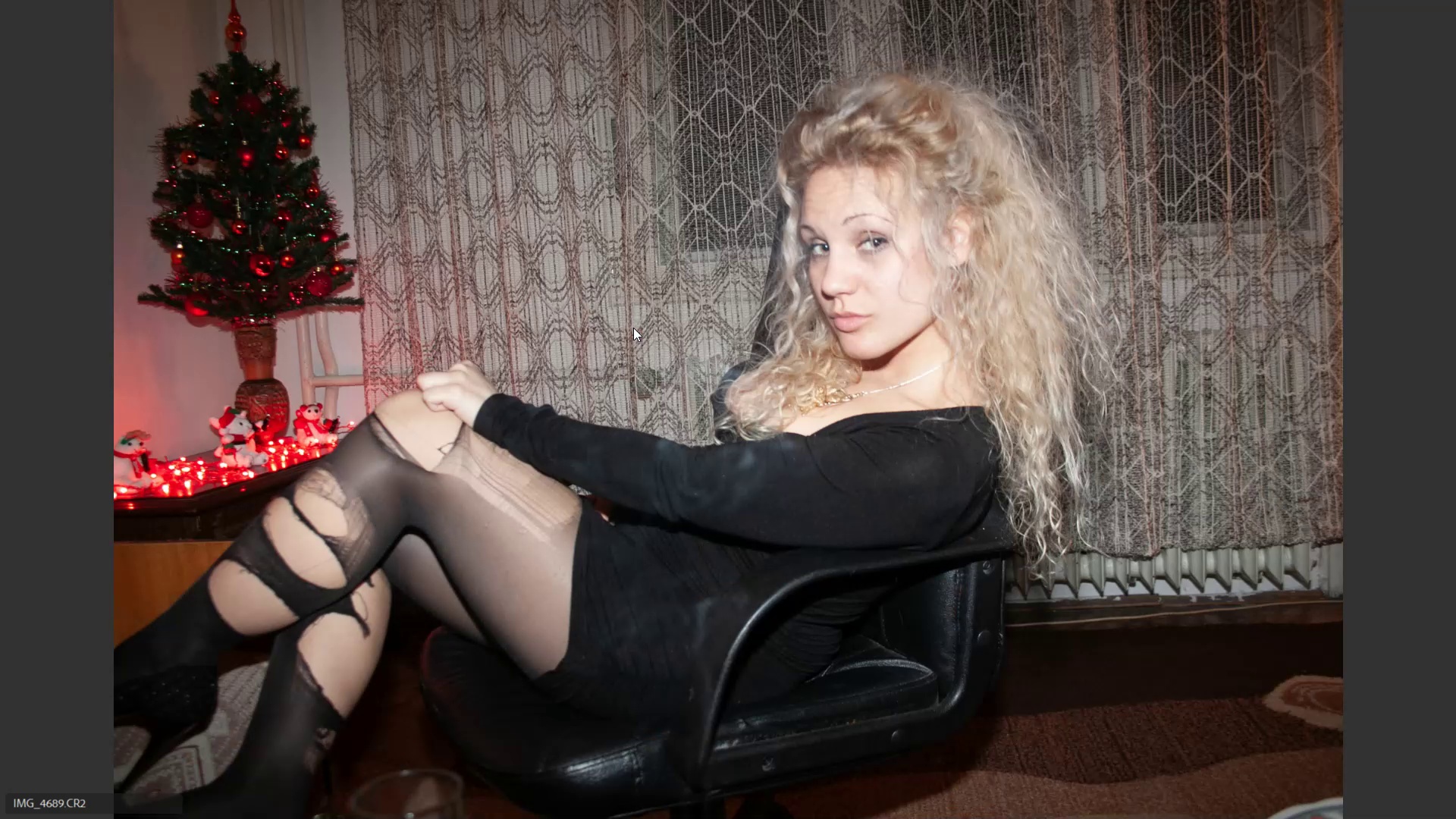 
key(ArrowRight)
 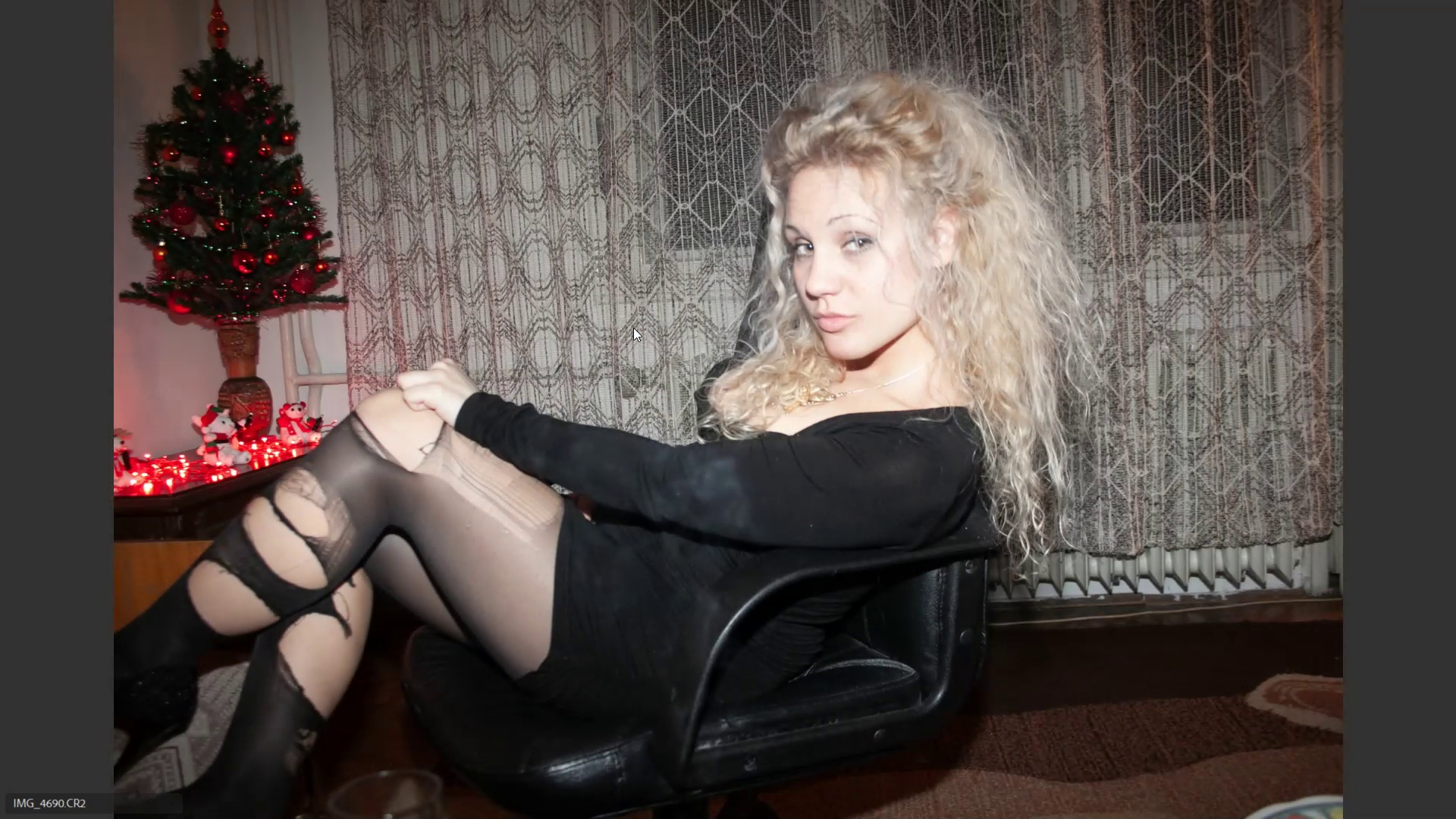 
key(ArrowLeft)
 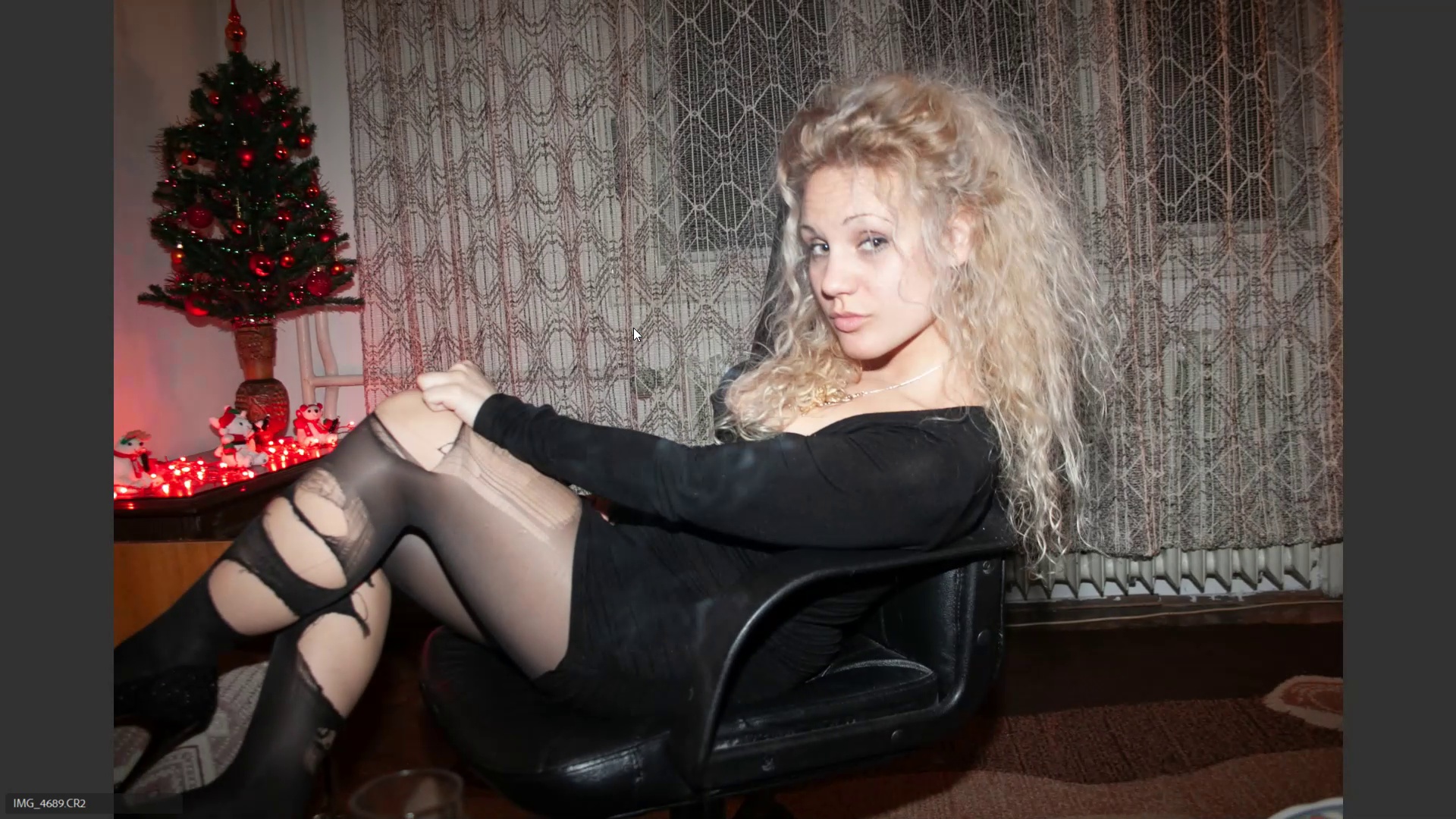 
key(ArrowRight)
 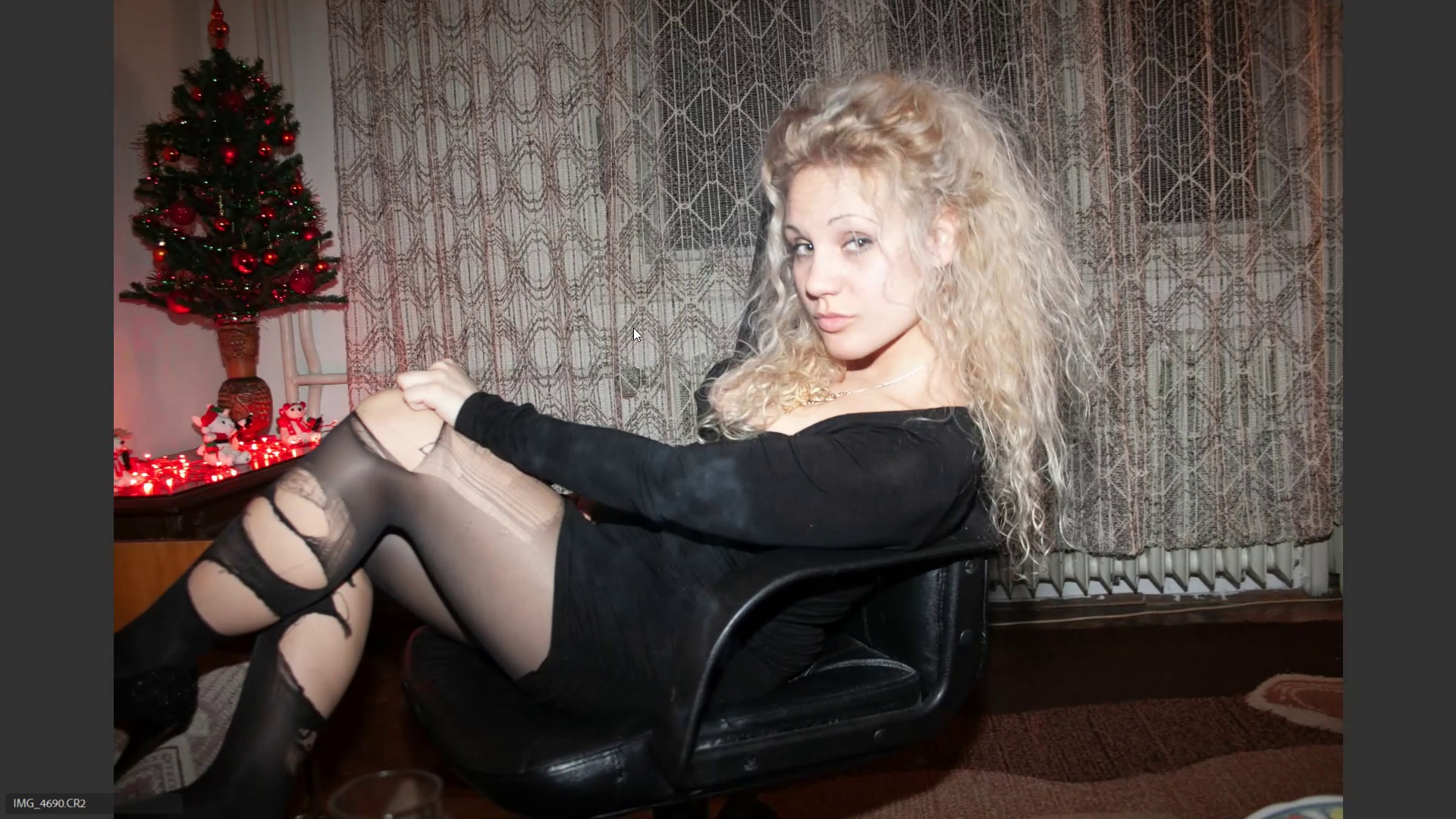 
key(ArrowLeft)
 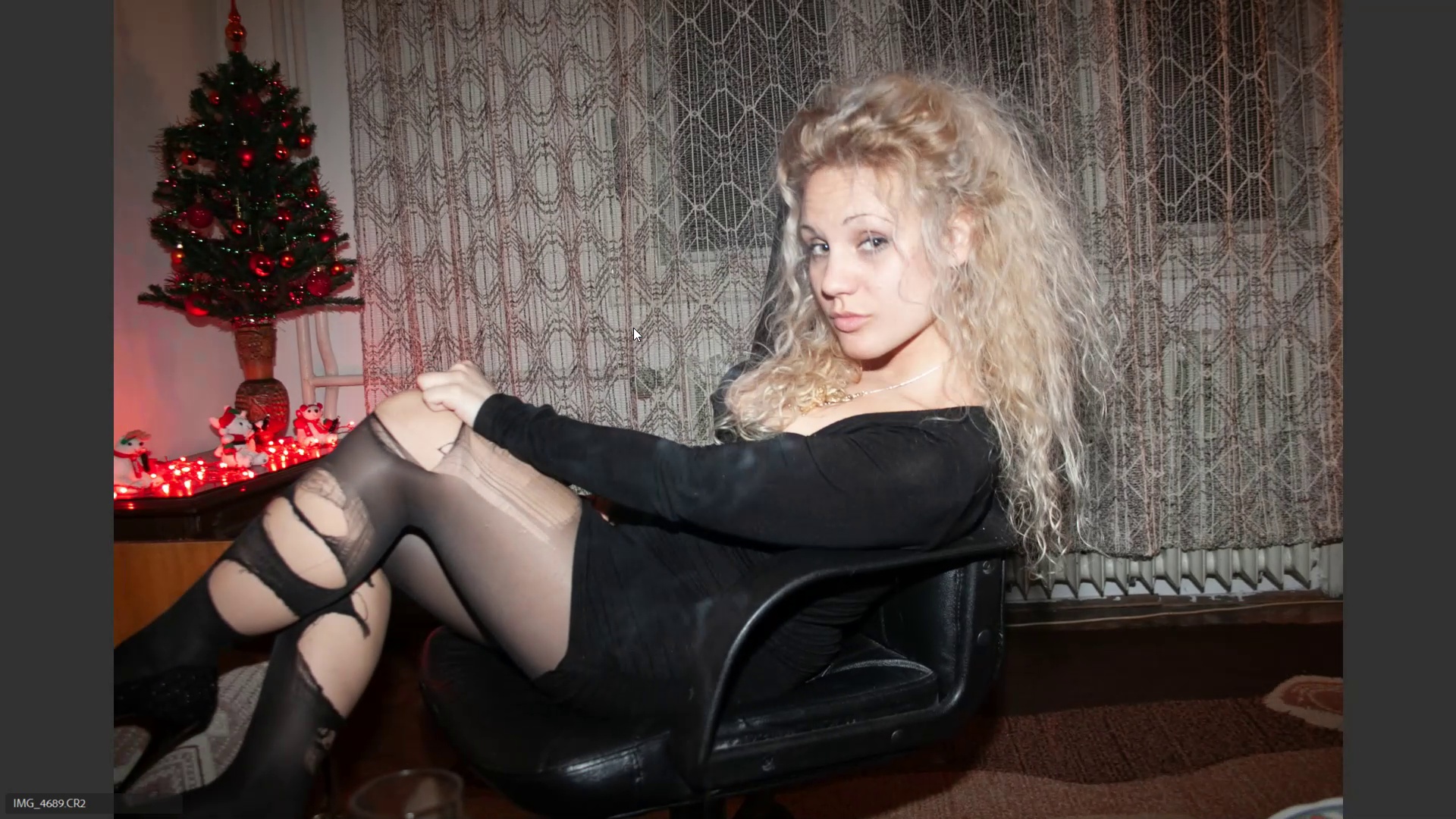 
key(6)
 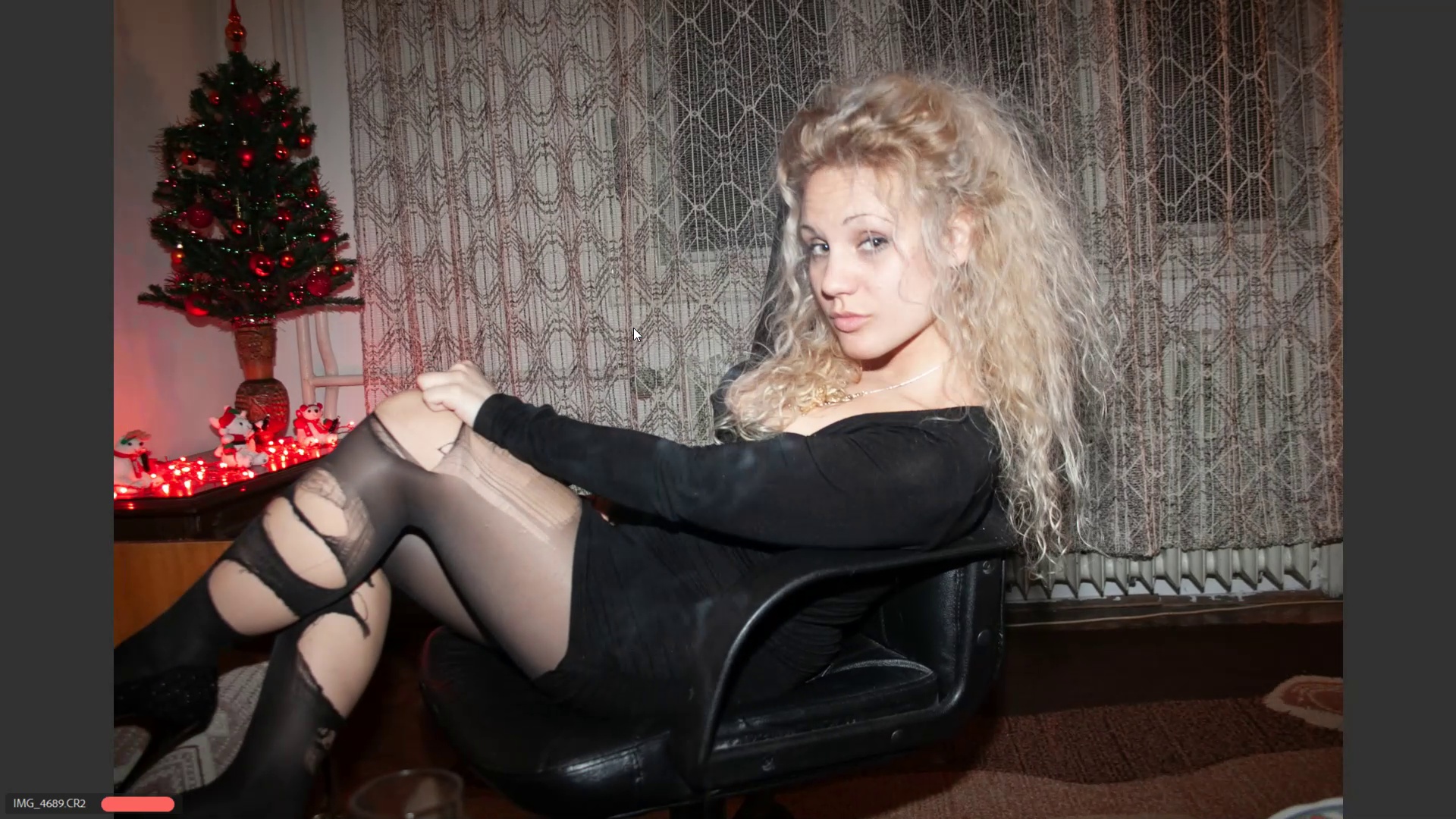 
key(ArrowRight)
 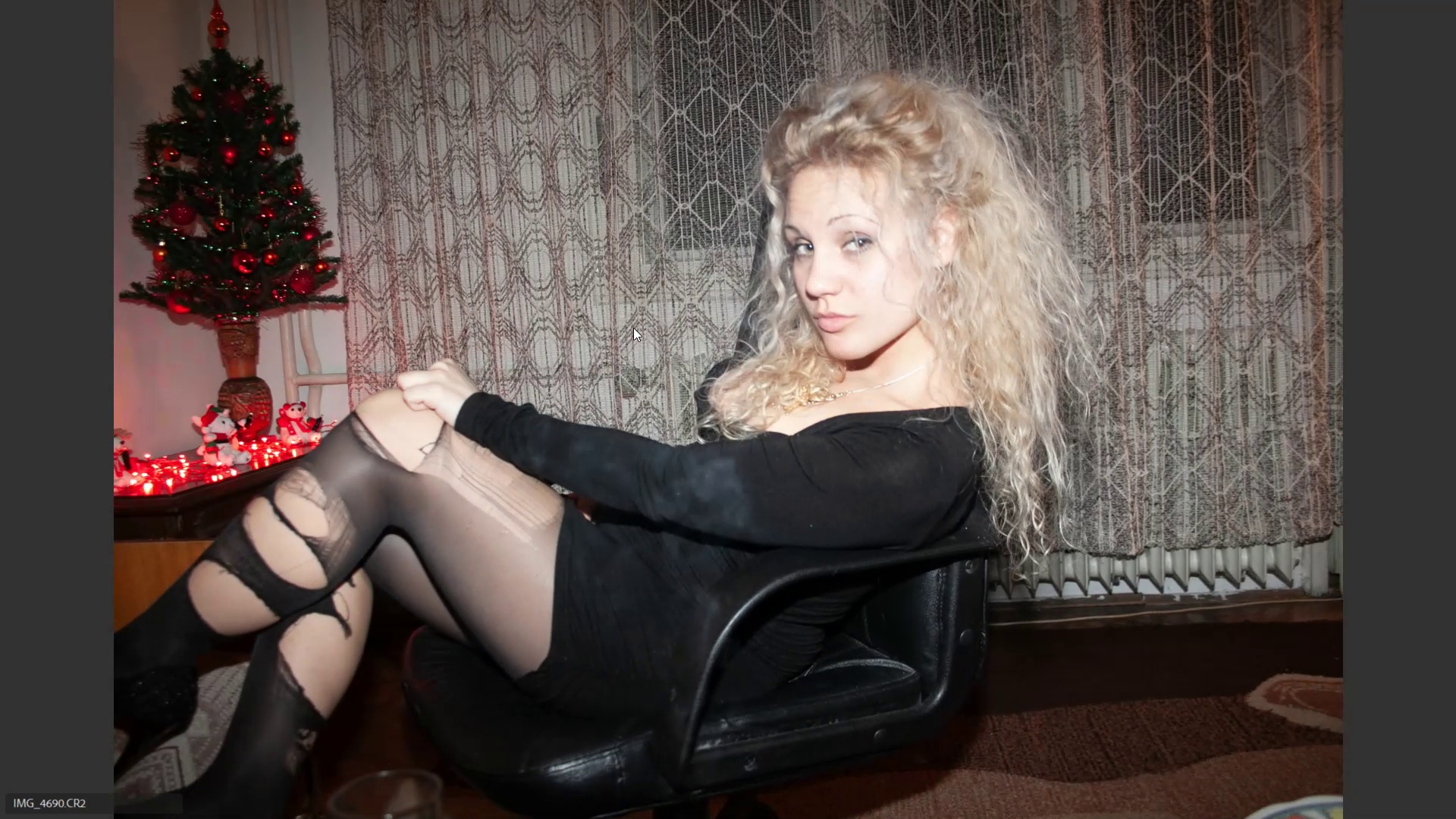 
key(ArrowRight)
 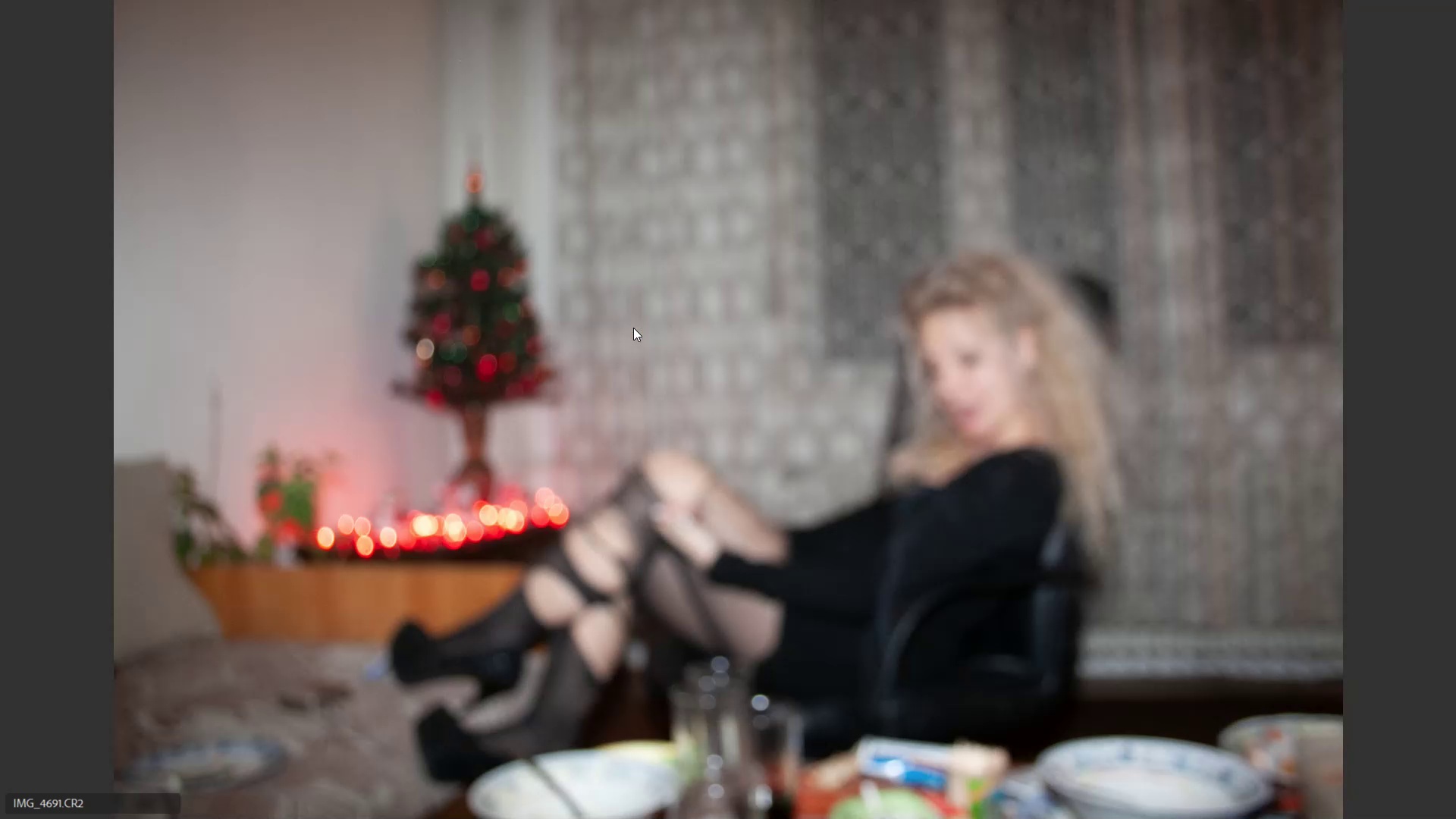 
key(ArrowRight)
 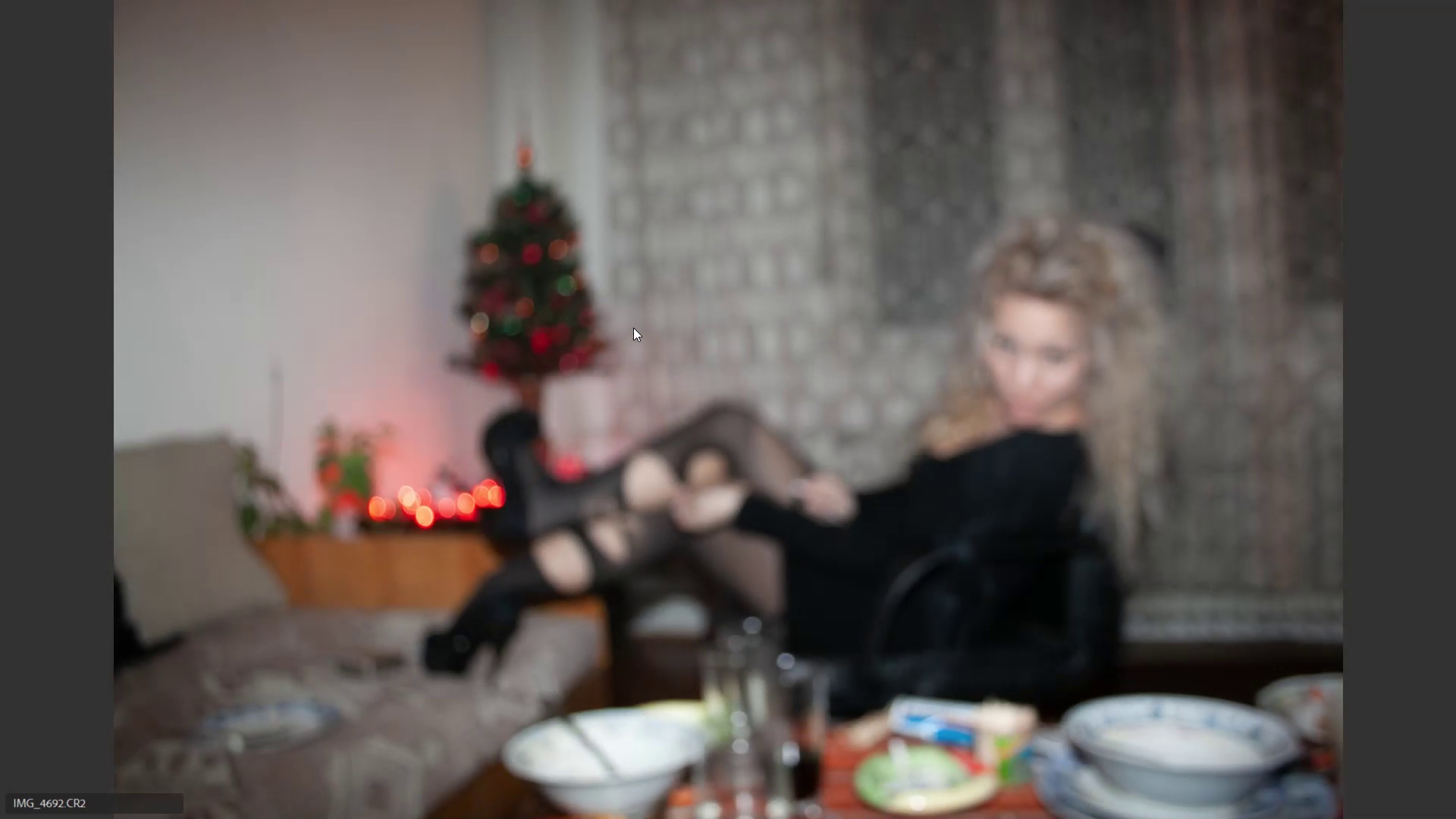 
key(ArrowRight)
 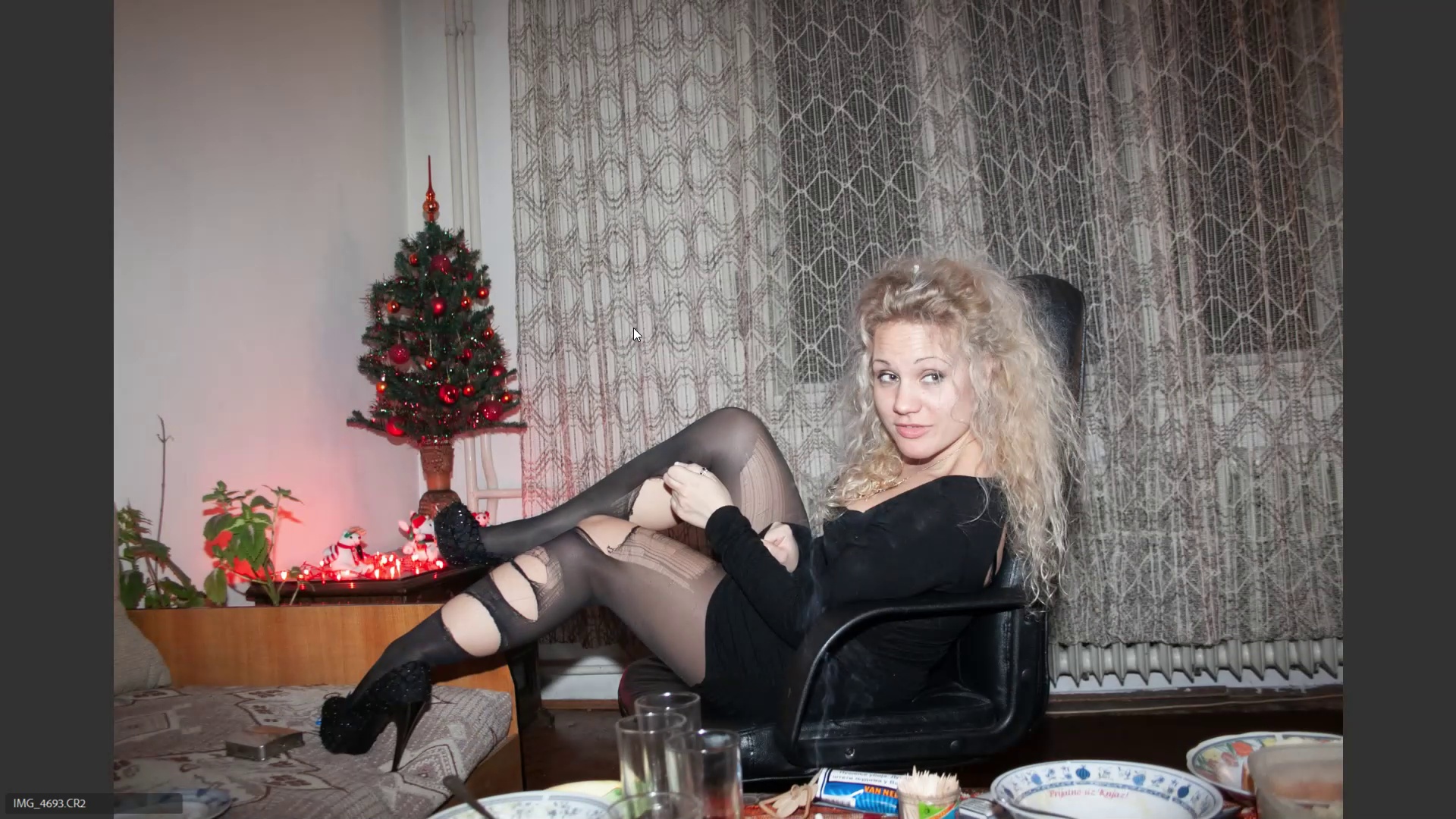 
key(ArrowRight)
 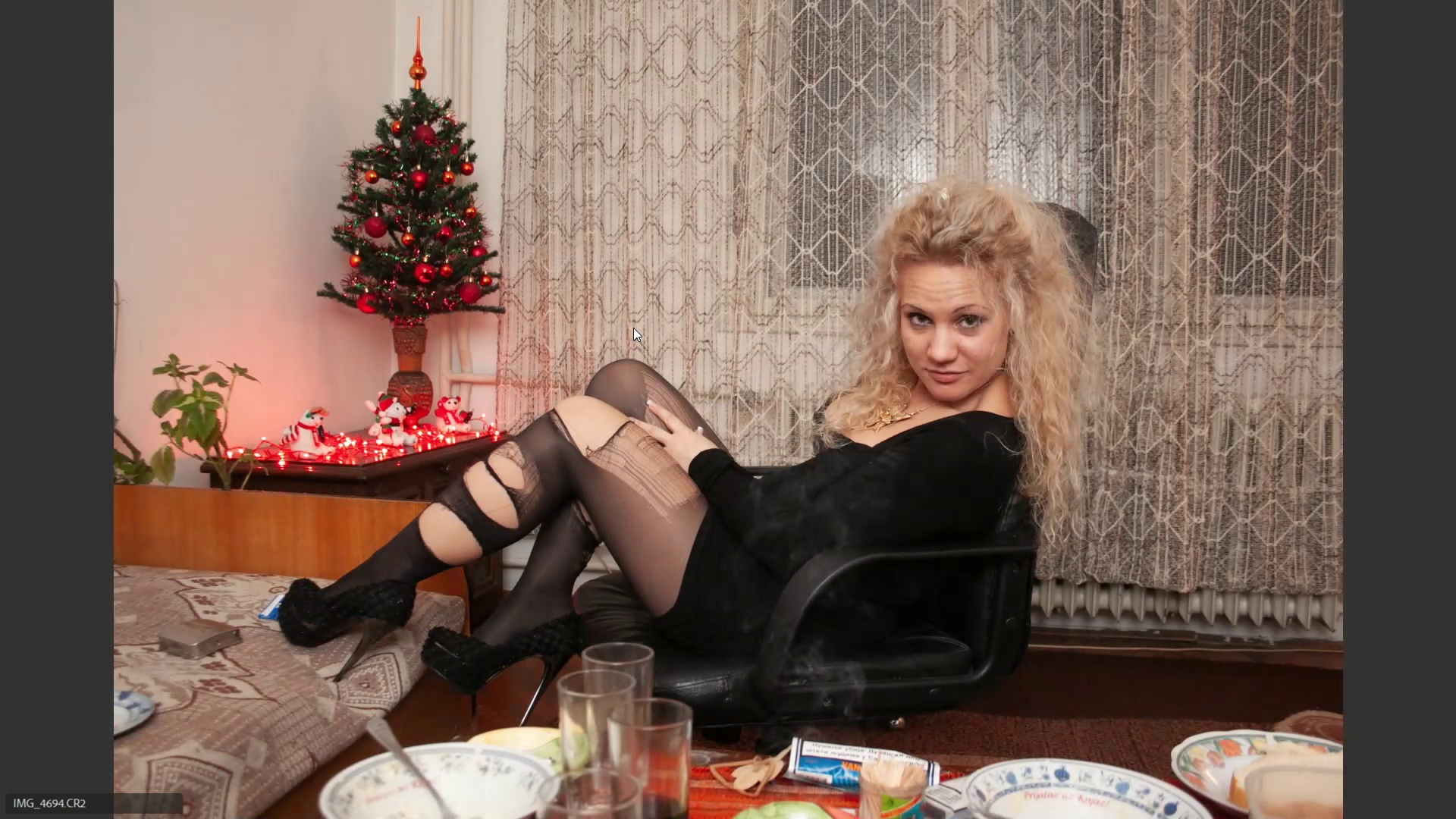 
key(ArrowLeft)
 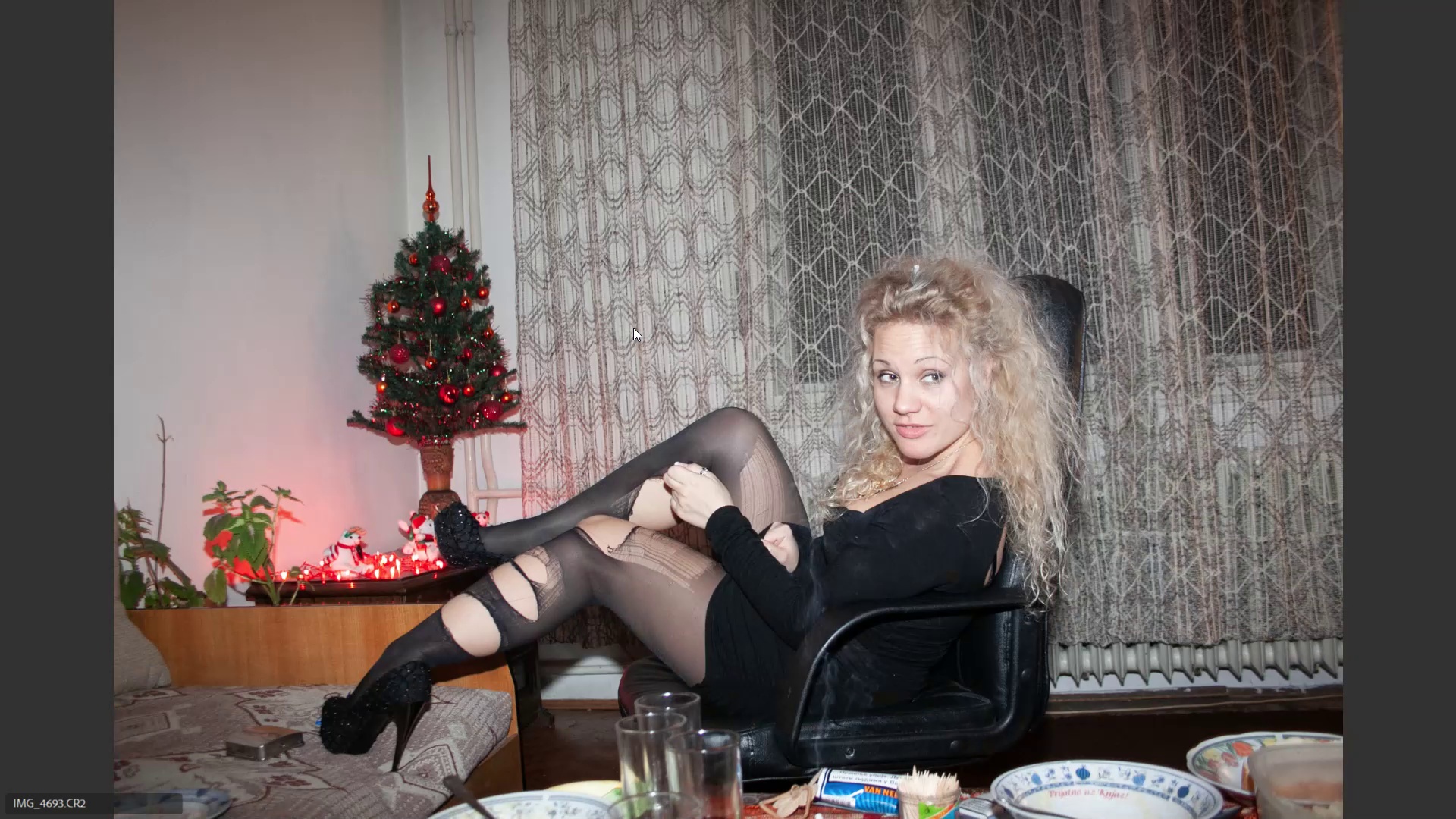 
key(6)
 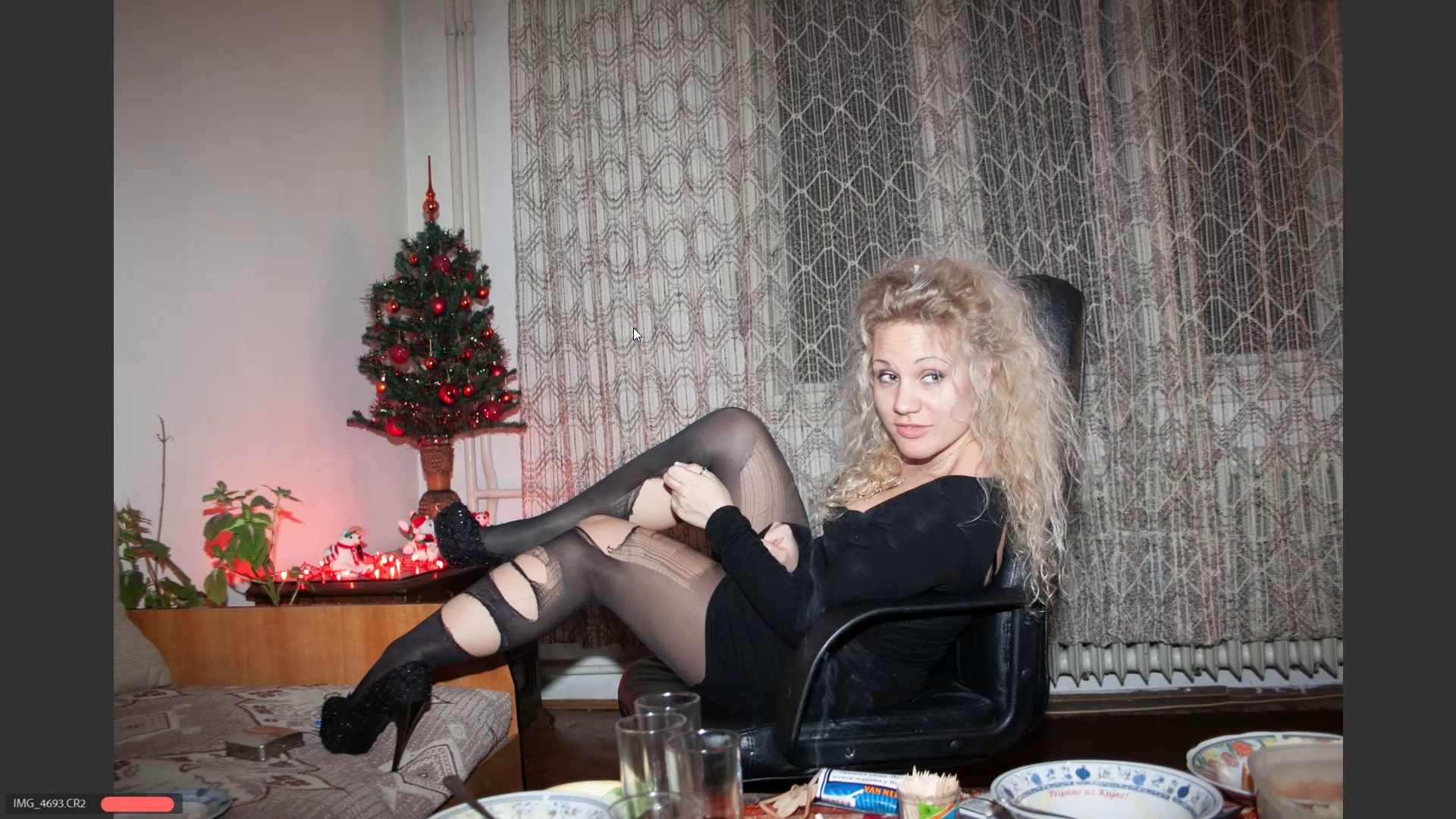 
key(ArrowRight)
 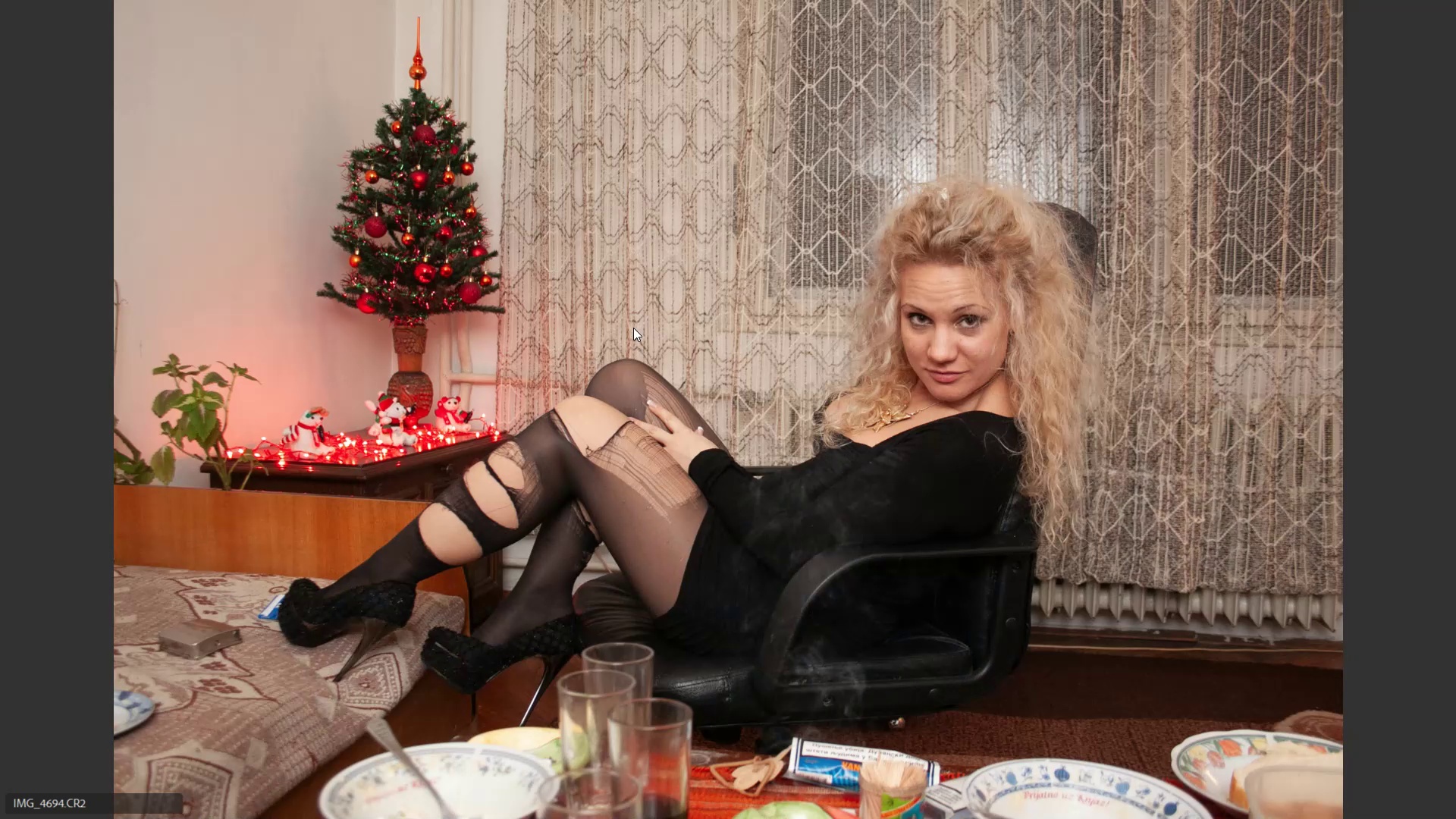 
key(ArrowRight)
 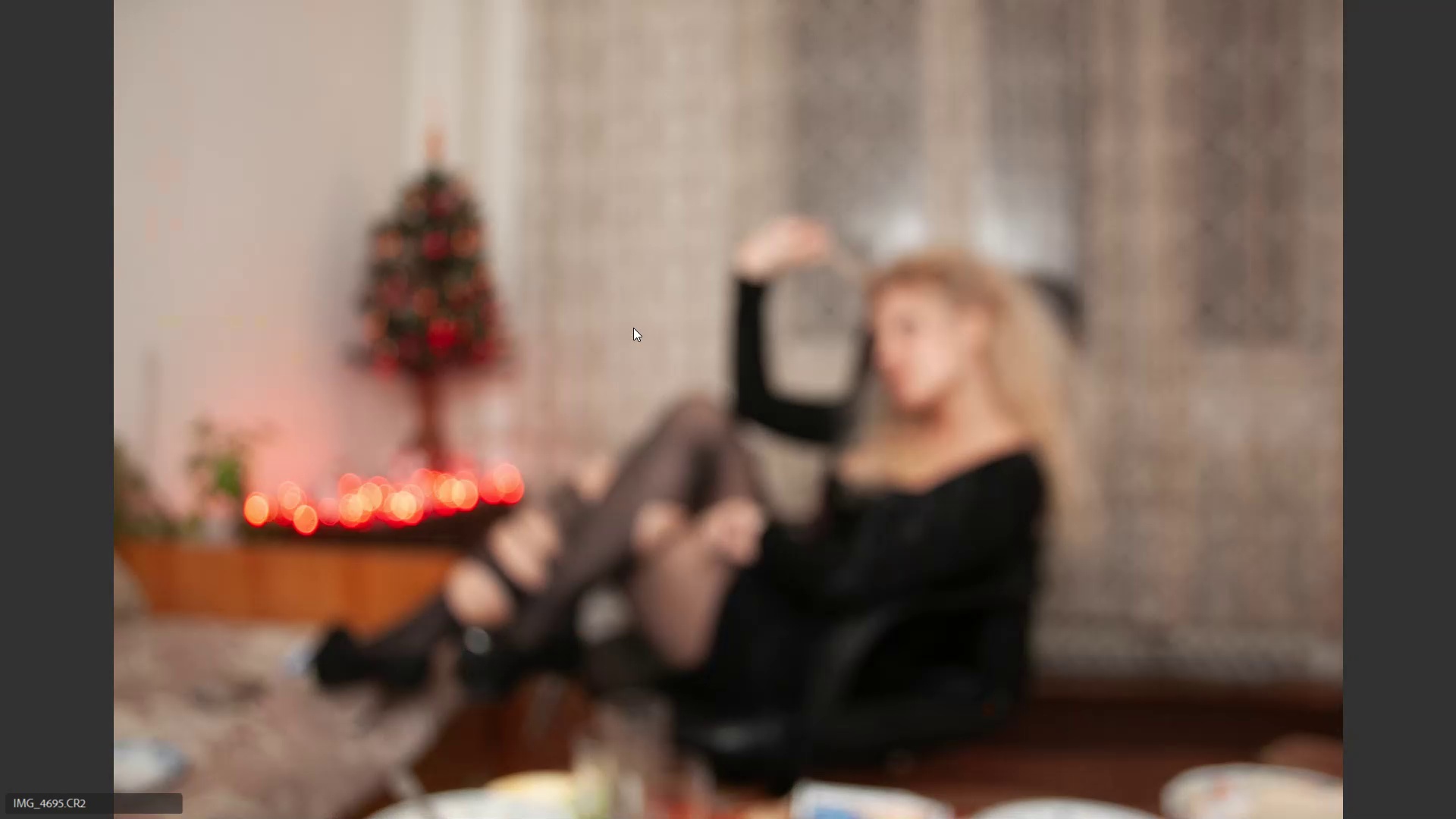 
key(ArrowLeft)
 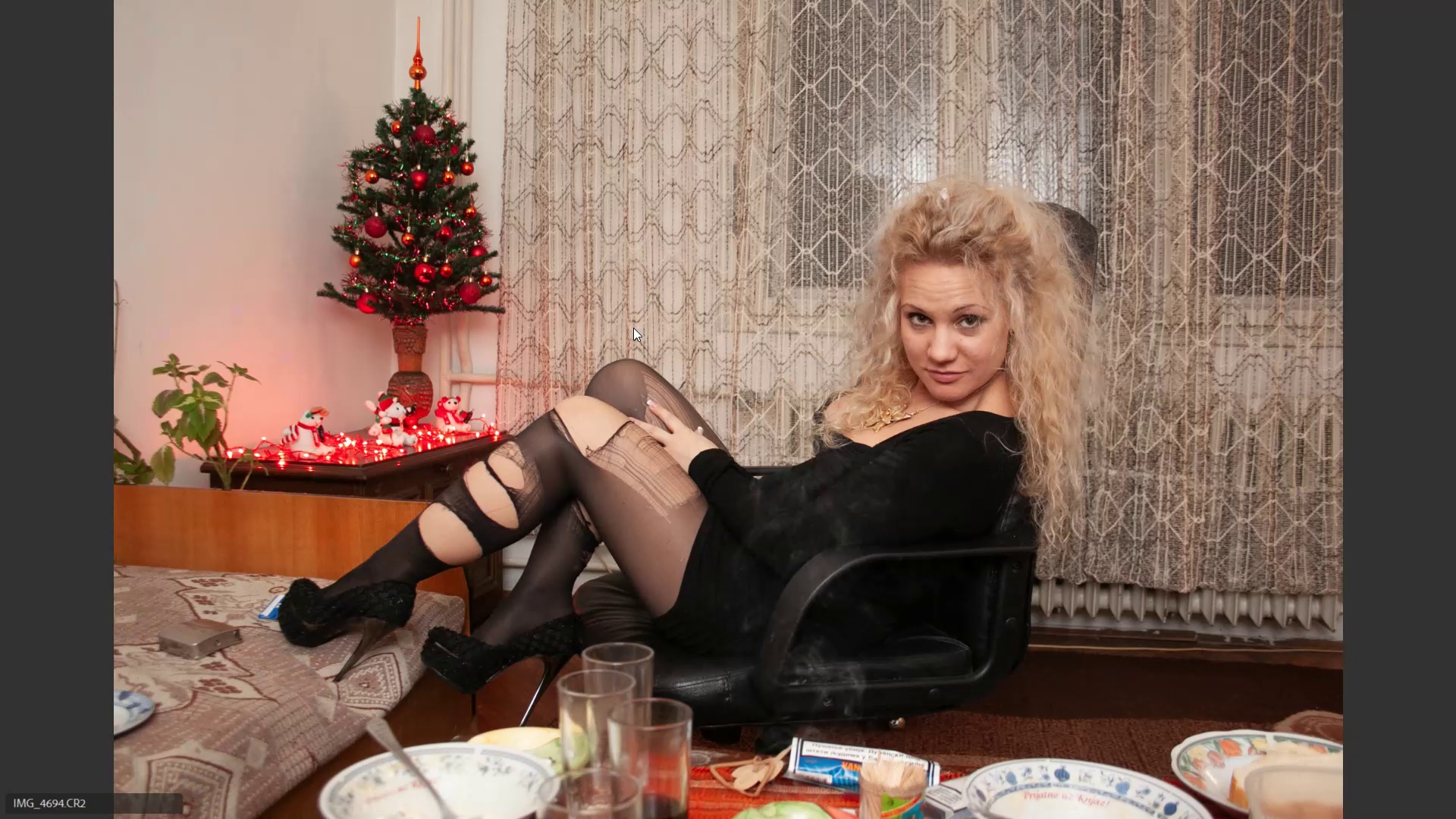 
key(6)
 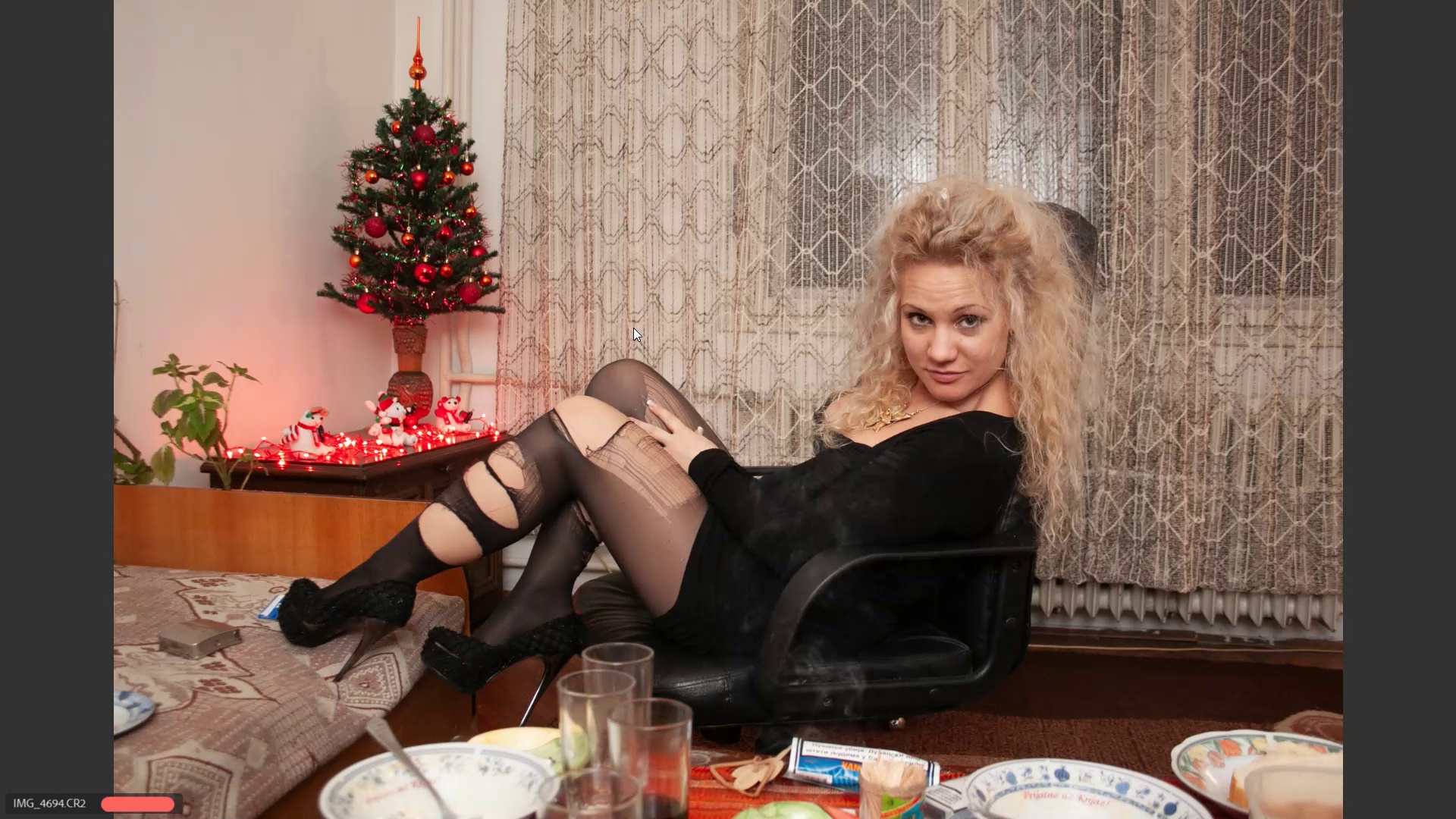 
key(ArrowRight)
 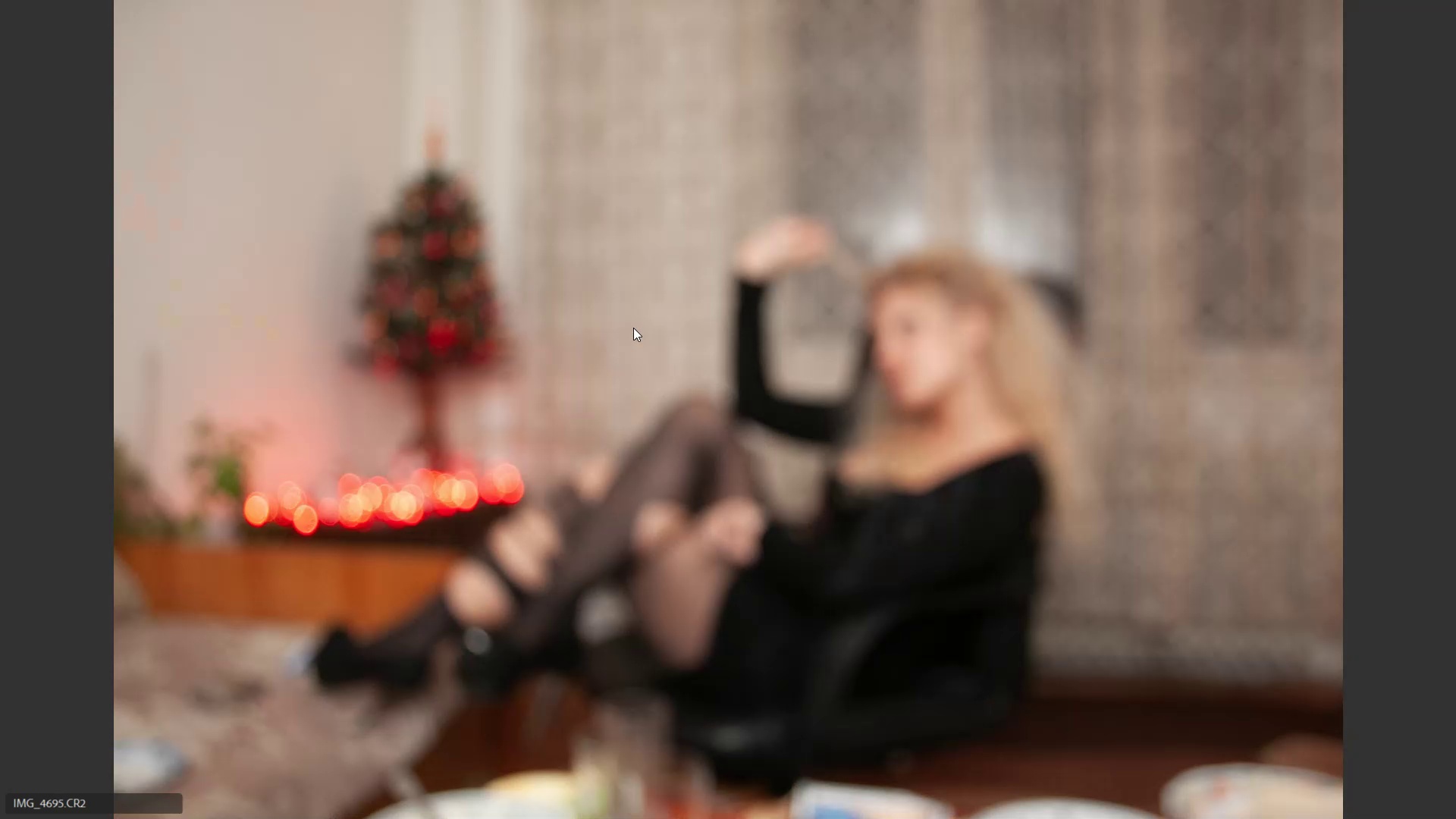 
key(ArrowRight)
 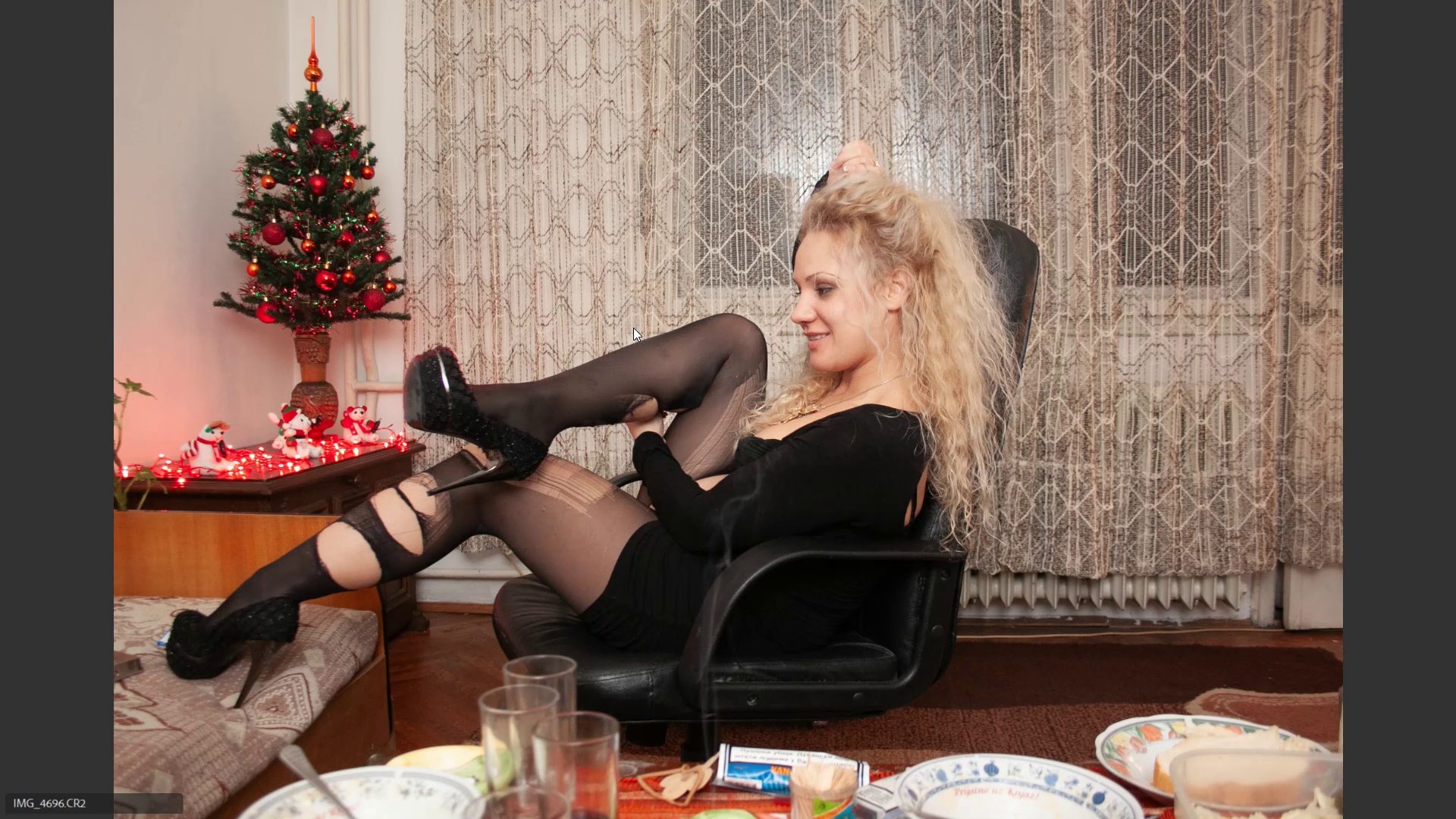 
key(ArrowRight)
 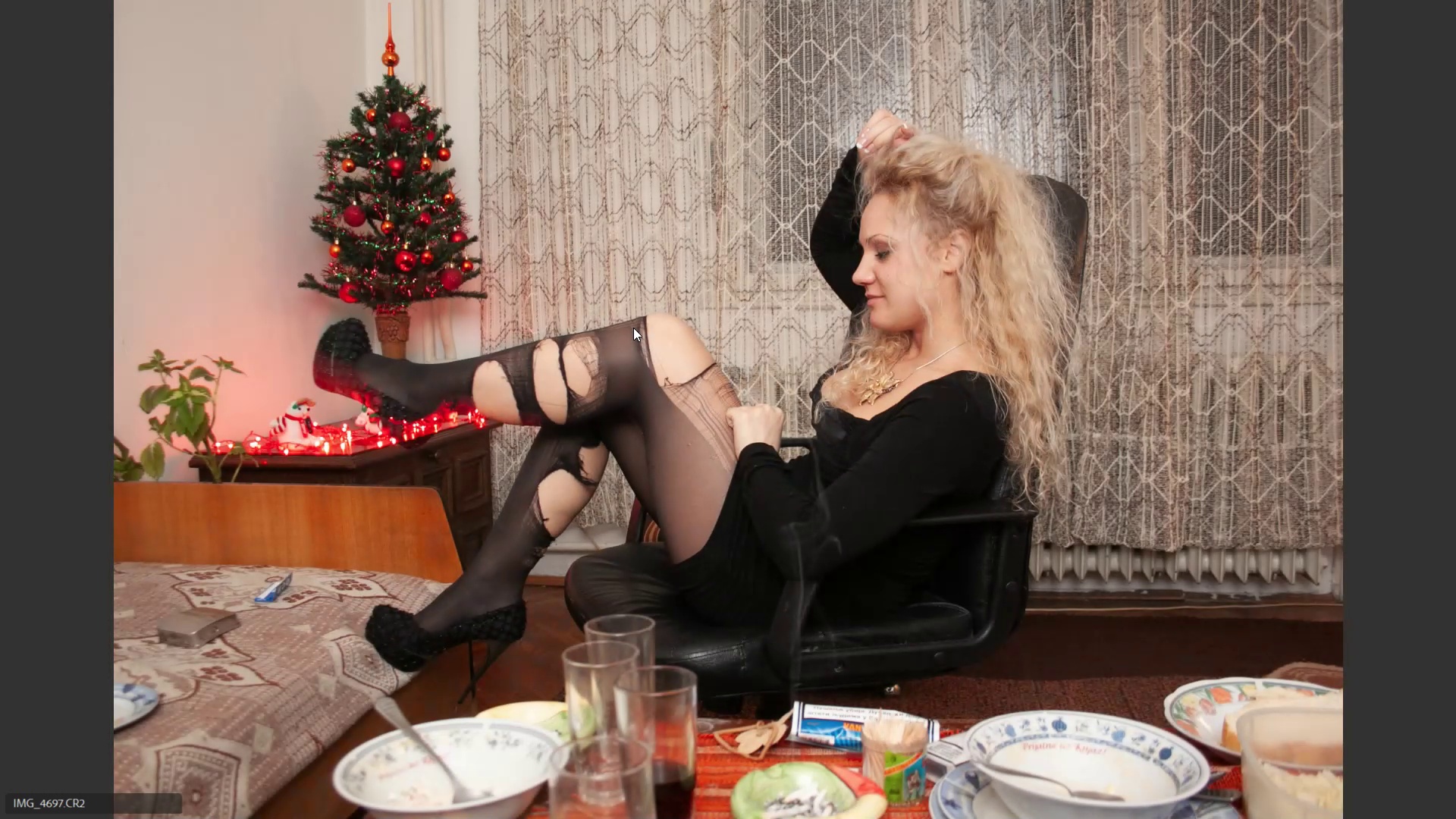 
key(ArrowLeft)
 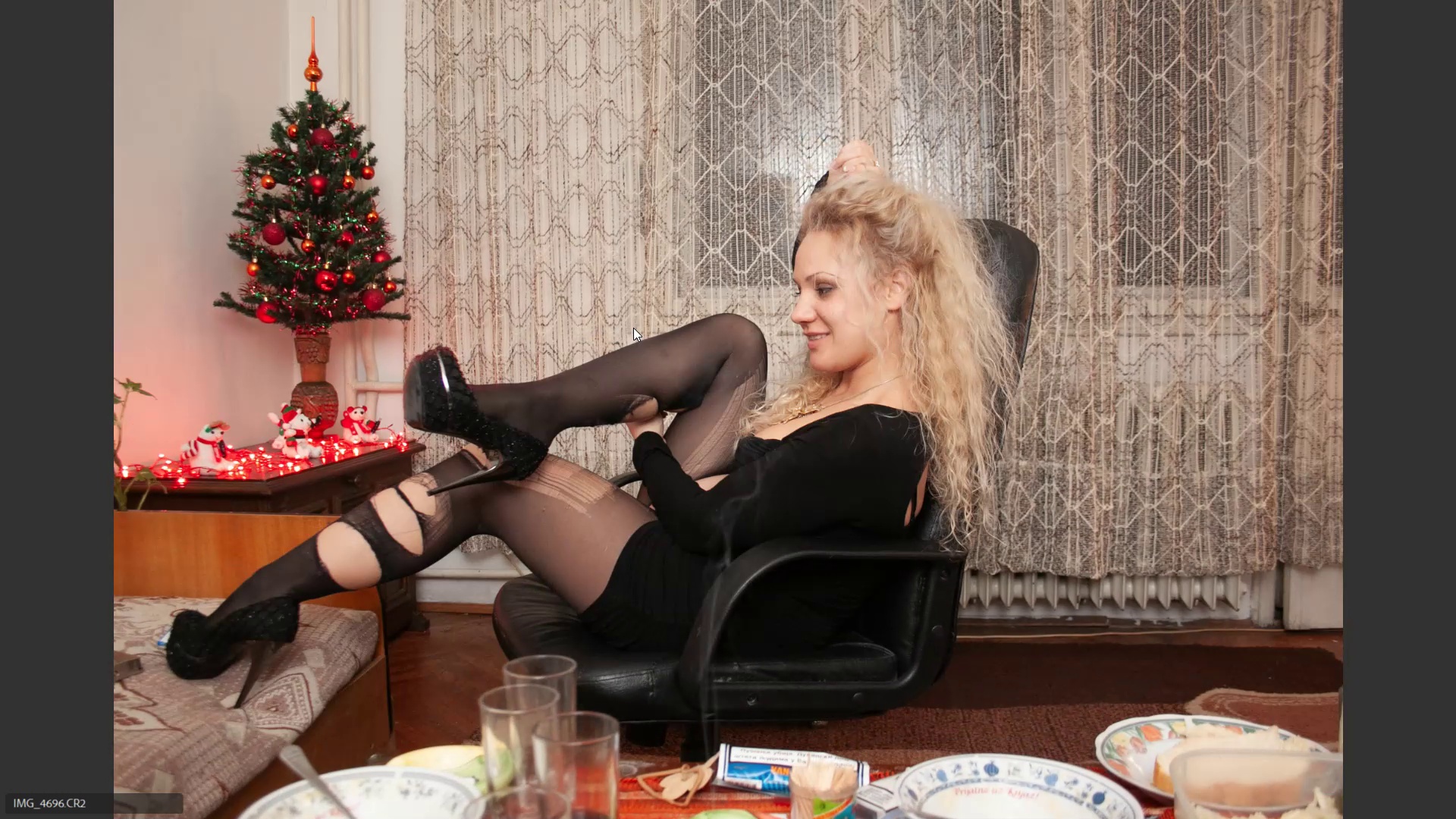 
key(6)
 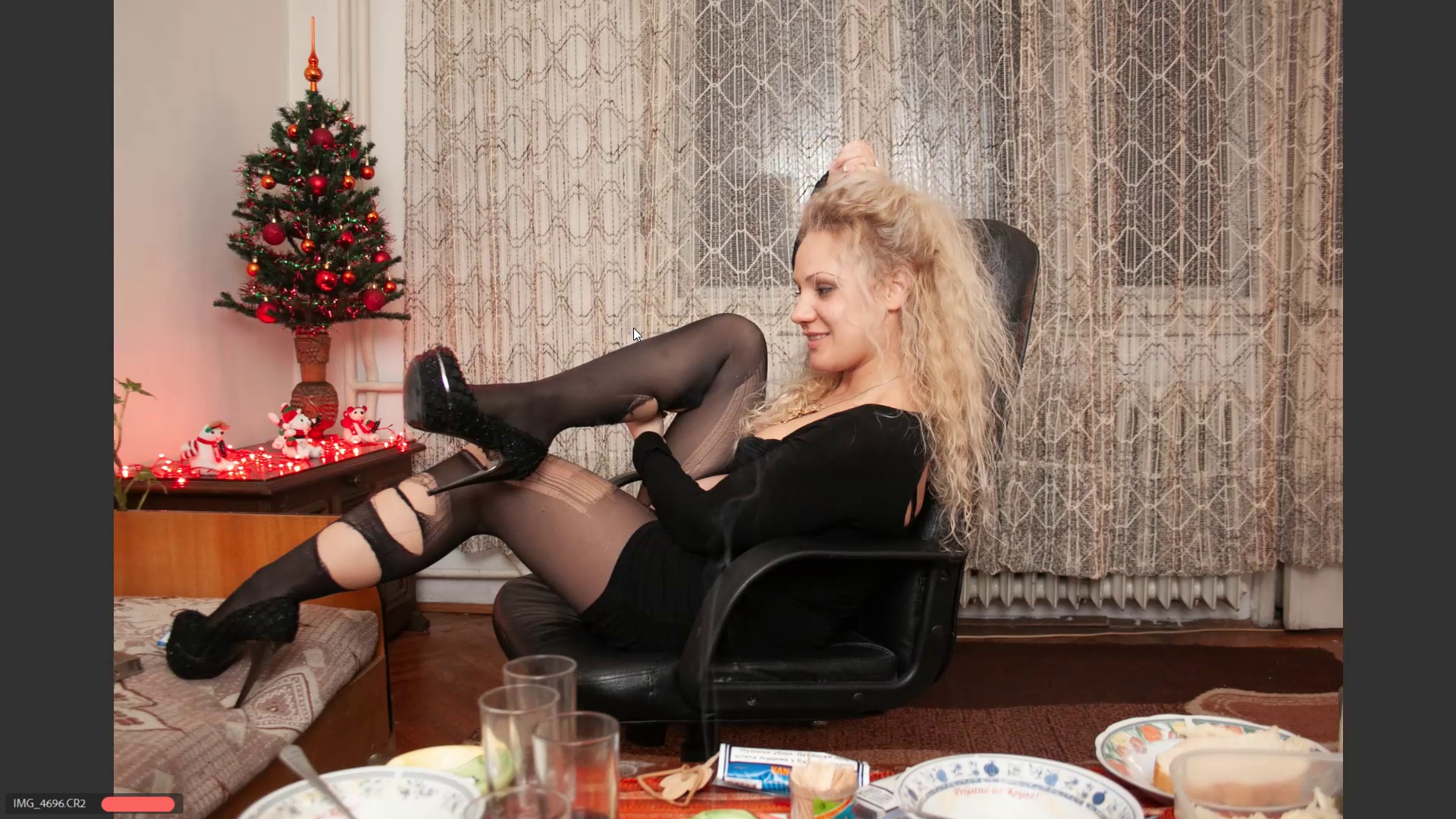 
key(ArrowRight)
 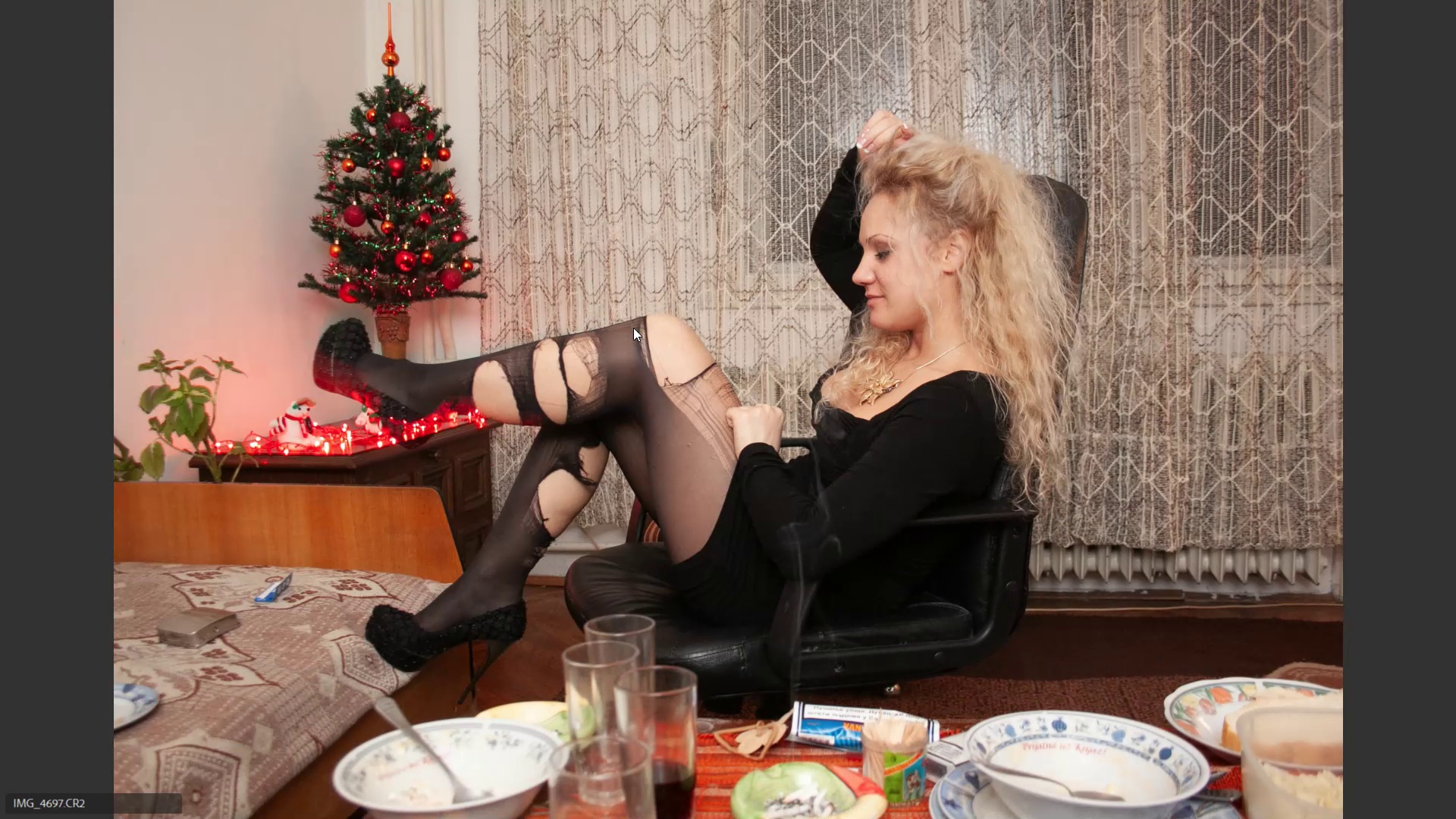 
key(ArrowRight)
 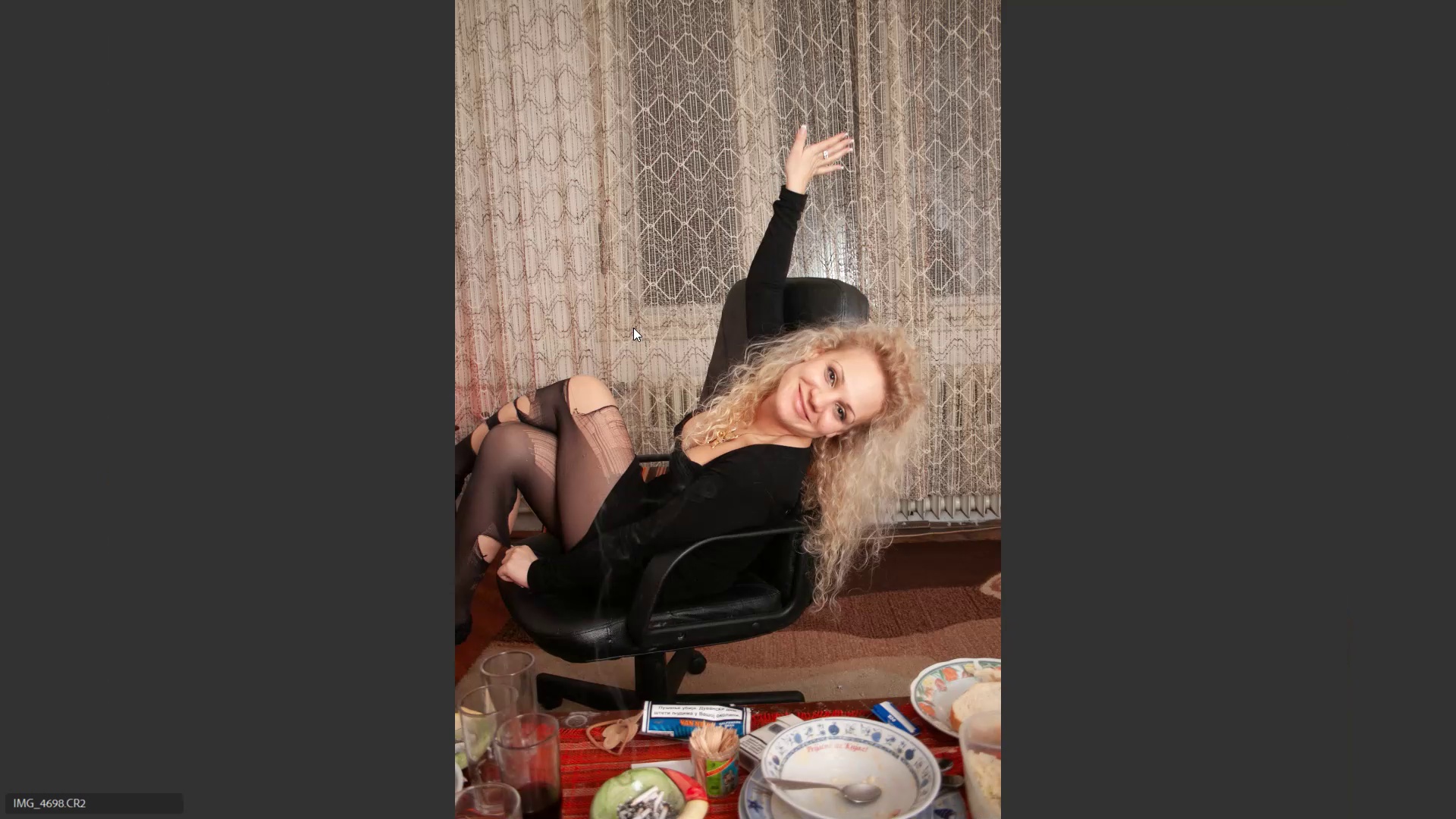 
key(ArrowLeft)
 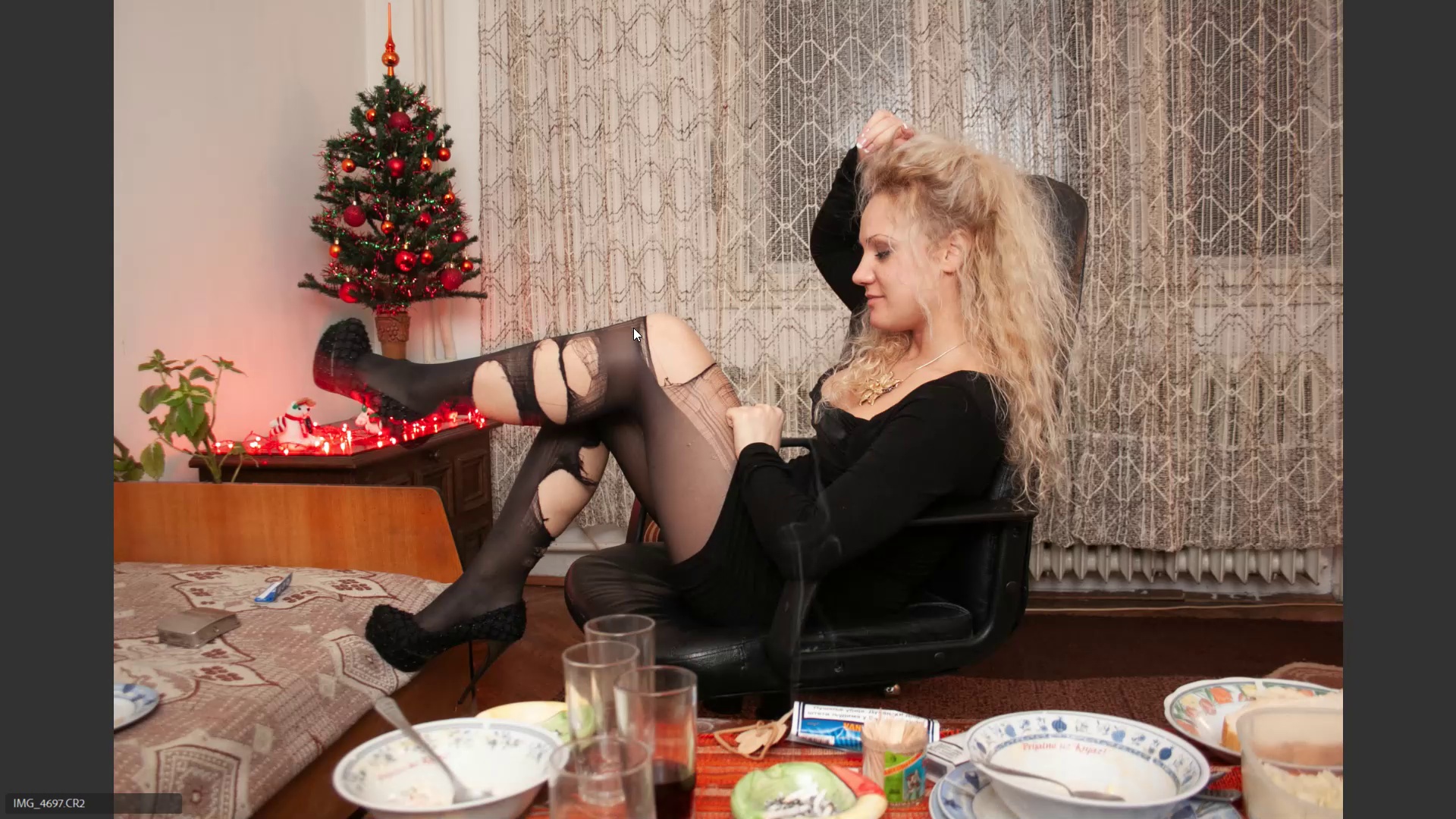 
key(6)
 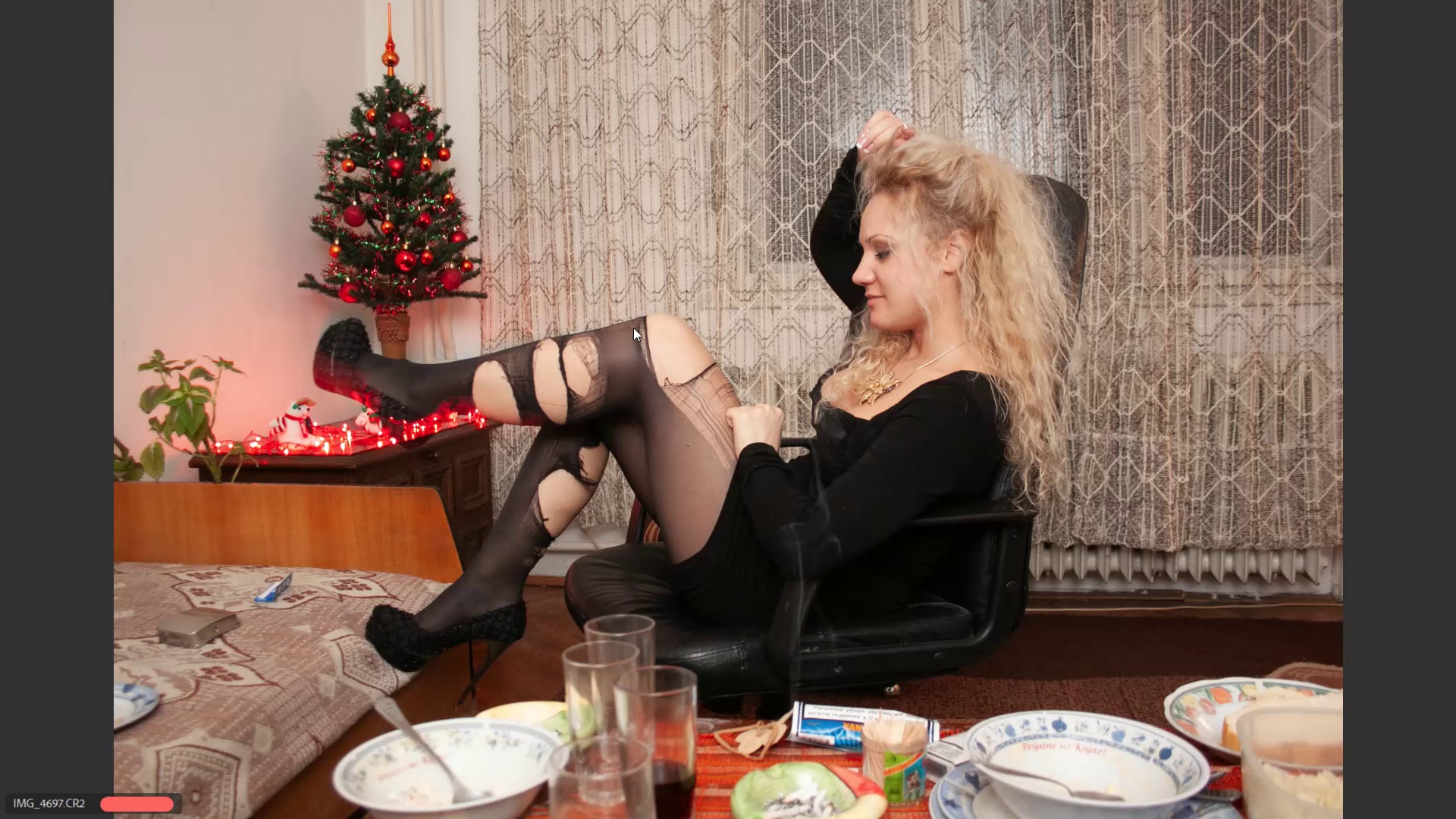 
key(ArrowRight)
 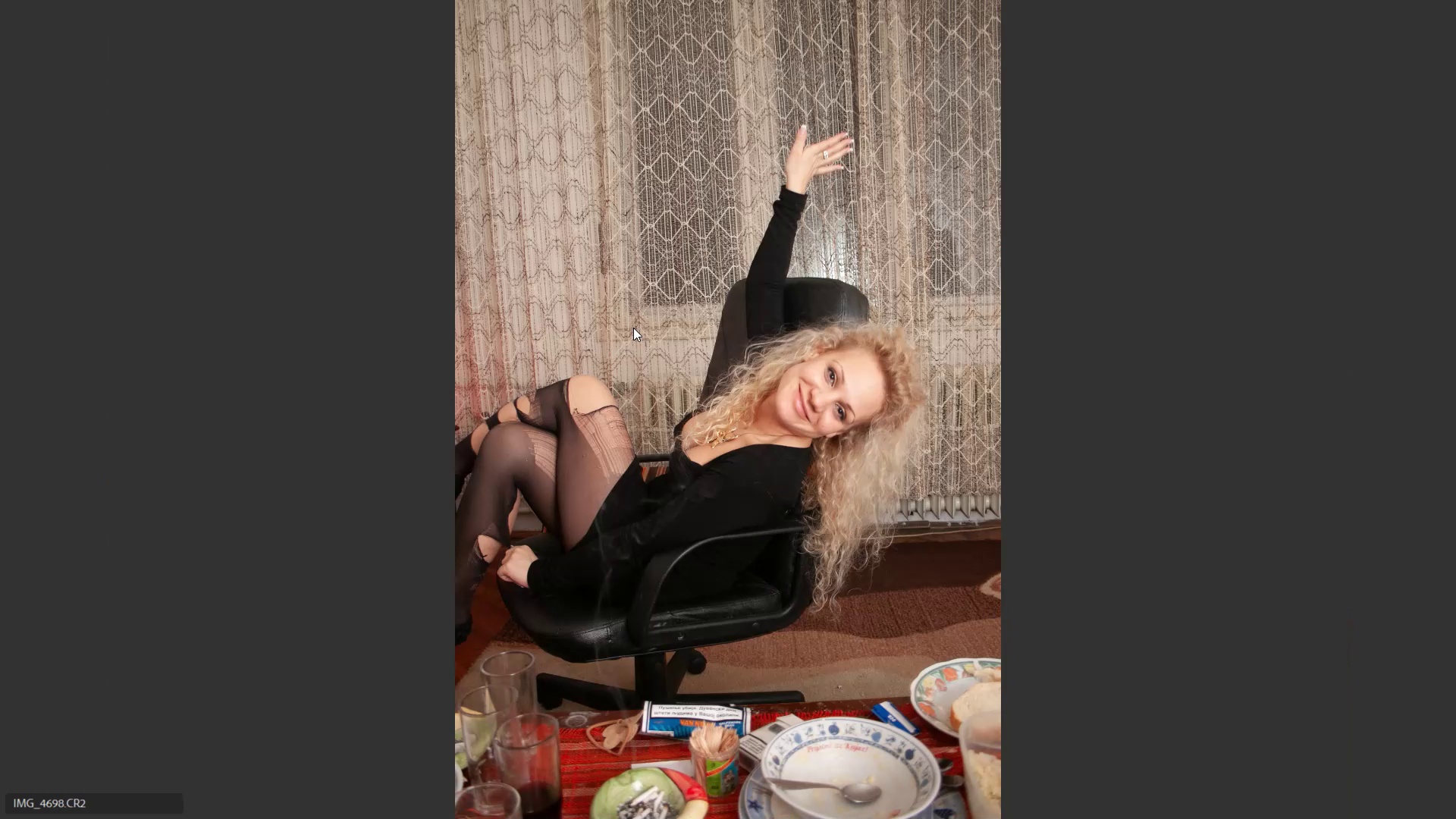 
key(ArrowRight)
 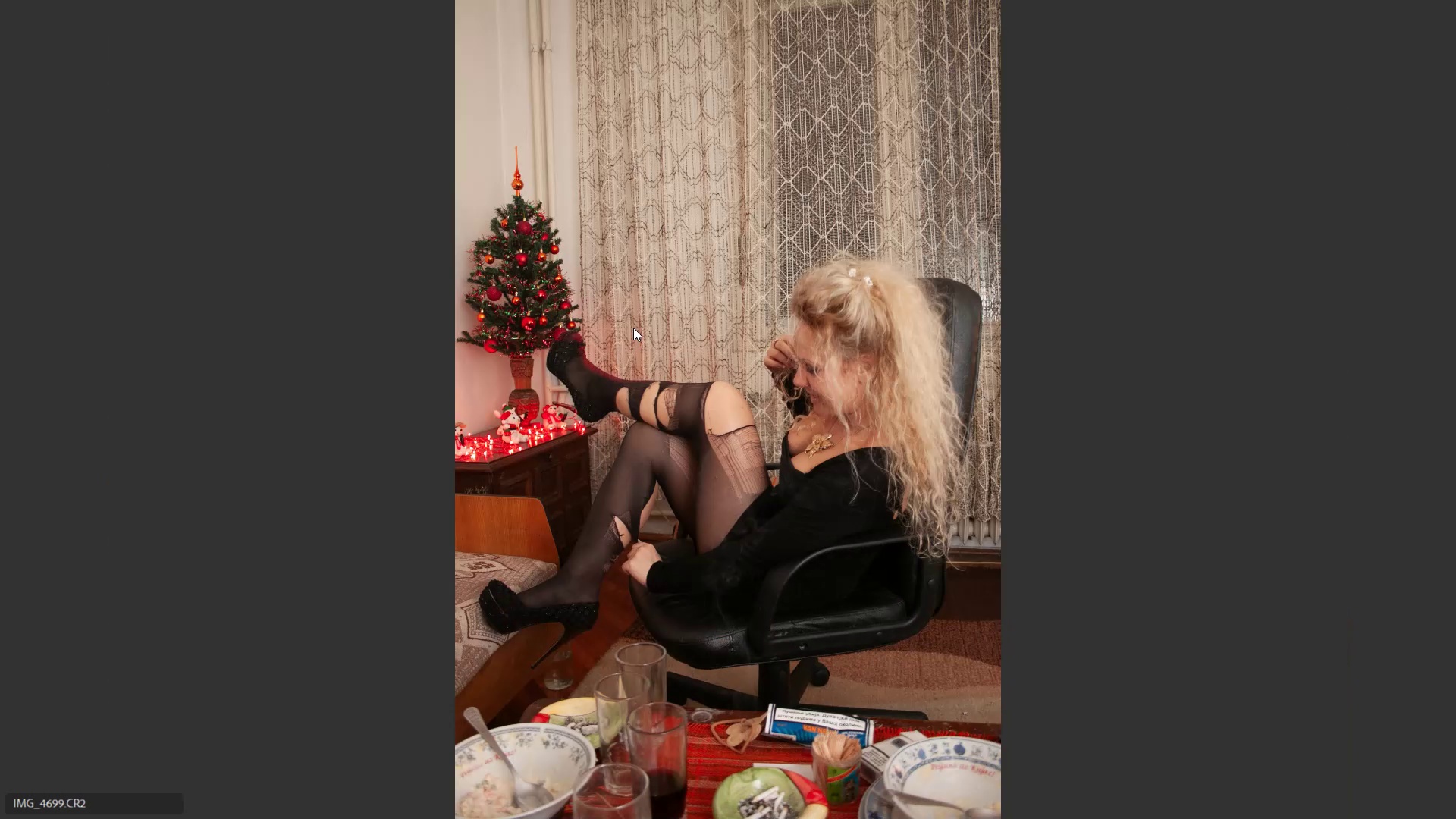 
key(ArrowRight)
 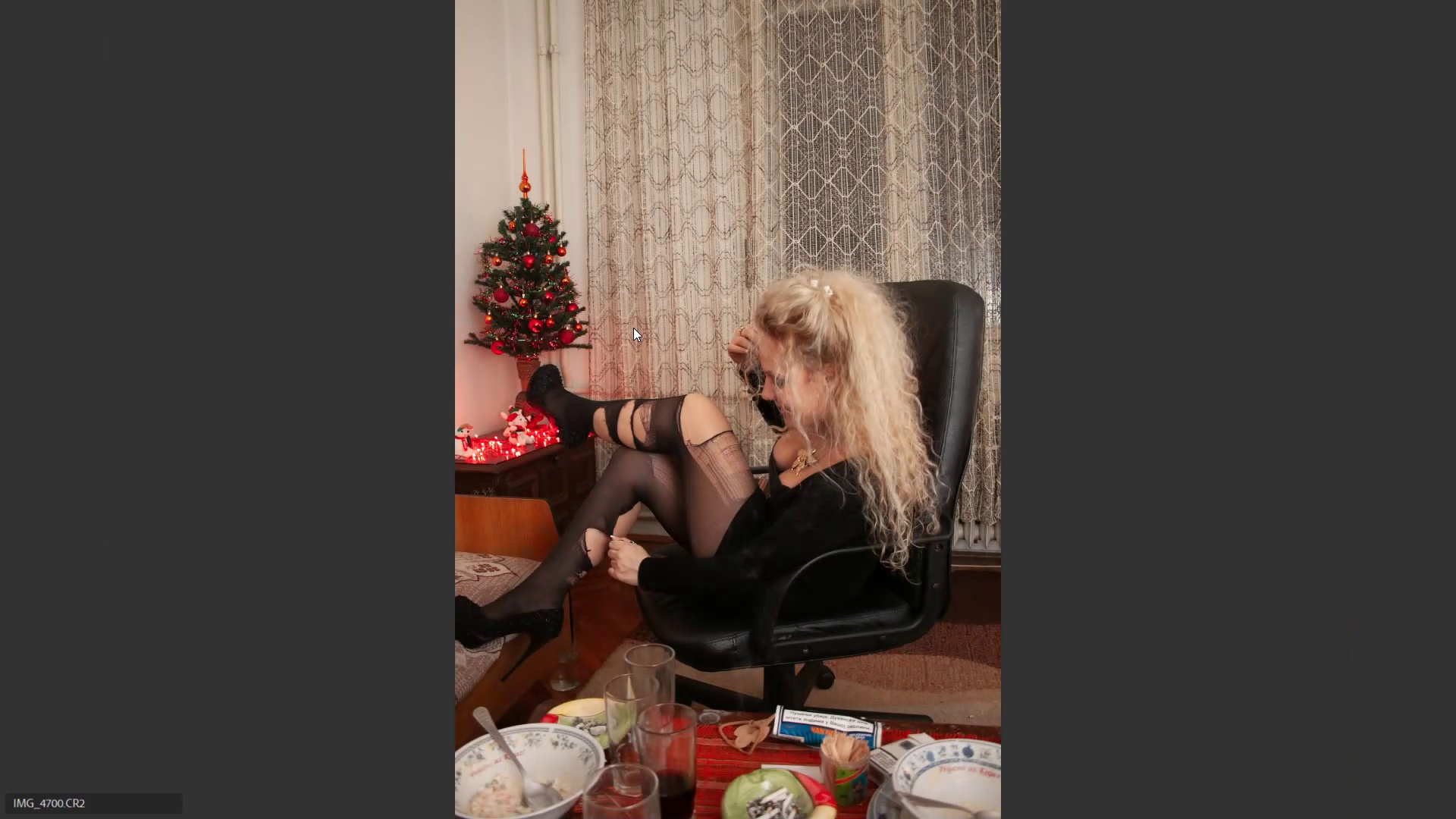 
key(ArrowLeft)
 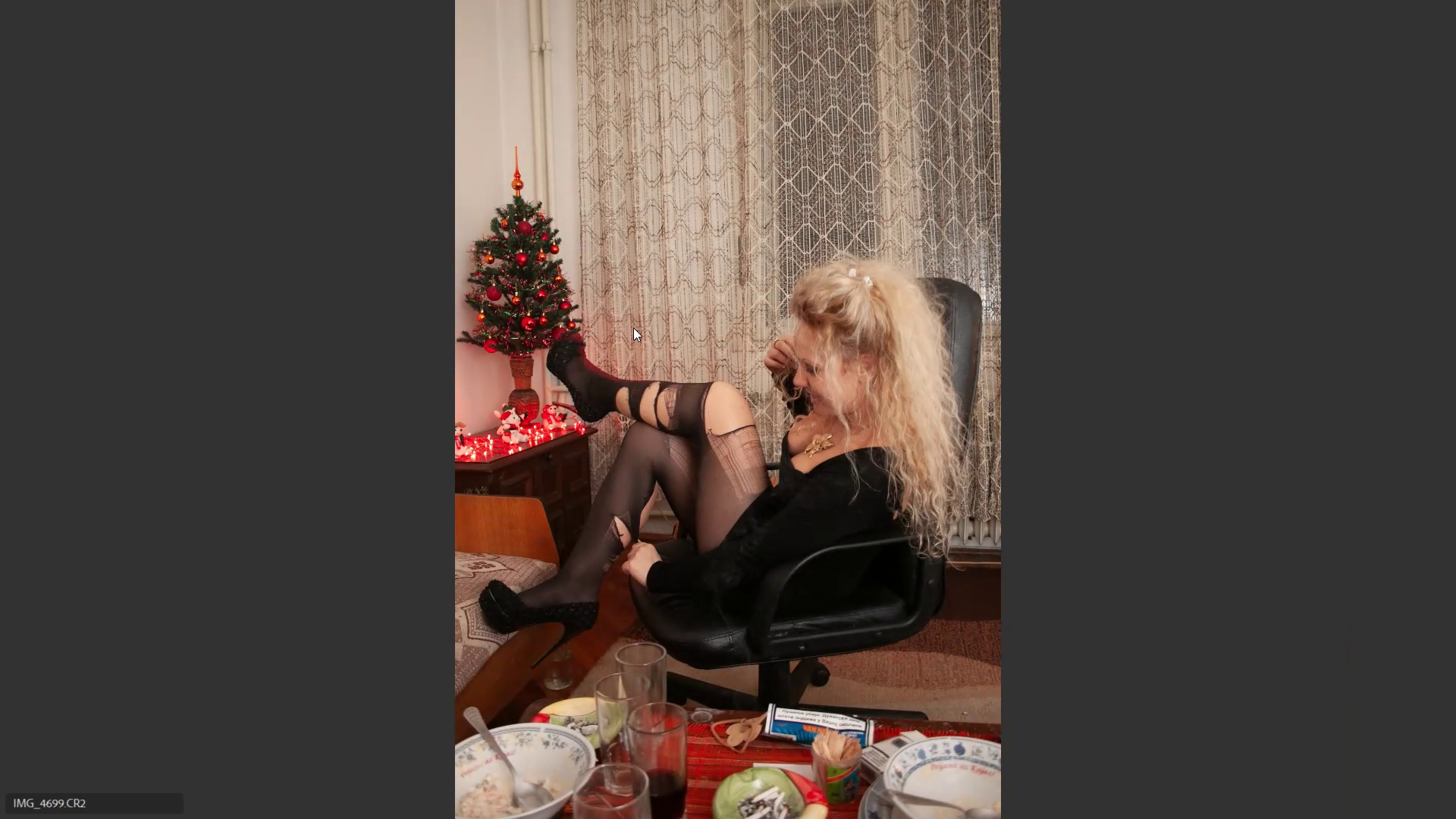 
key(6)
 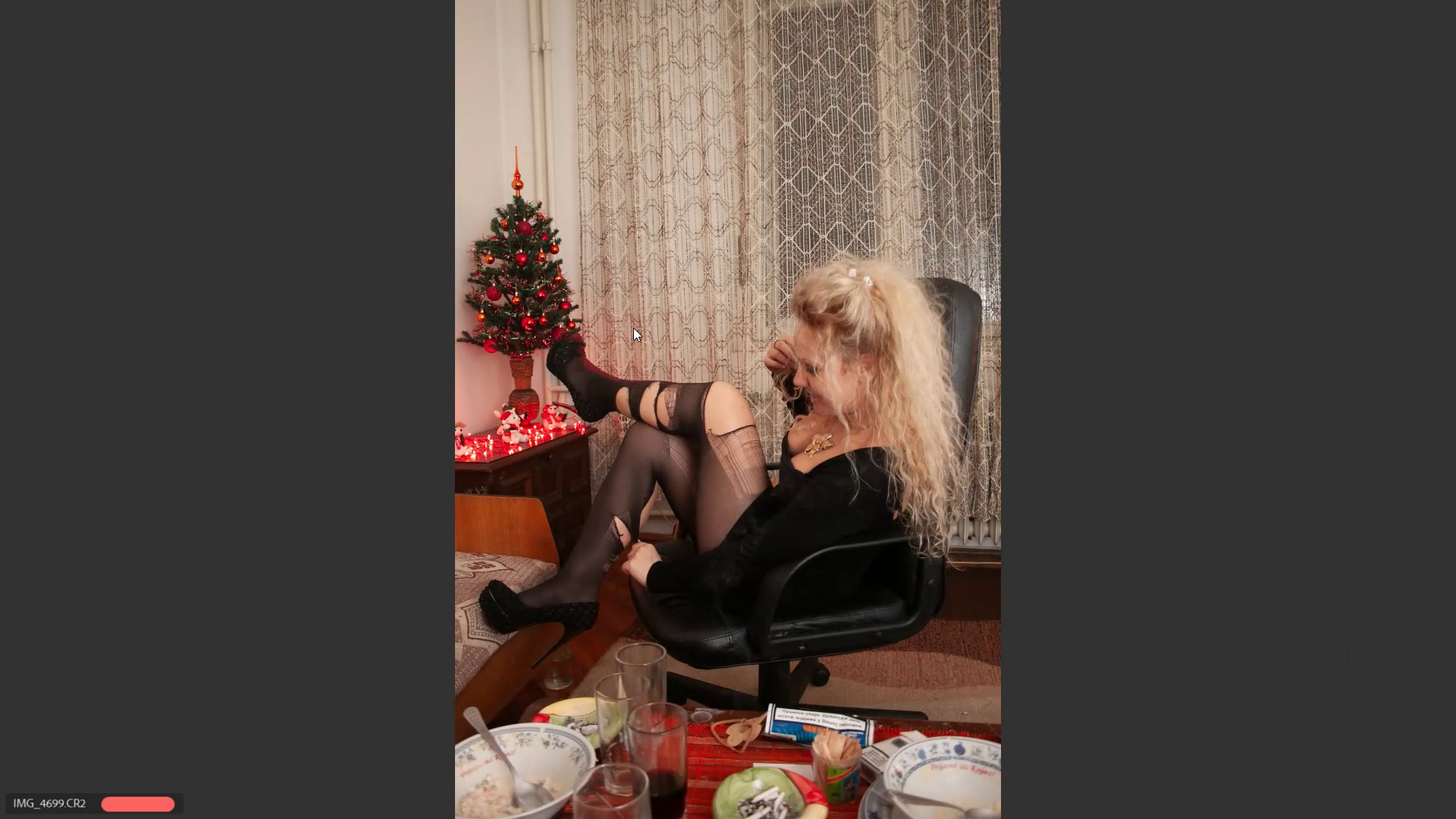 
key(ArrowRight)
 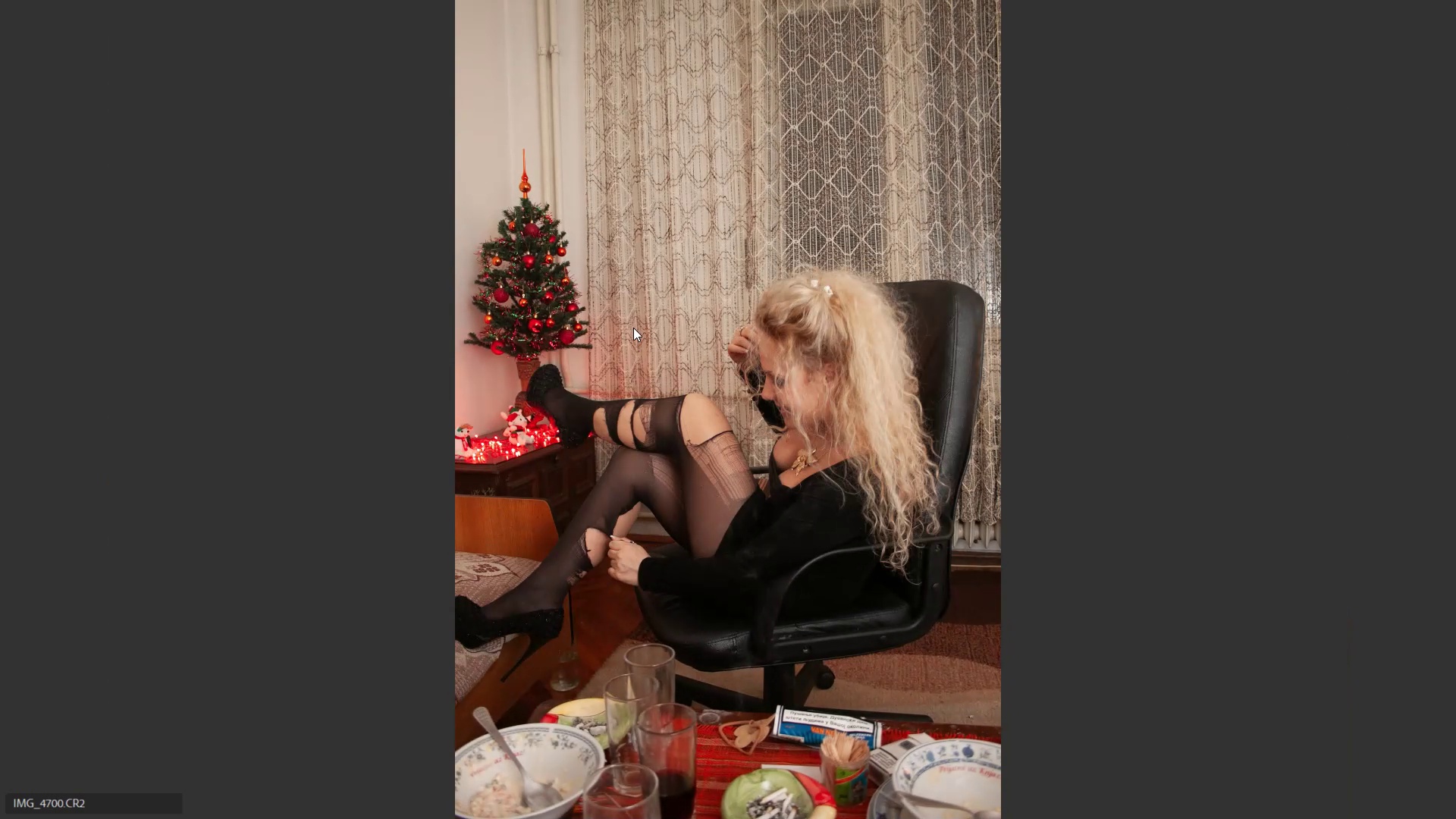 
key(ArrowRight)
 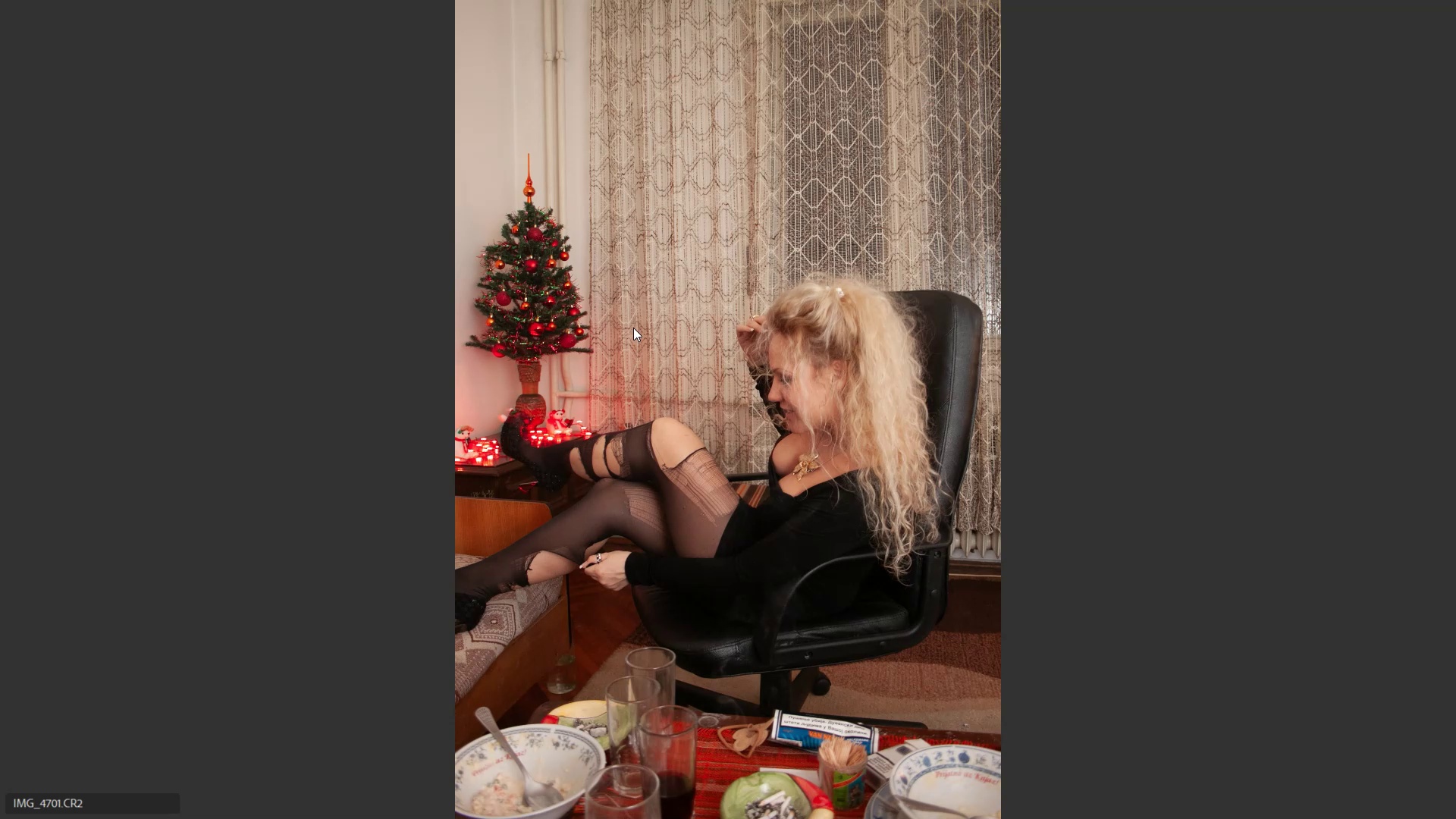 
key(ArrowRight)
 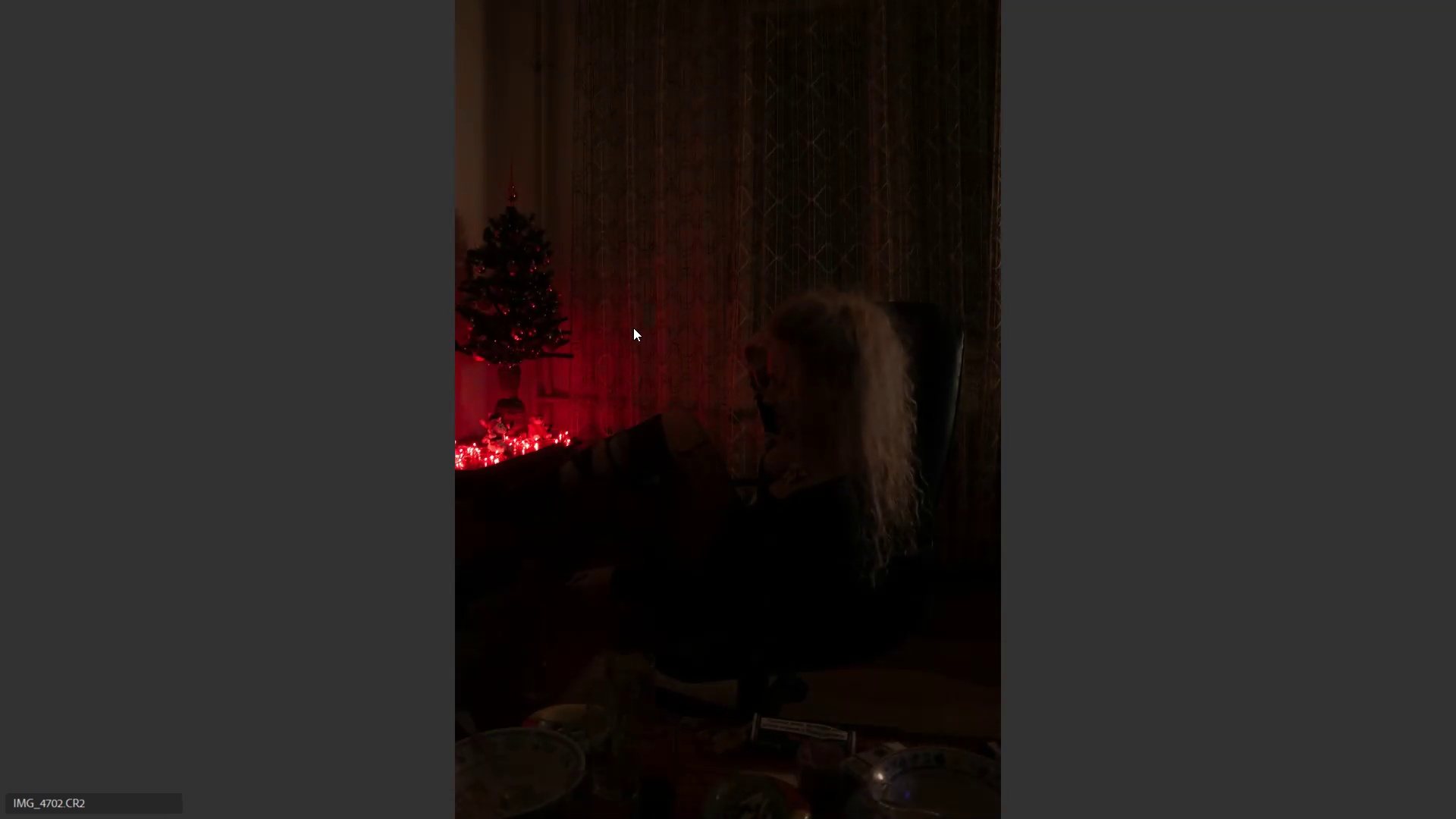 
key(ArrowRight)
 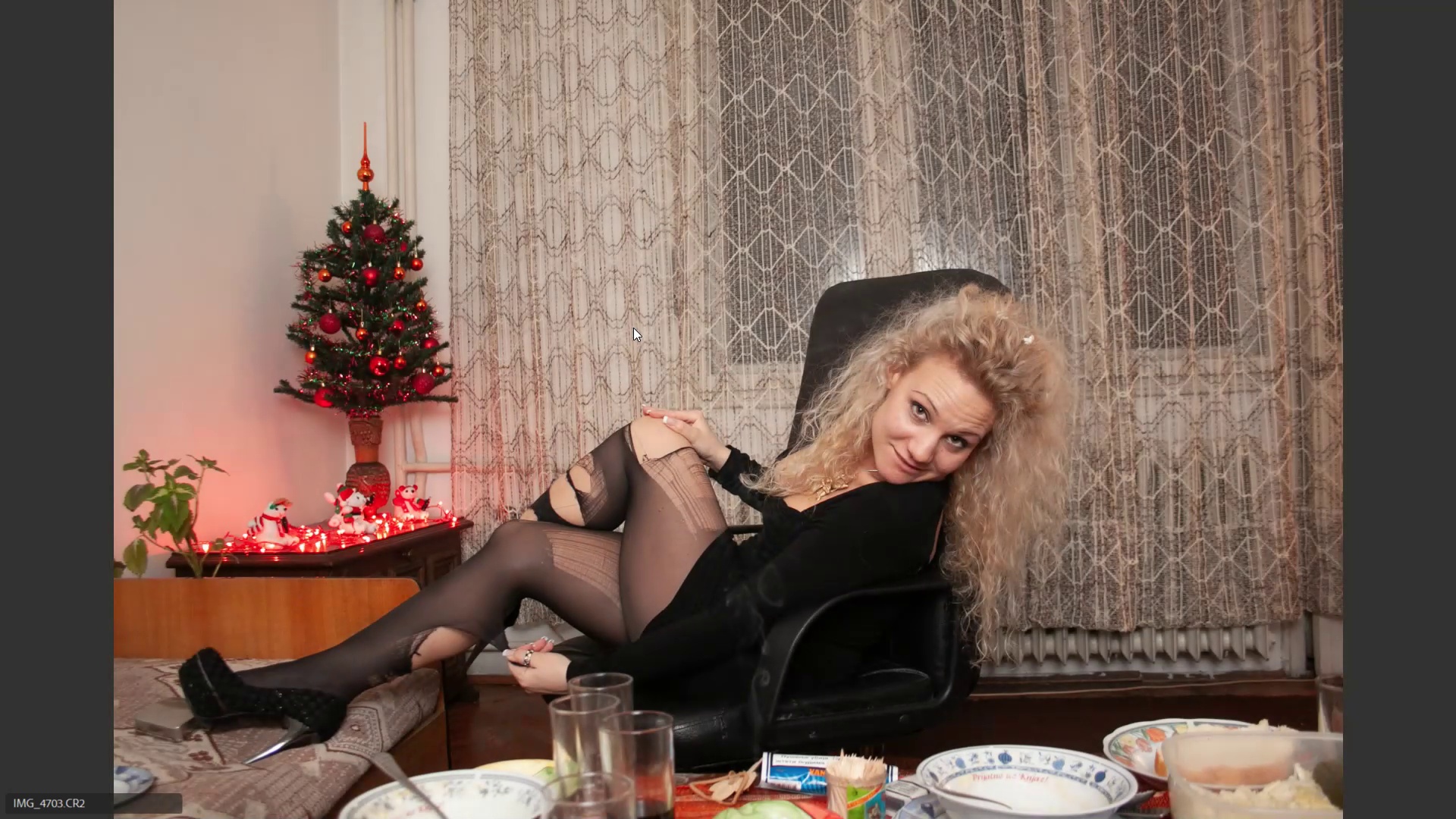 
key(ArrowRight)
 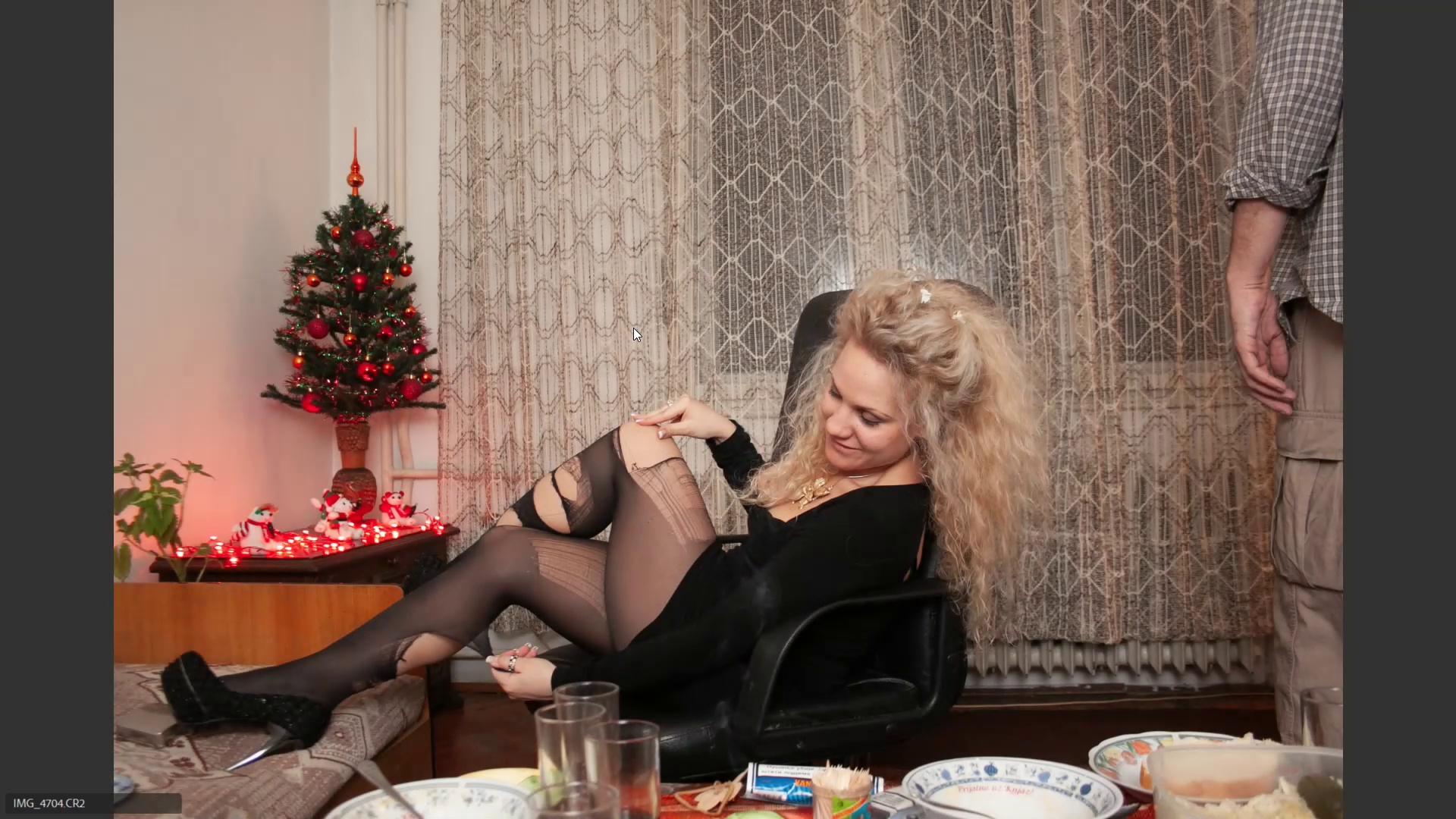 
key(ArrowLeft)
 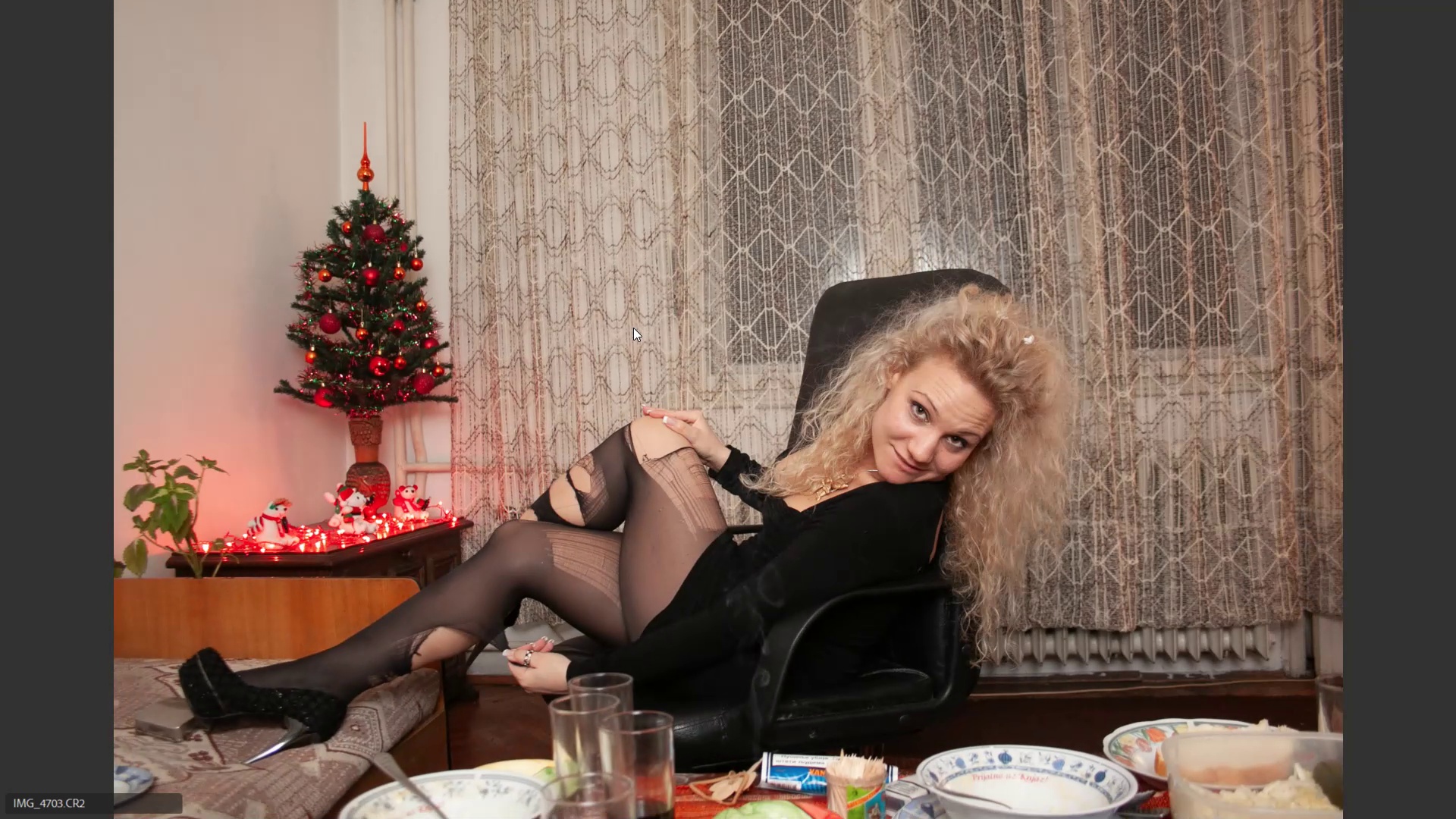 
key(6)
 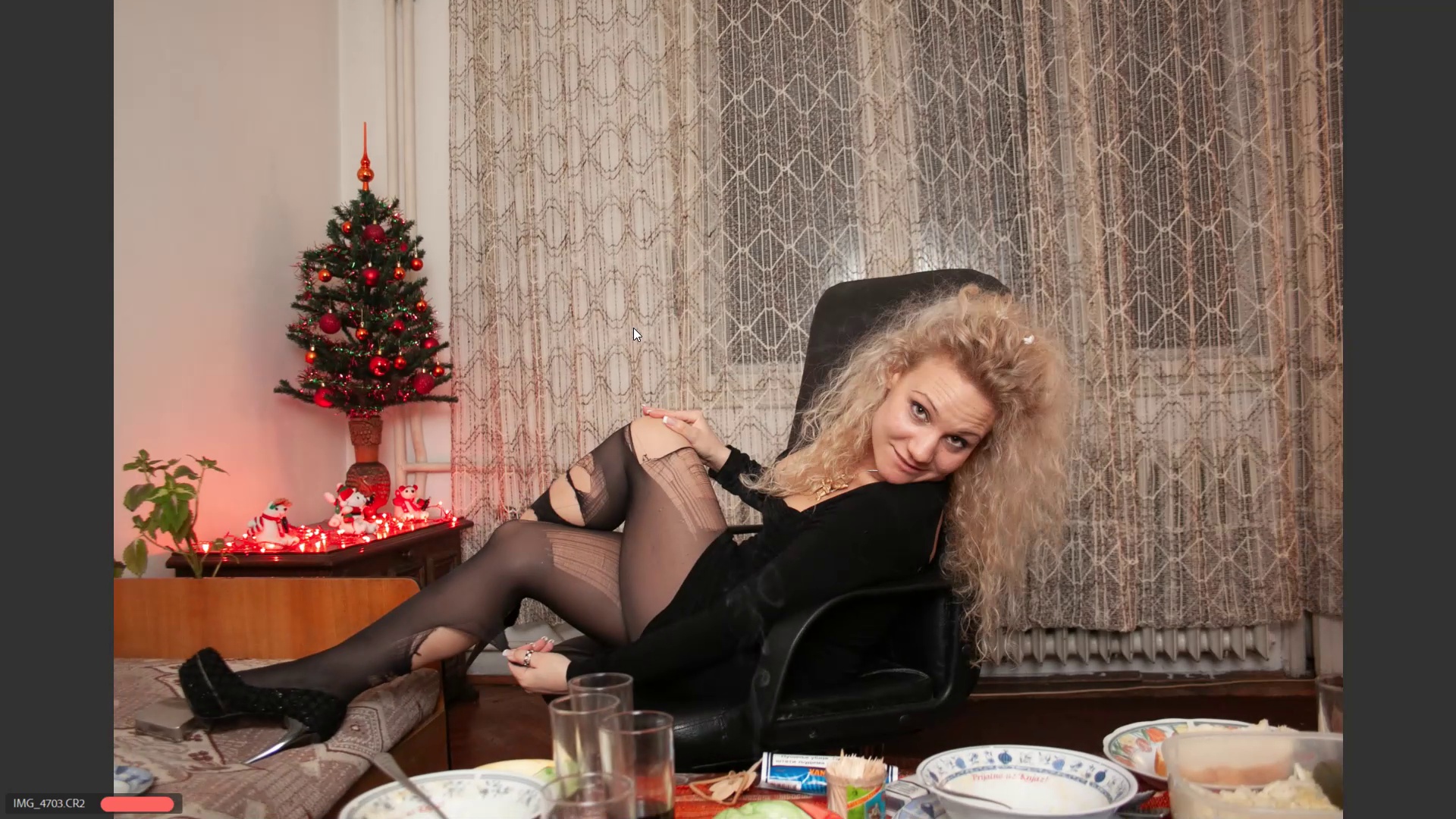 
key(ArrowRight)
 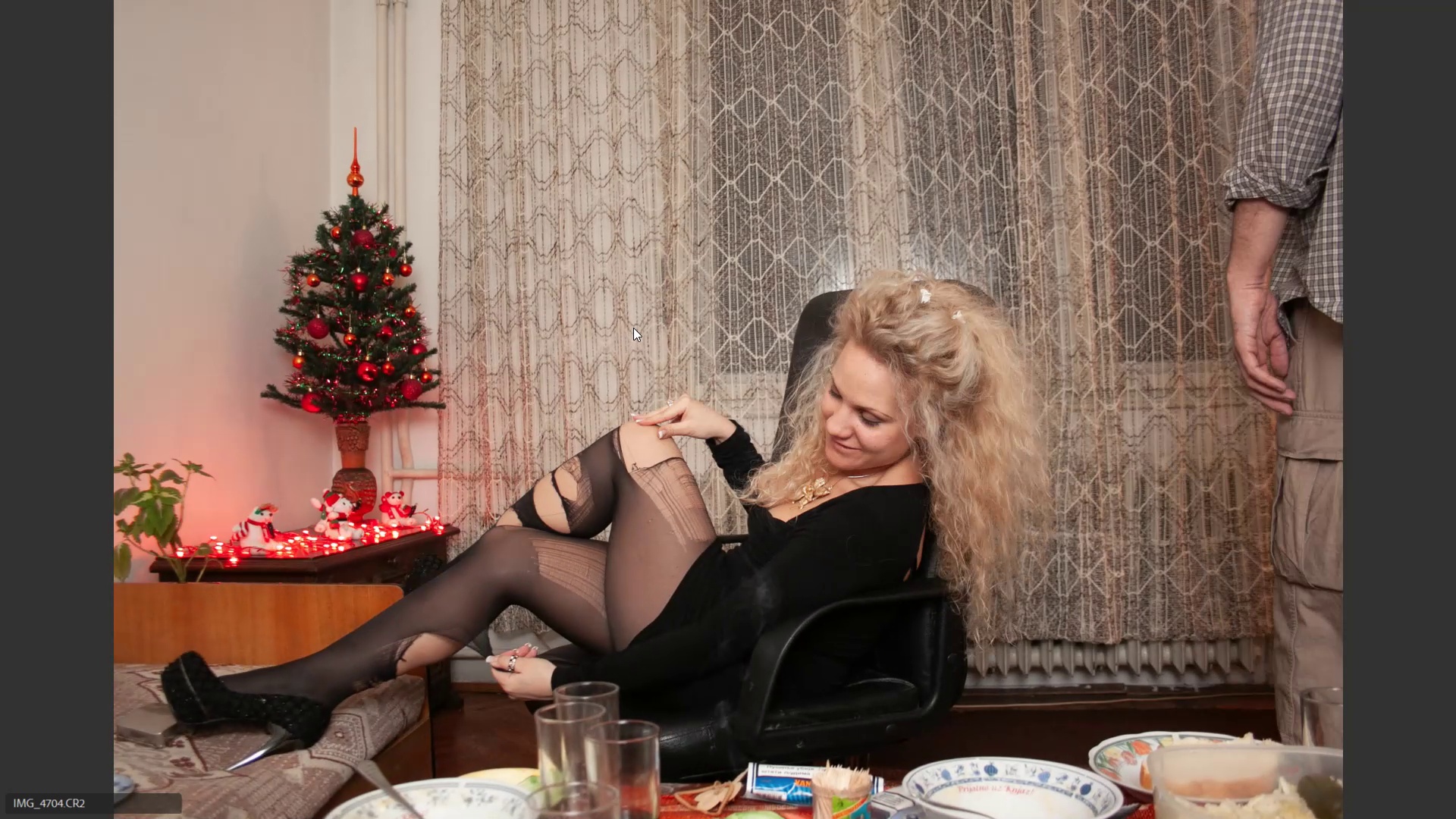 
key(ArrowRight)
 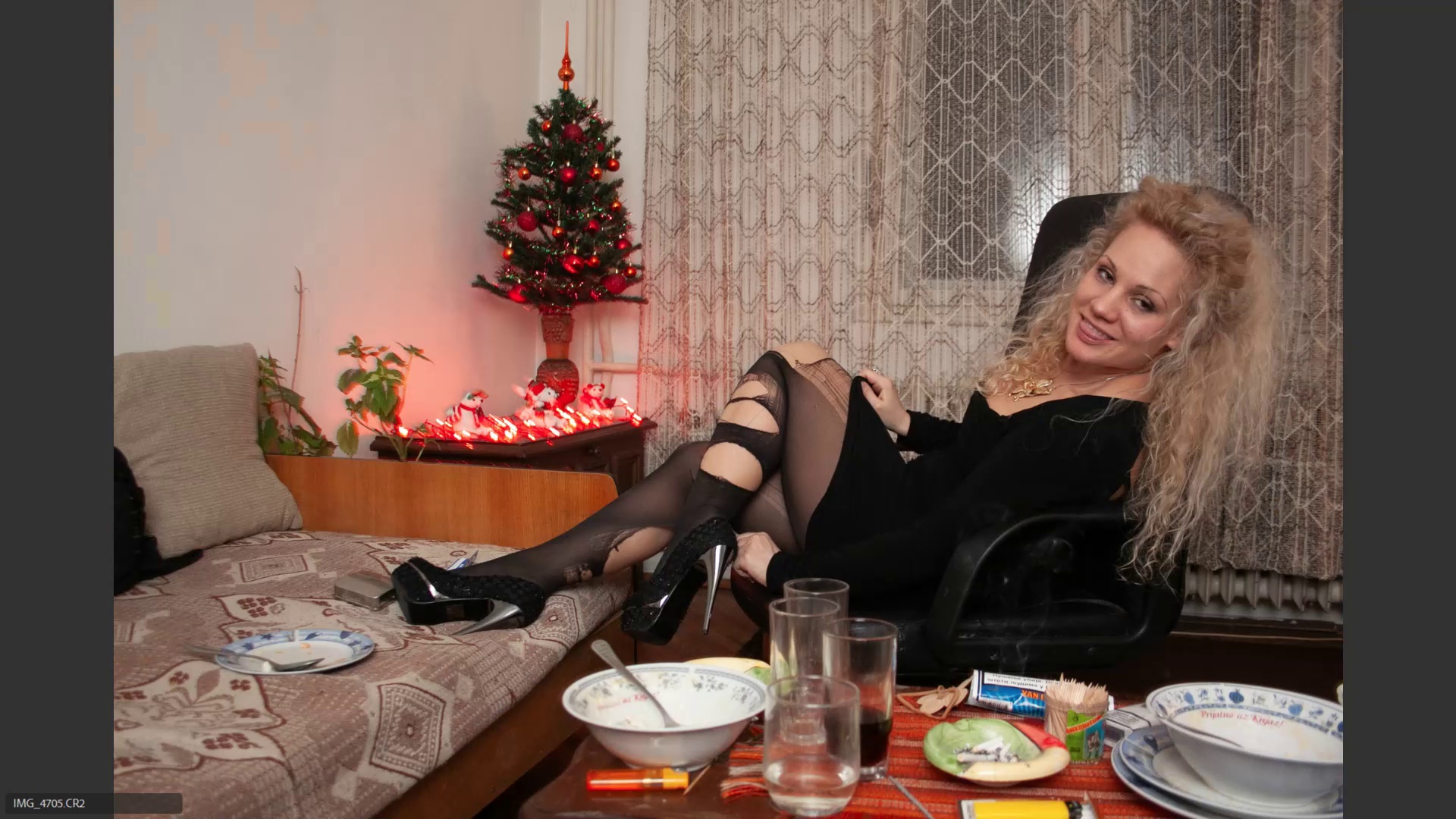 
key(ArrowRight)
 